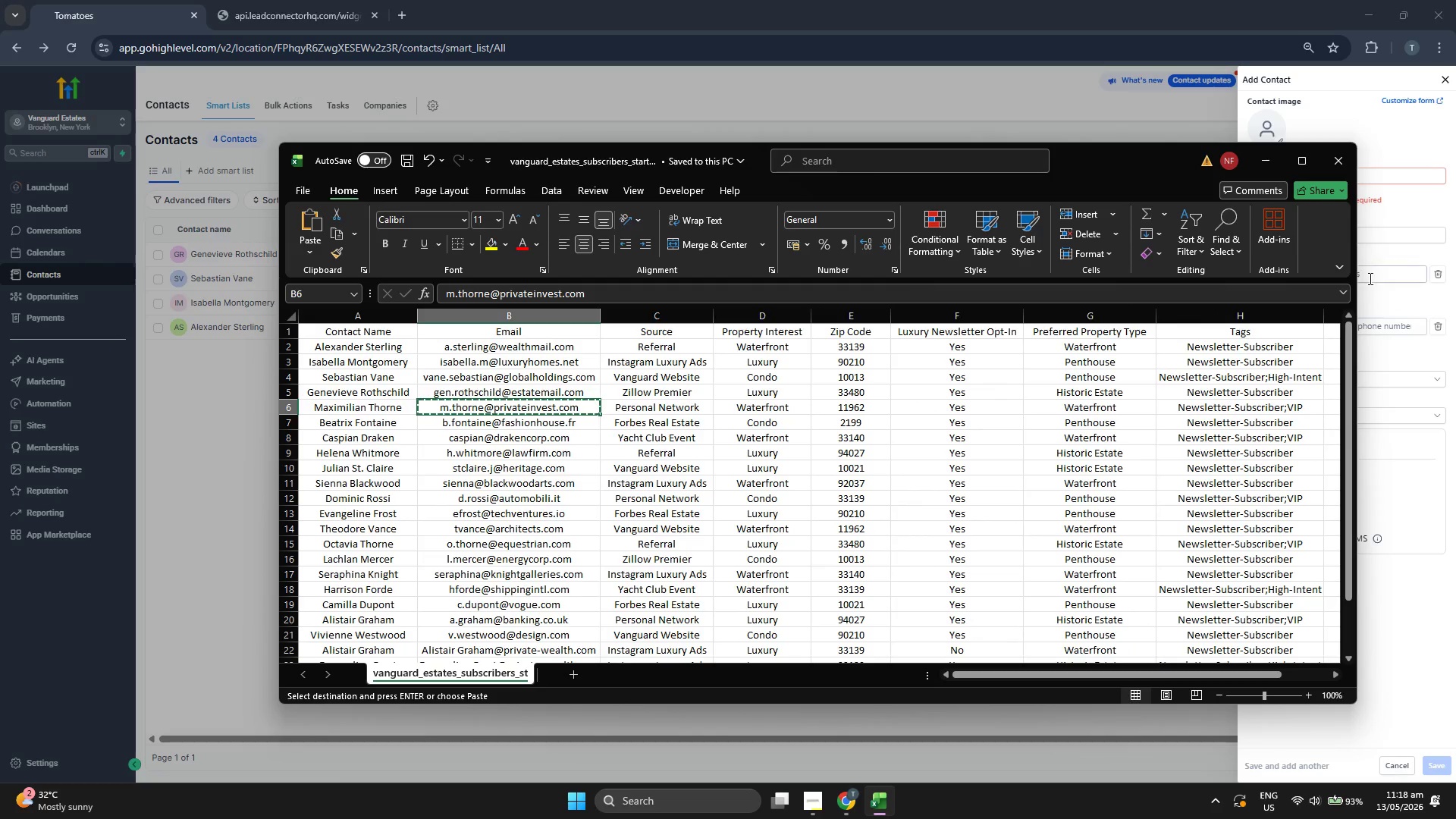 
left_click([1380, 267])
 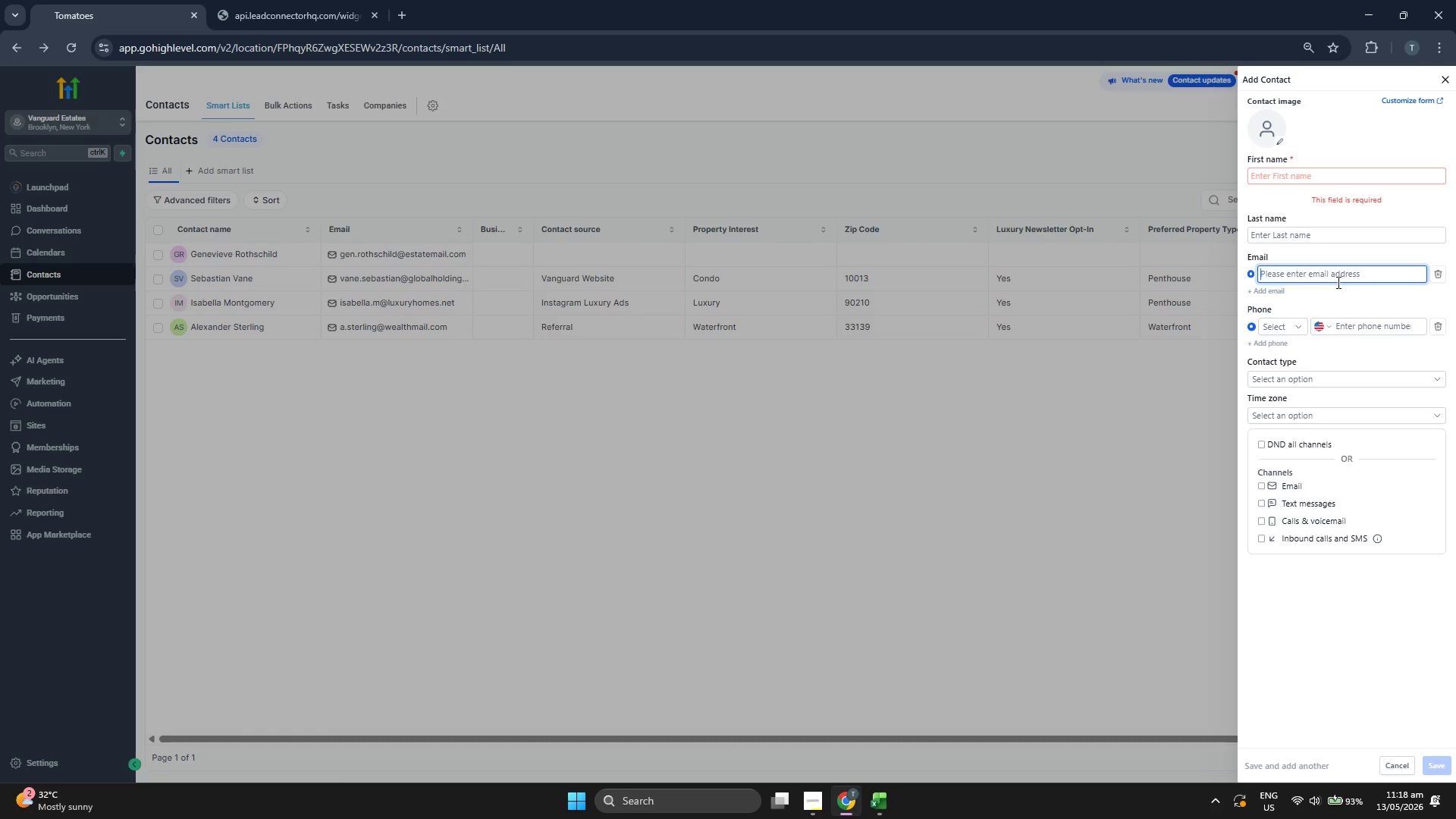 
left_click([1336, 282])
 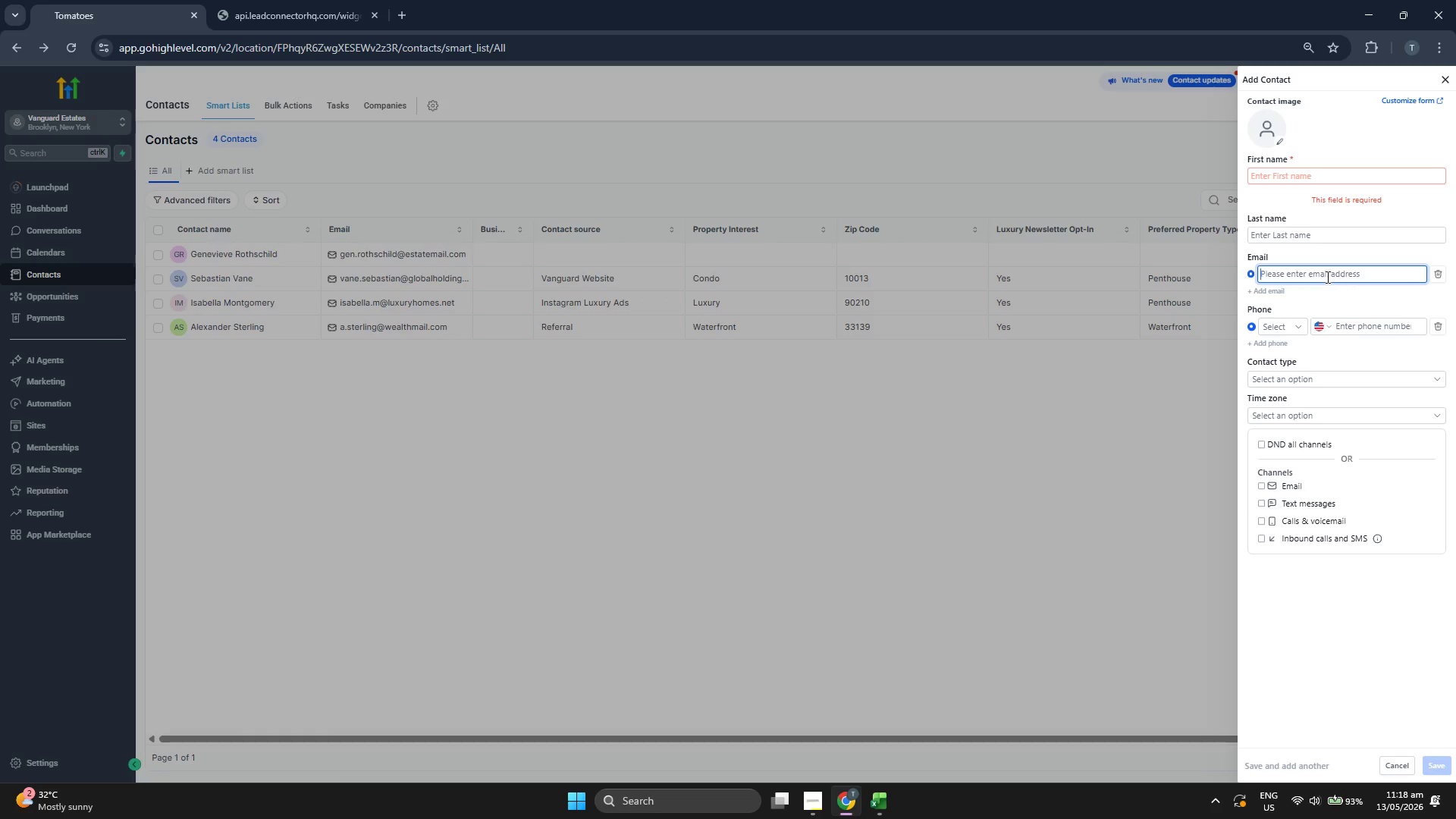 
key(Control+ControlLeft)
 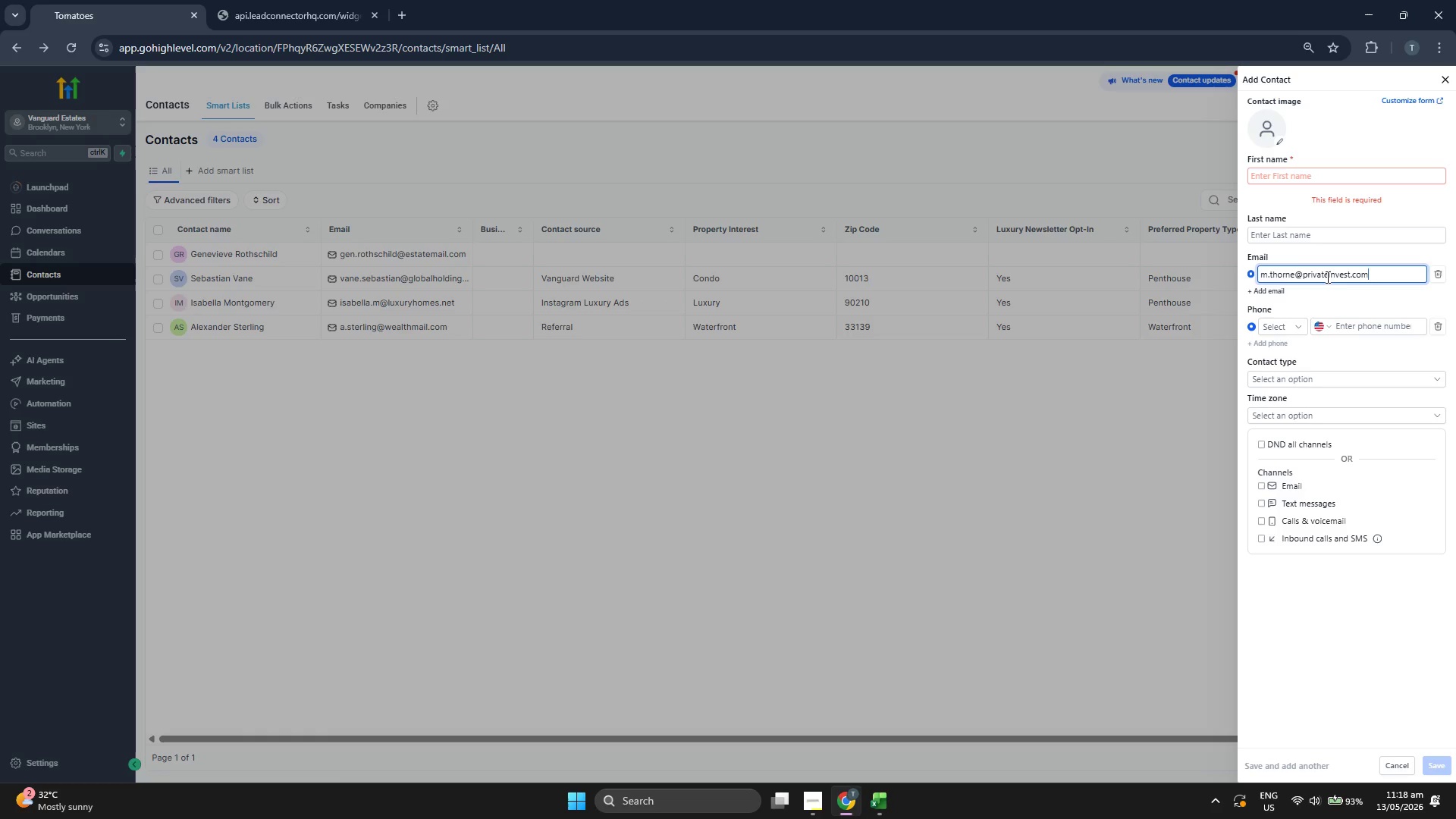 
key(Control+V)
 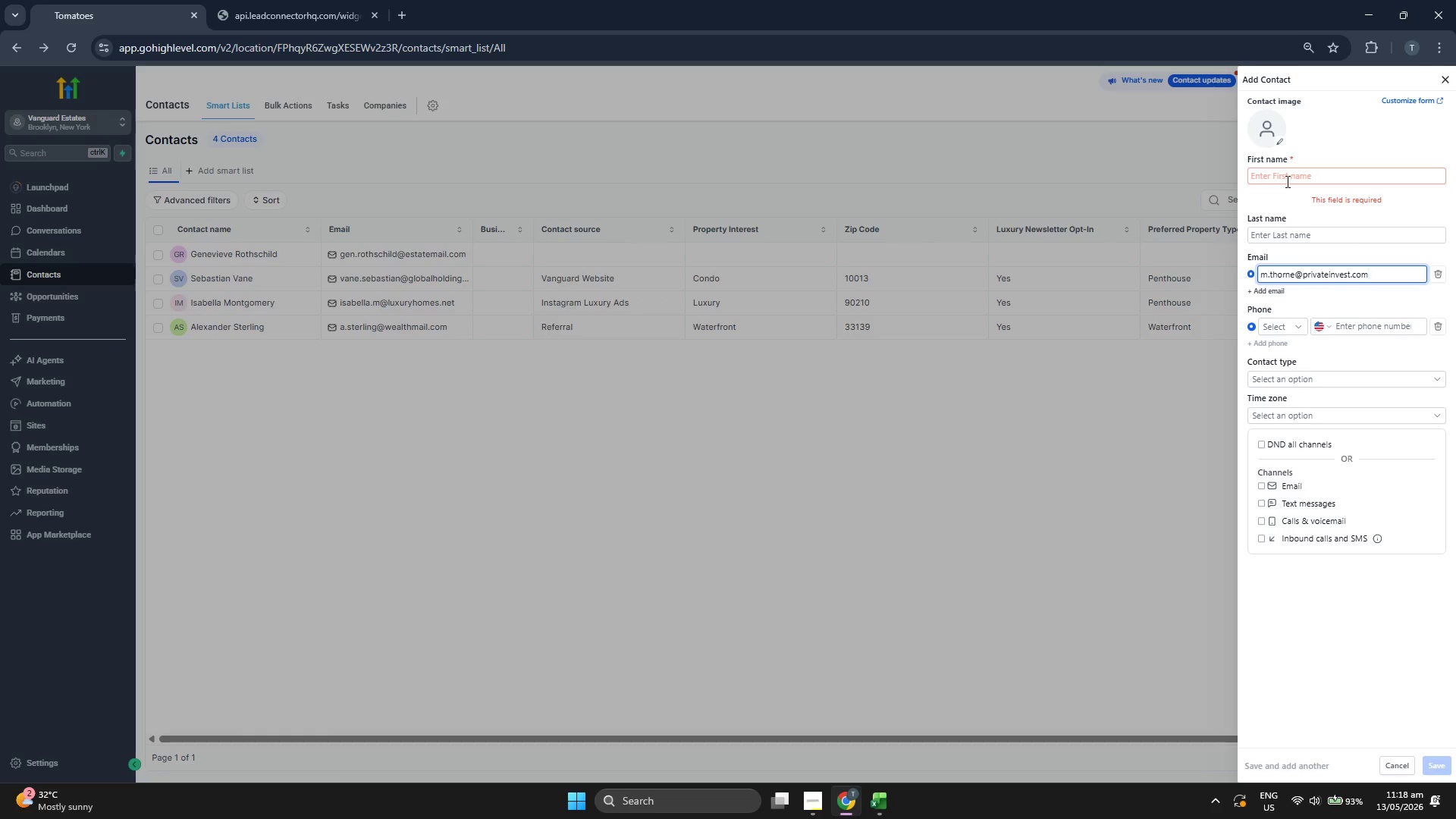 
left_click([1286, 181])
 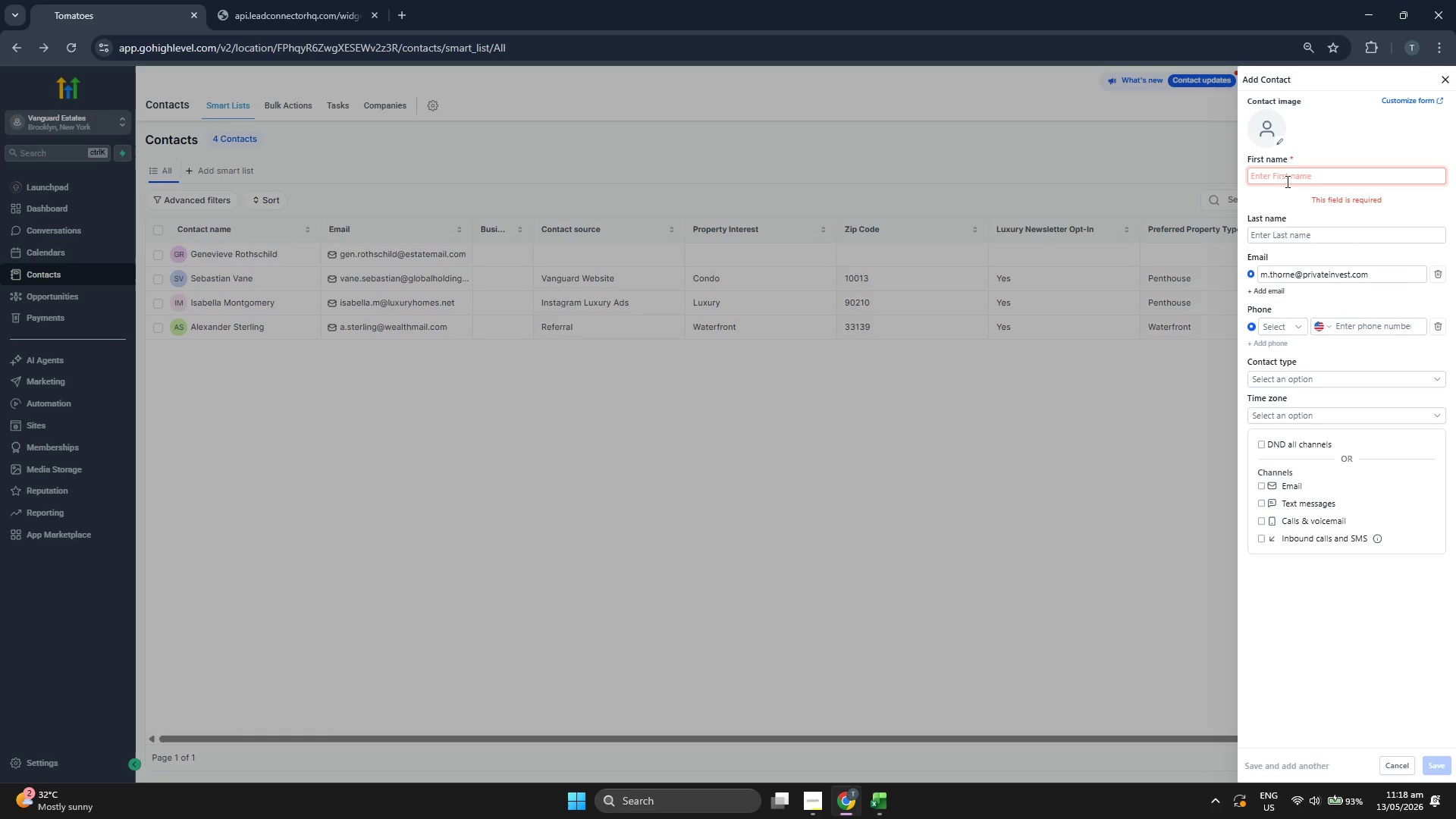 
type(Mazx)
key(Backspace)
key(Backspace)
type(ximilian)
key(Tab)
type(Thoren)
key(Backspace)
key(Backspace)
type(ne)
 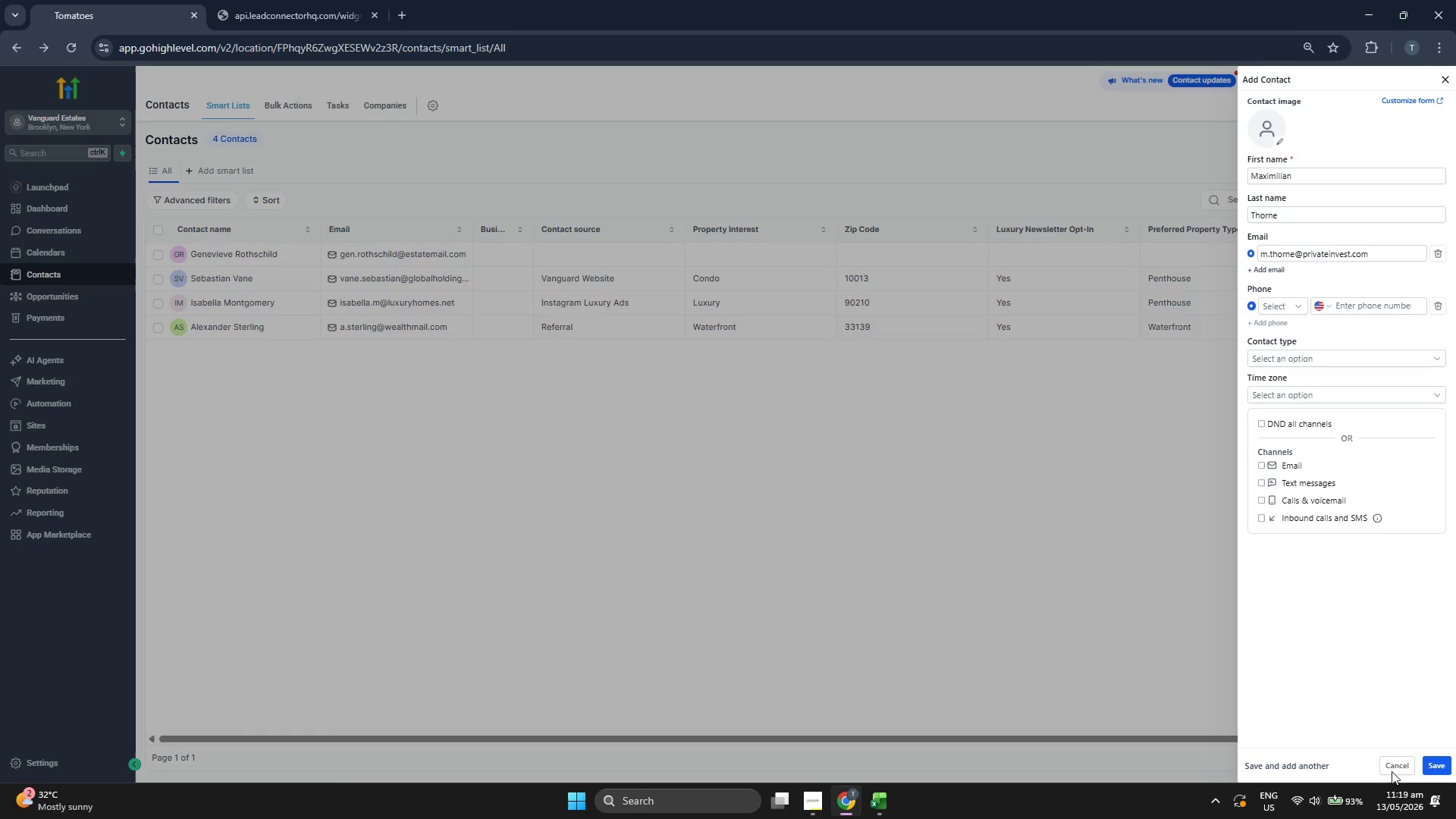 
left_click([1436, 761])
 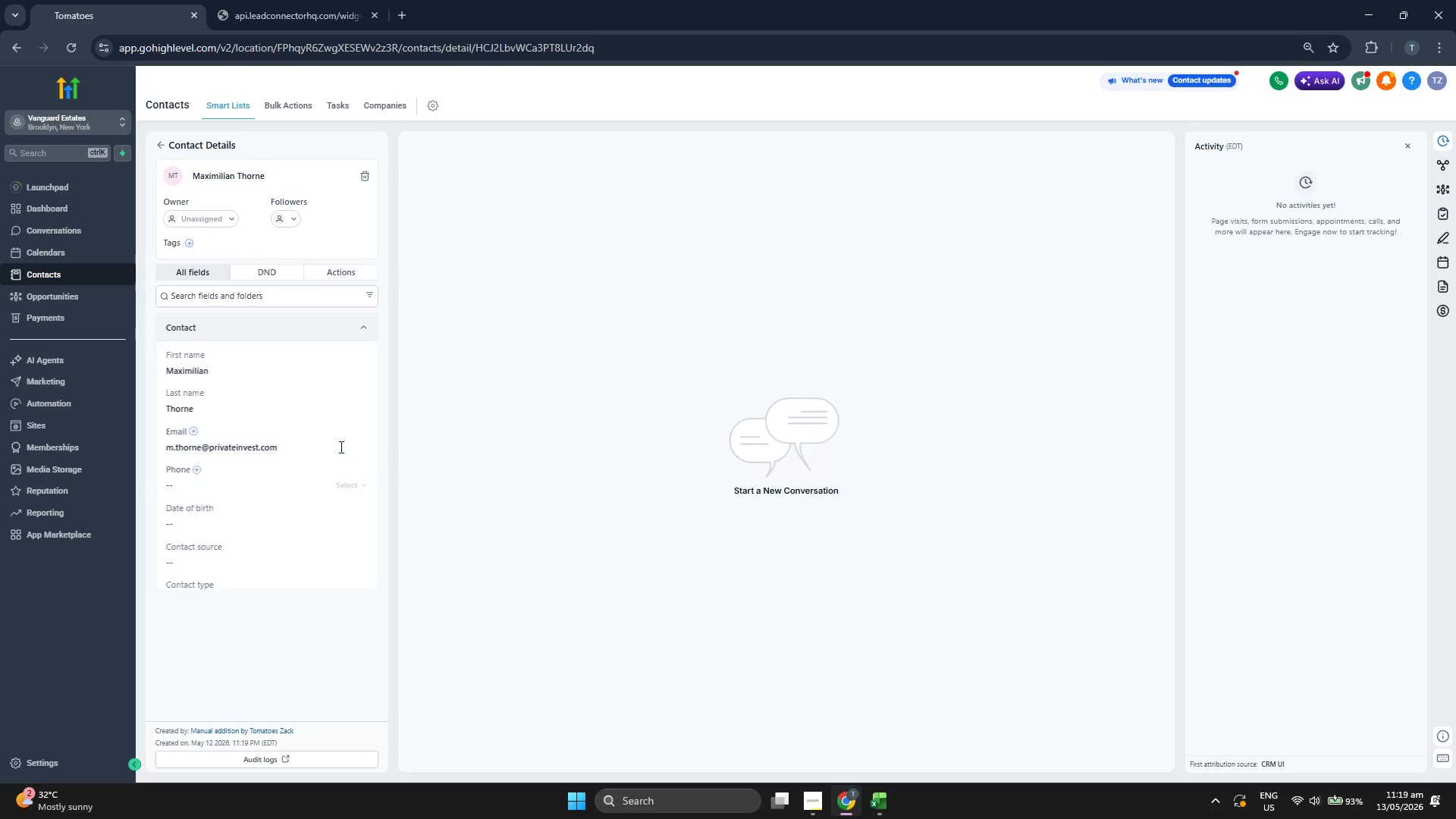 
scroll: coordinate [331, 381], scroll_direction: down, amount: 1.0
 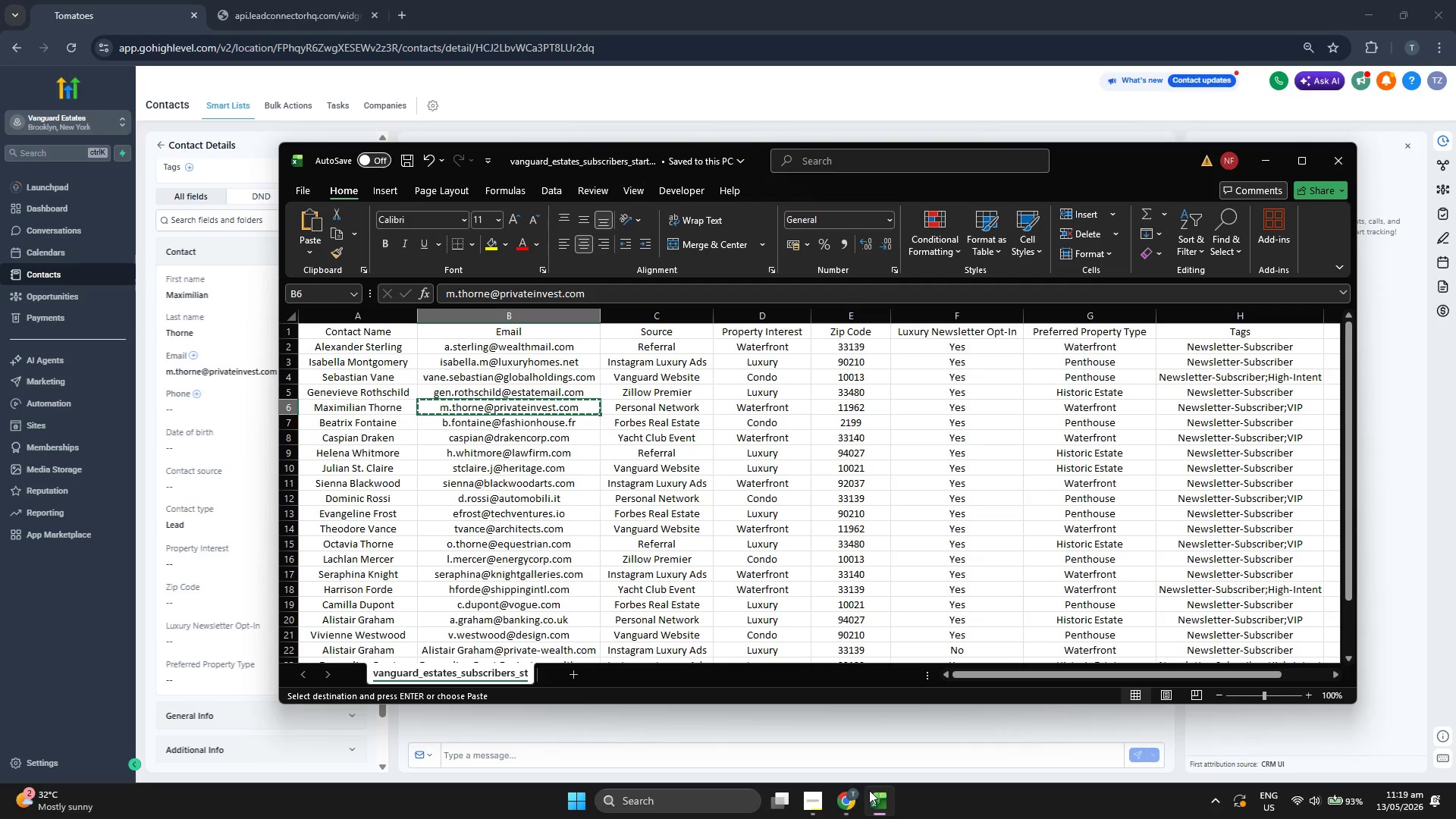 
key(ArrowRight)
 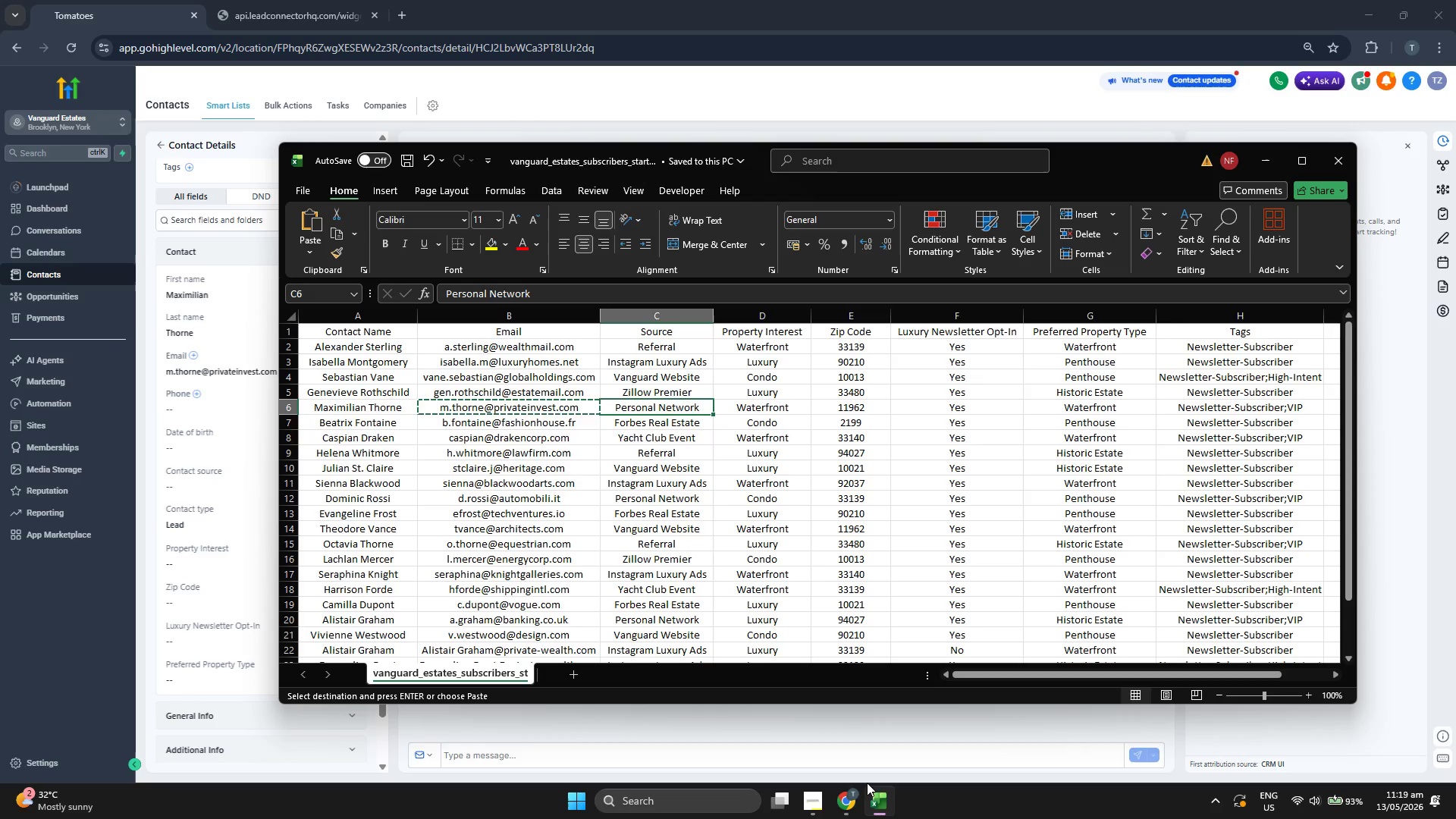 
key(Control+C)
 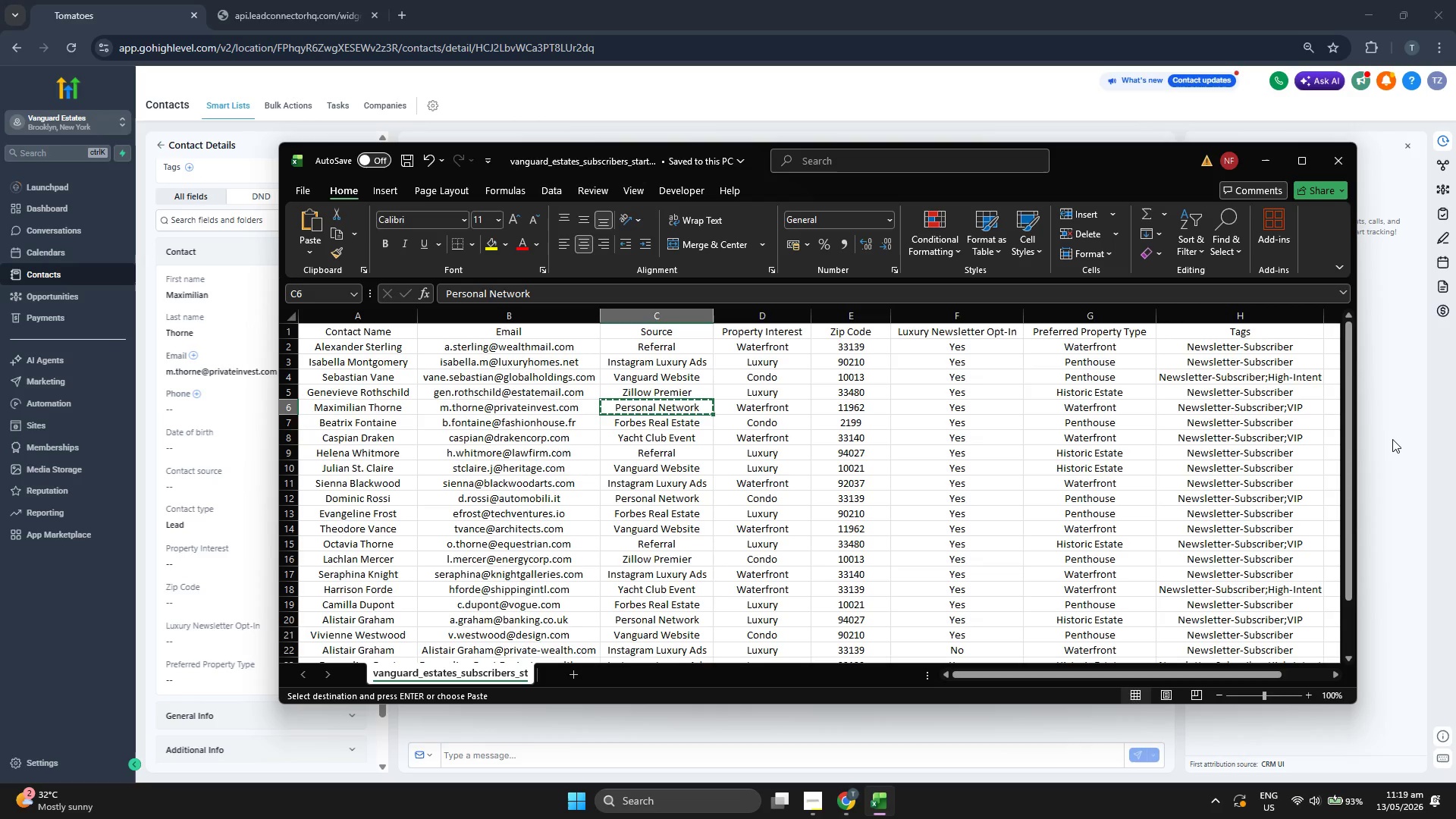 
left_click([1392, 439])
 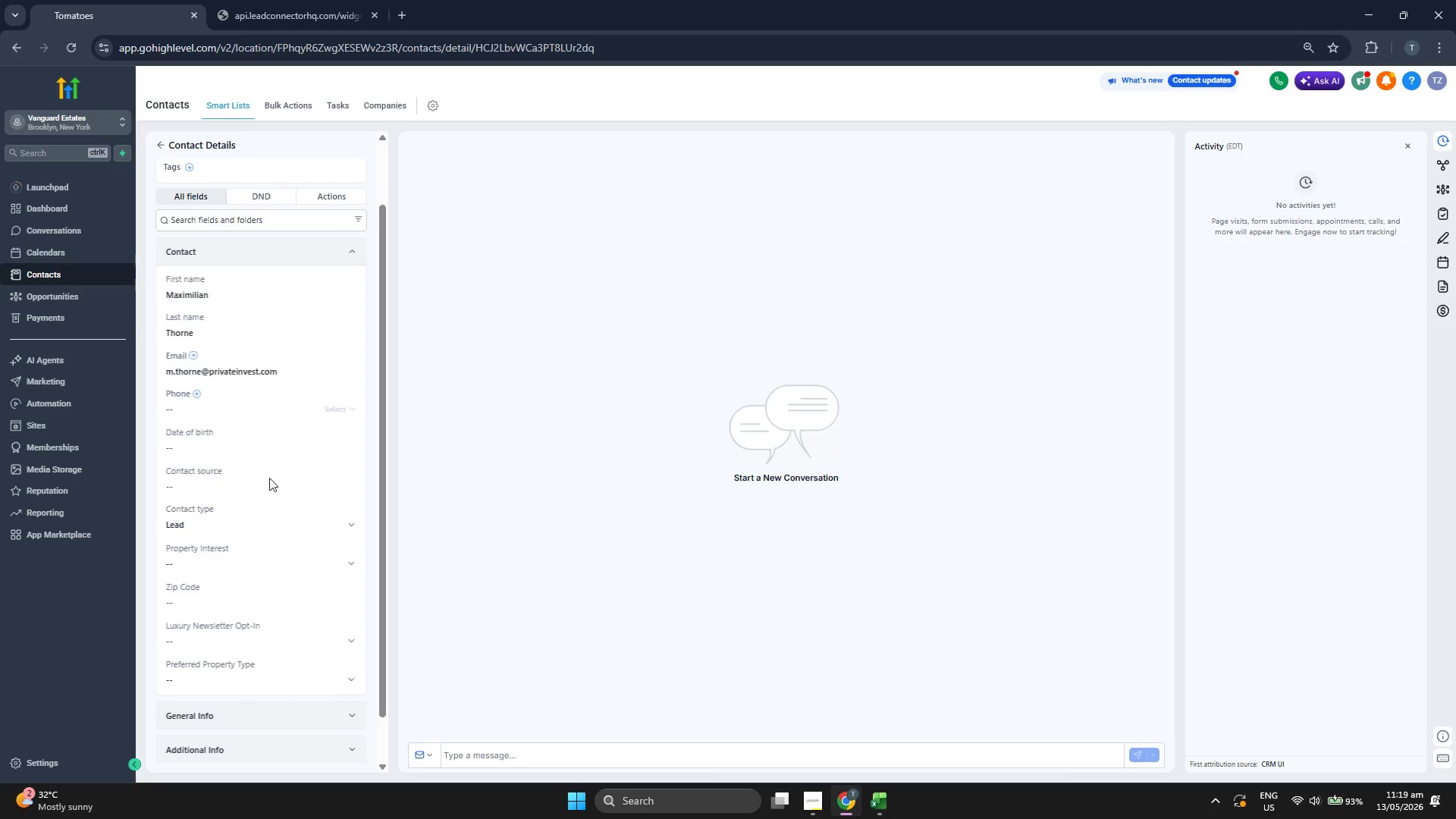 
left_click([258, 487])
 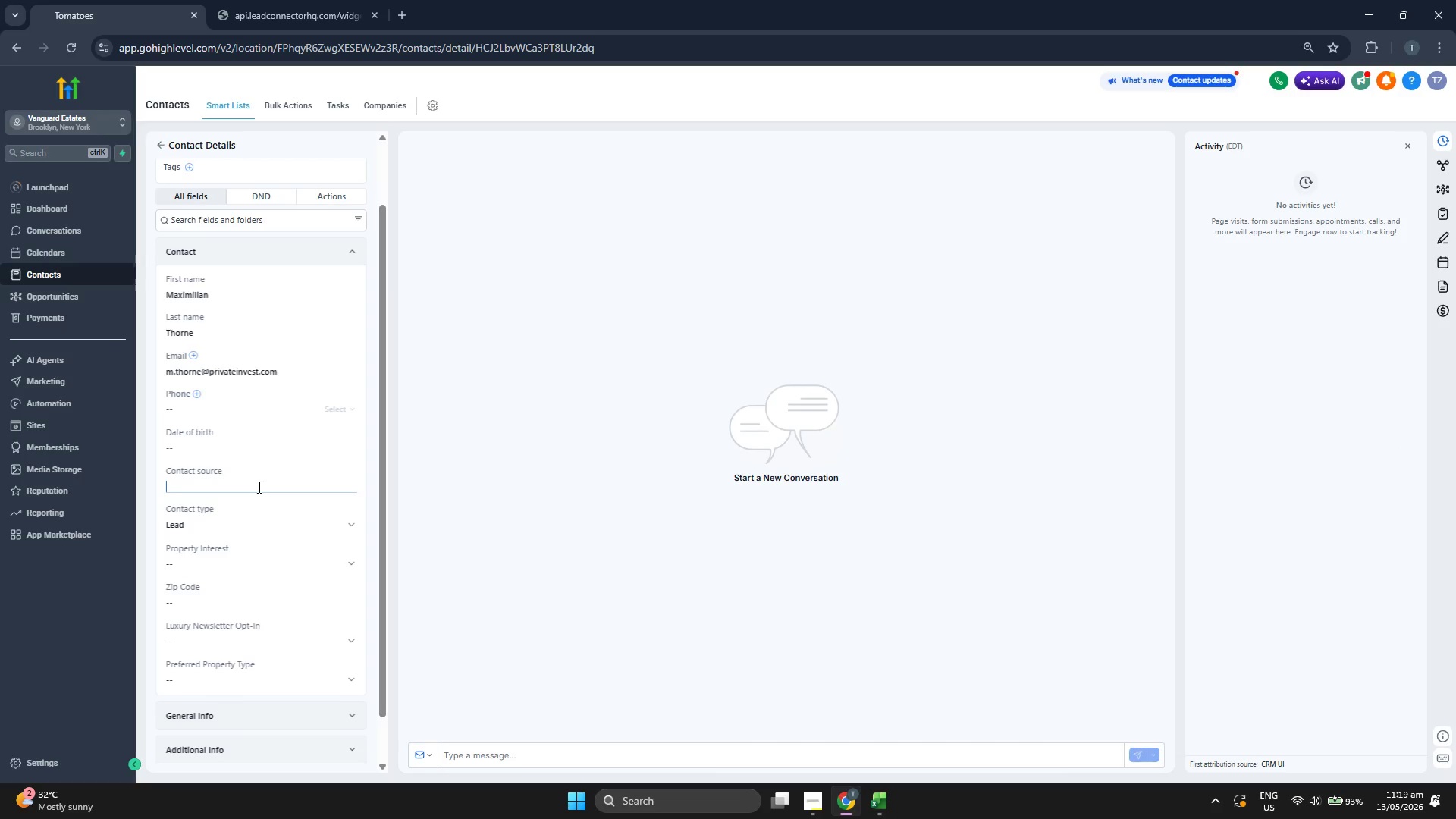 
key(Control+ControlLeft)
 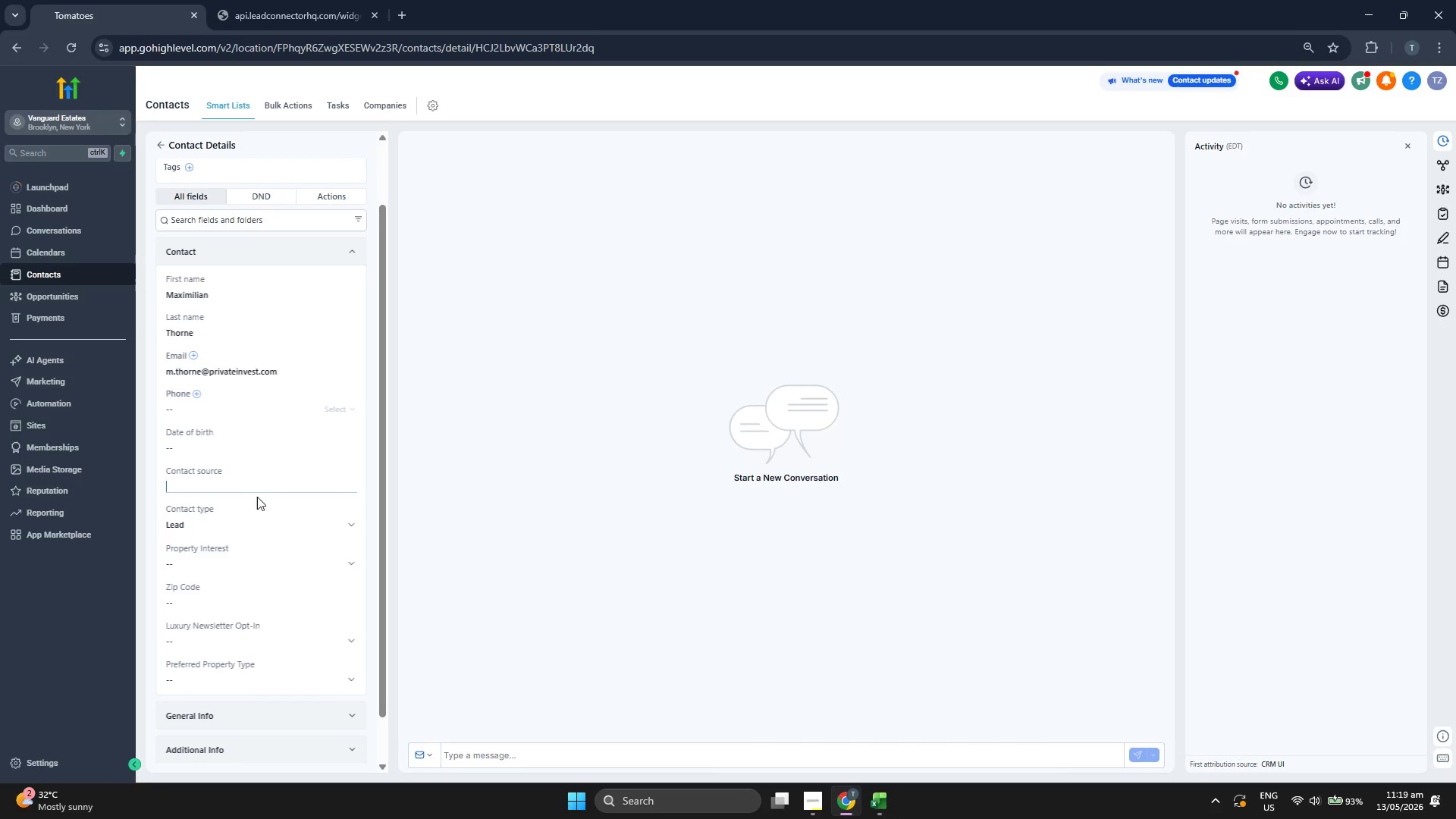 
key(Control+V)
 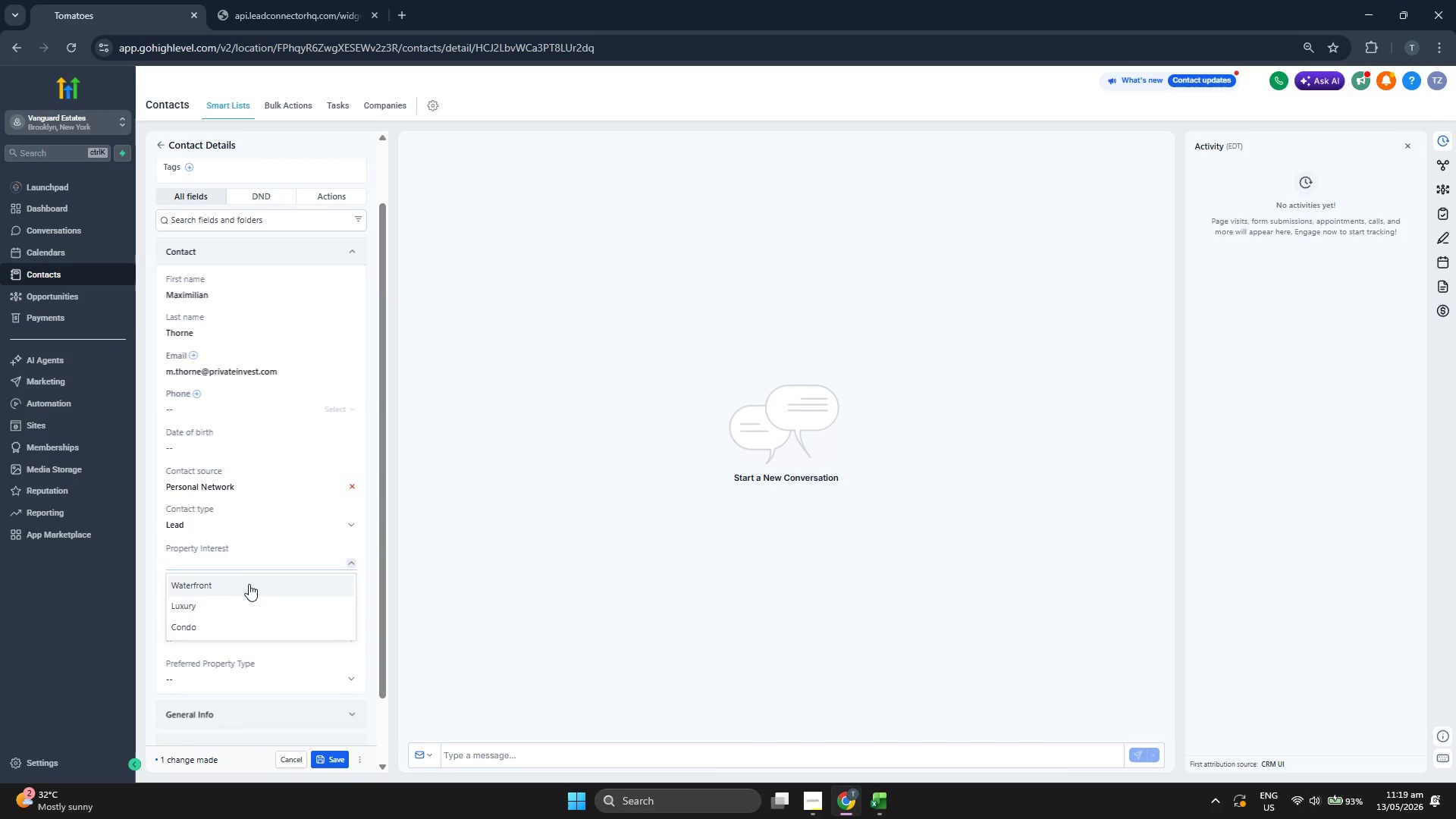 
left_click([246, 604])
 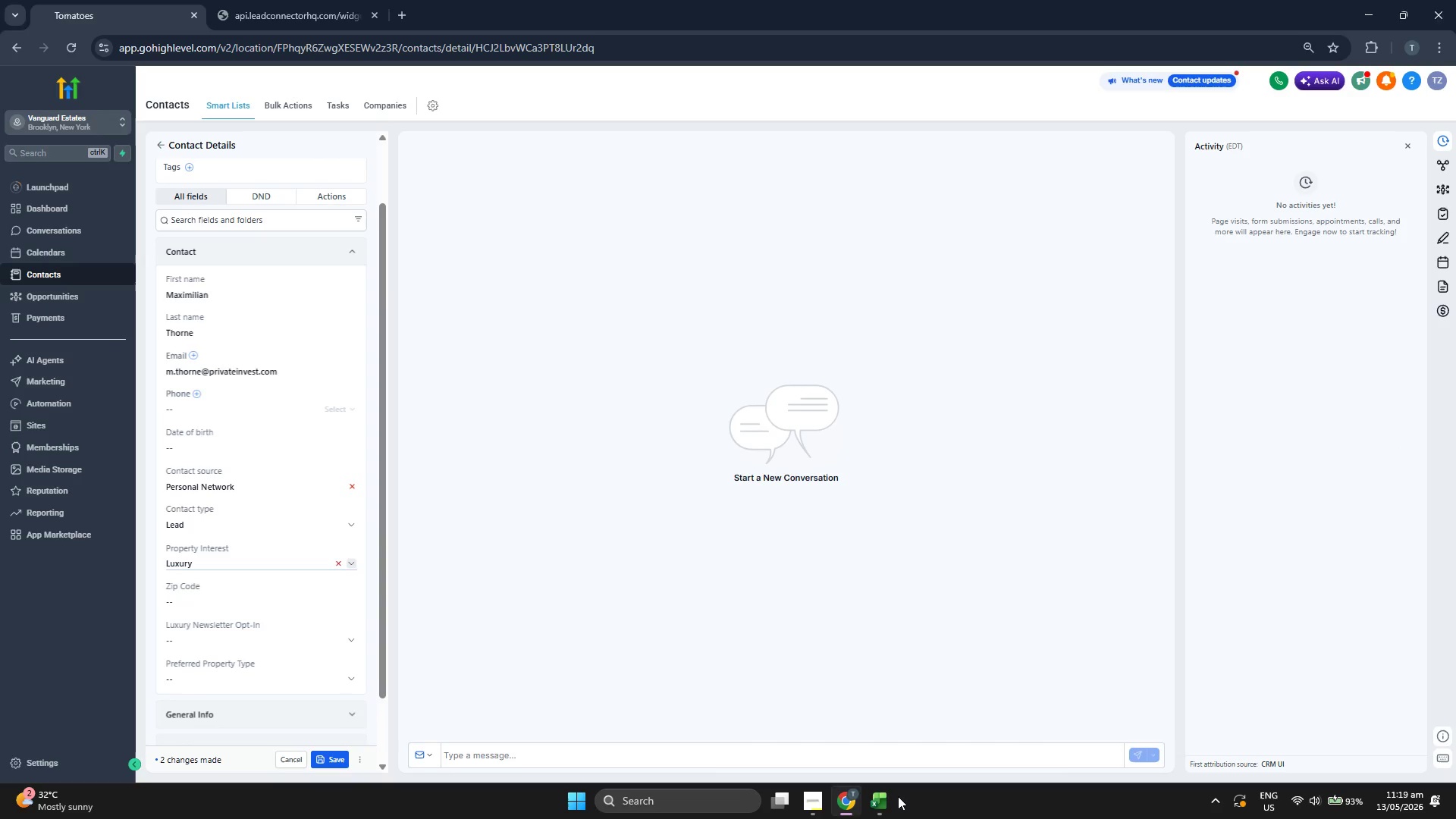 
double_click([883, 796])
 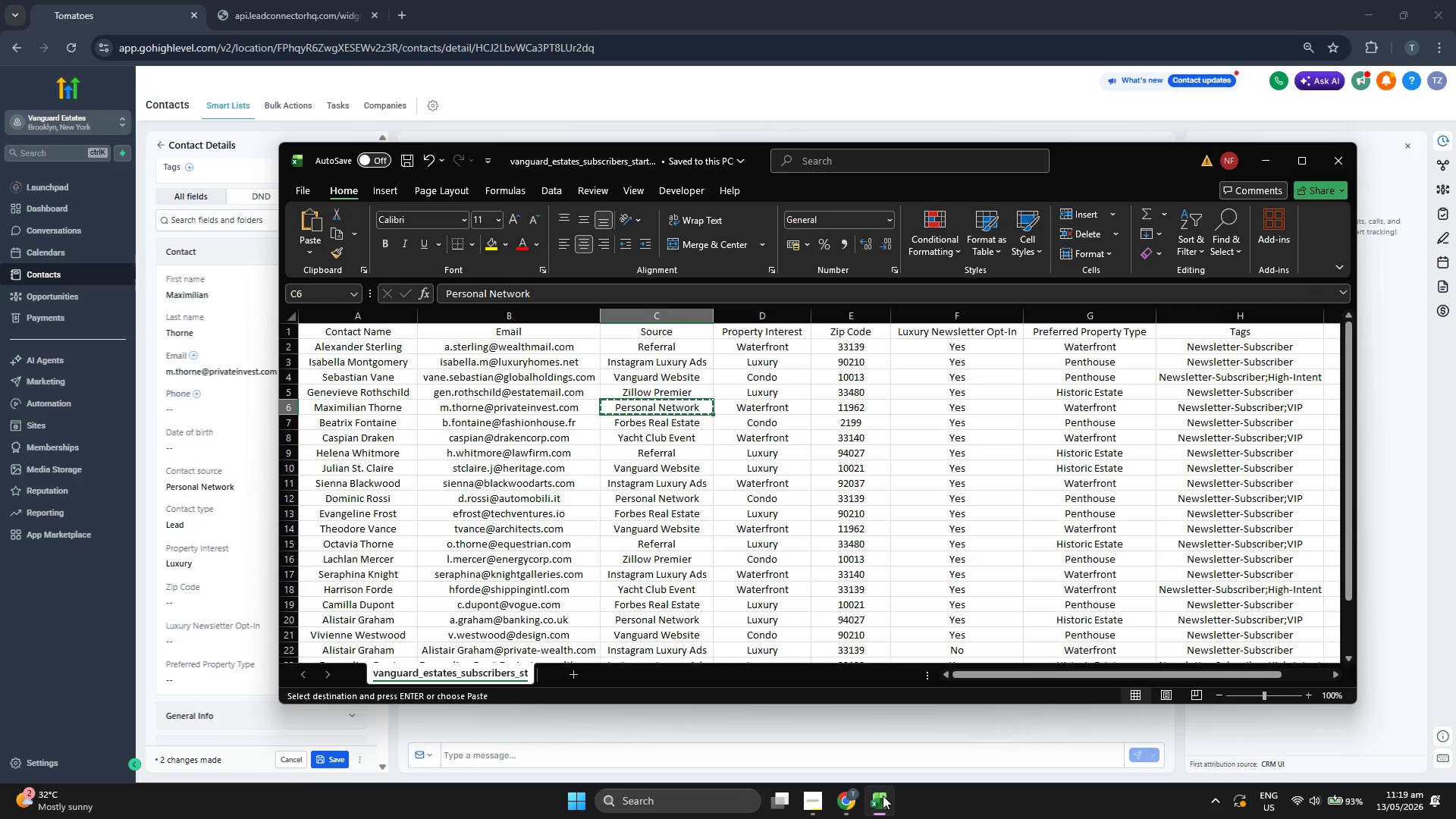 
key(ArrowRight)
 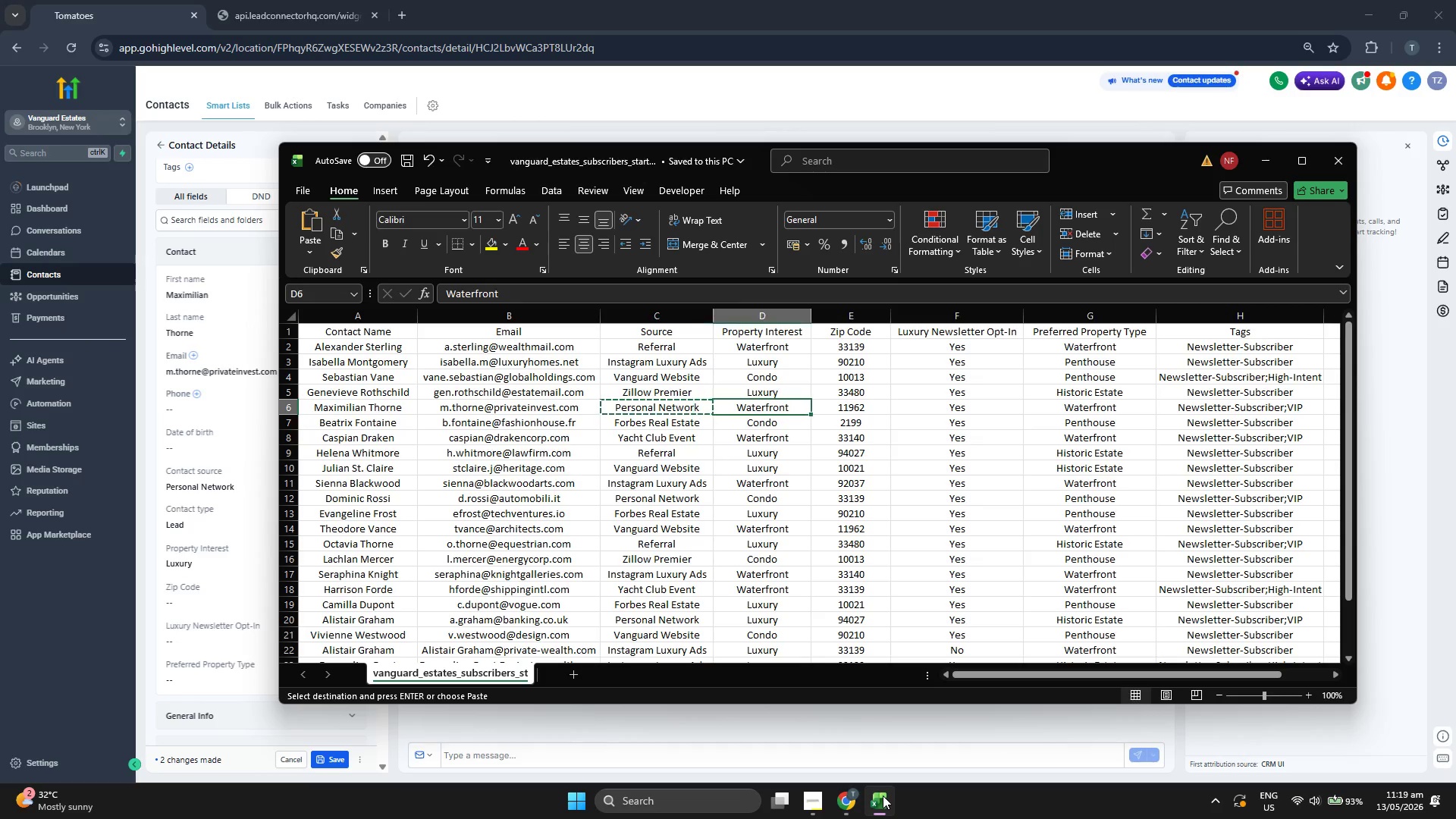 
key(ArrowRight)
 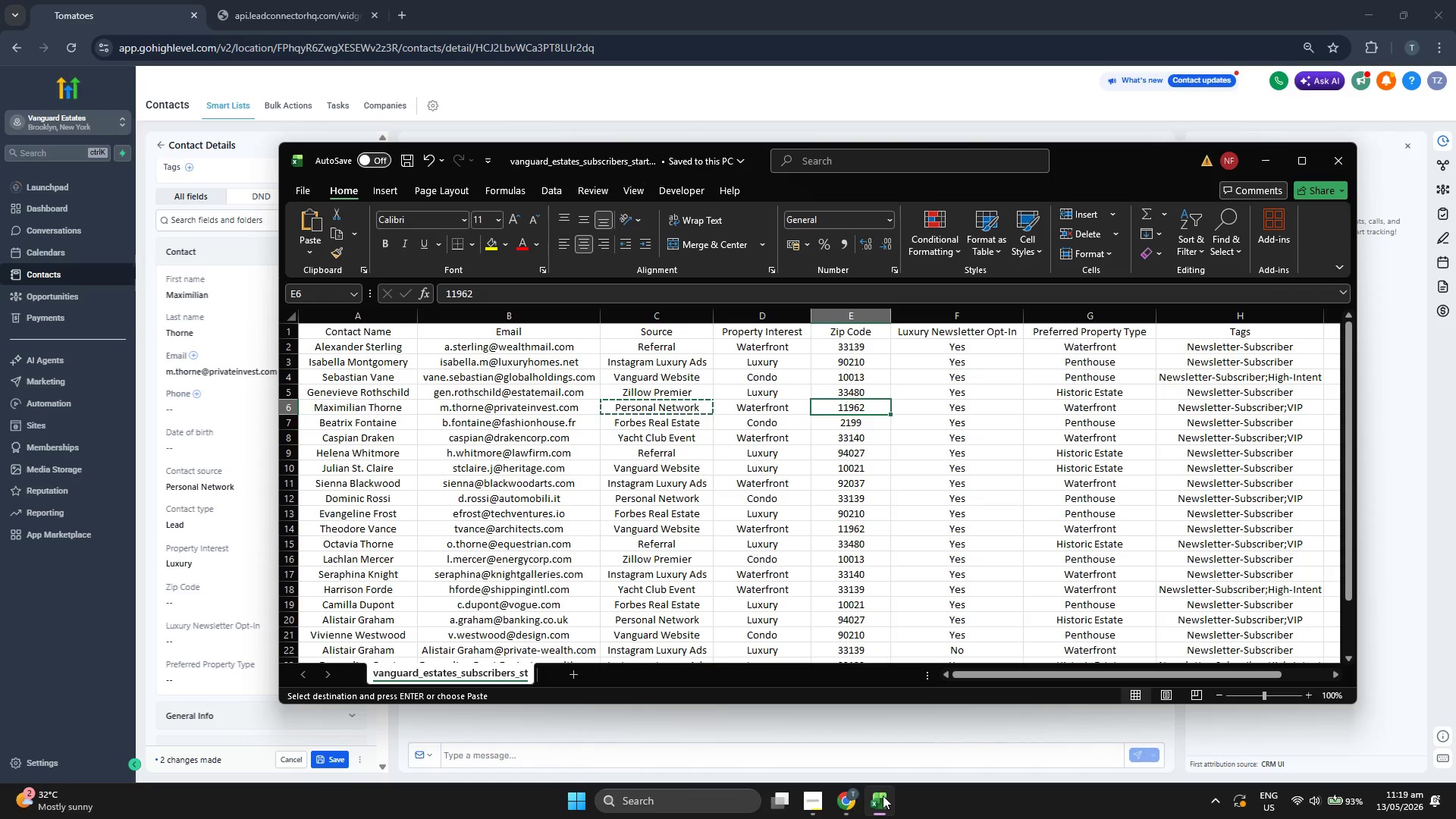 
key(Control+C)
 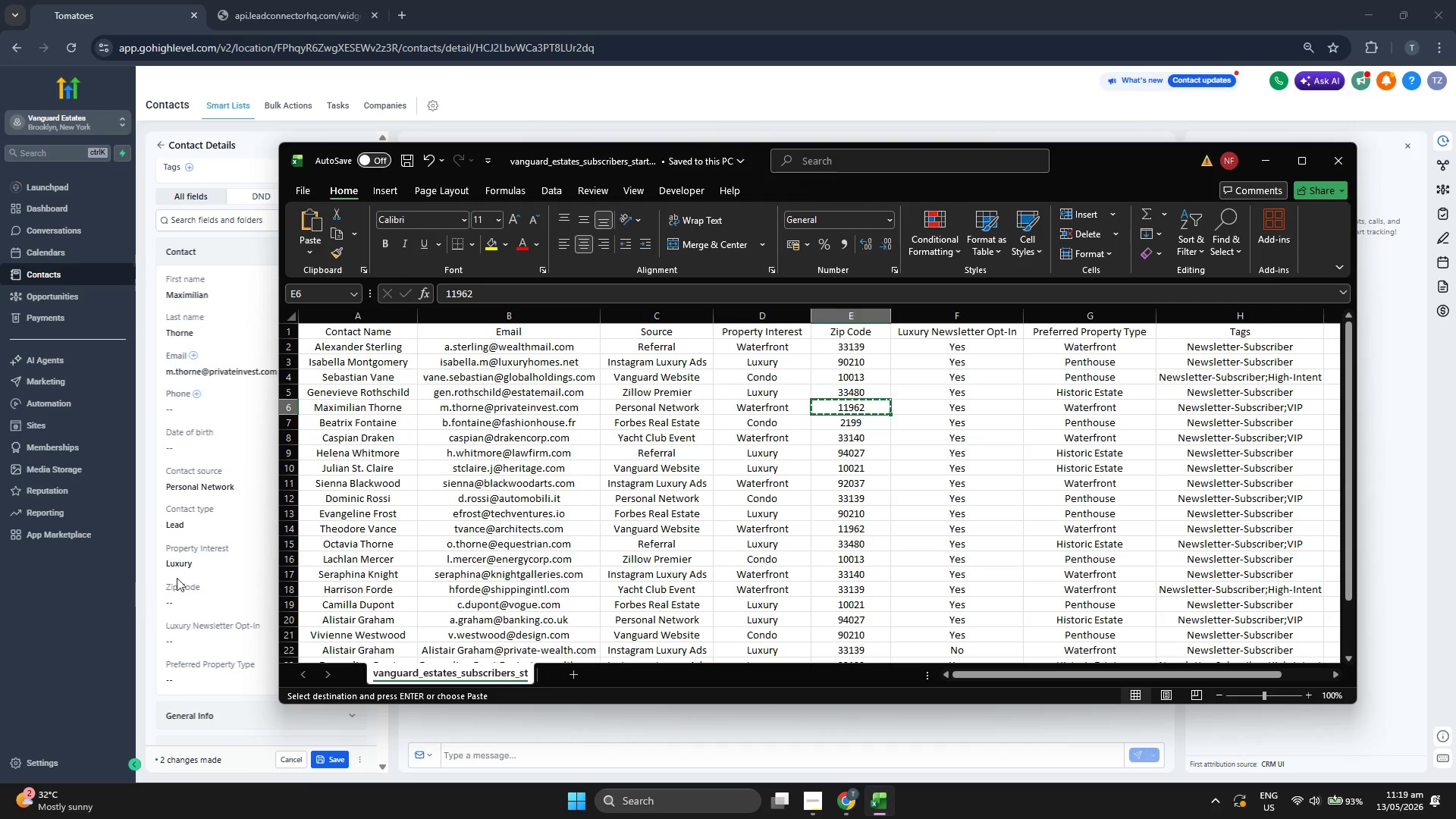 
left_click([199, 566])
 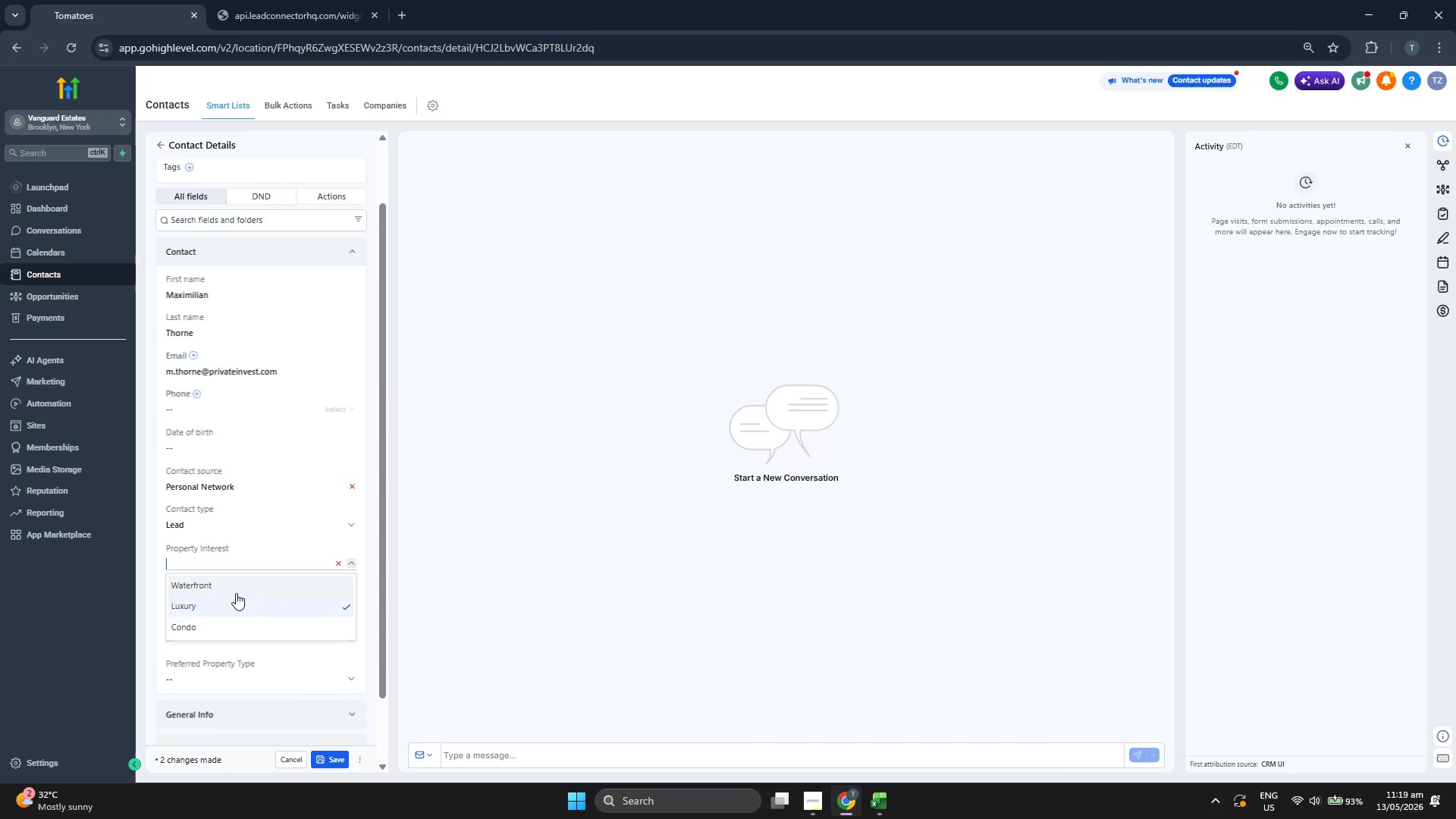 
left_click([237, 588])
 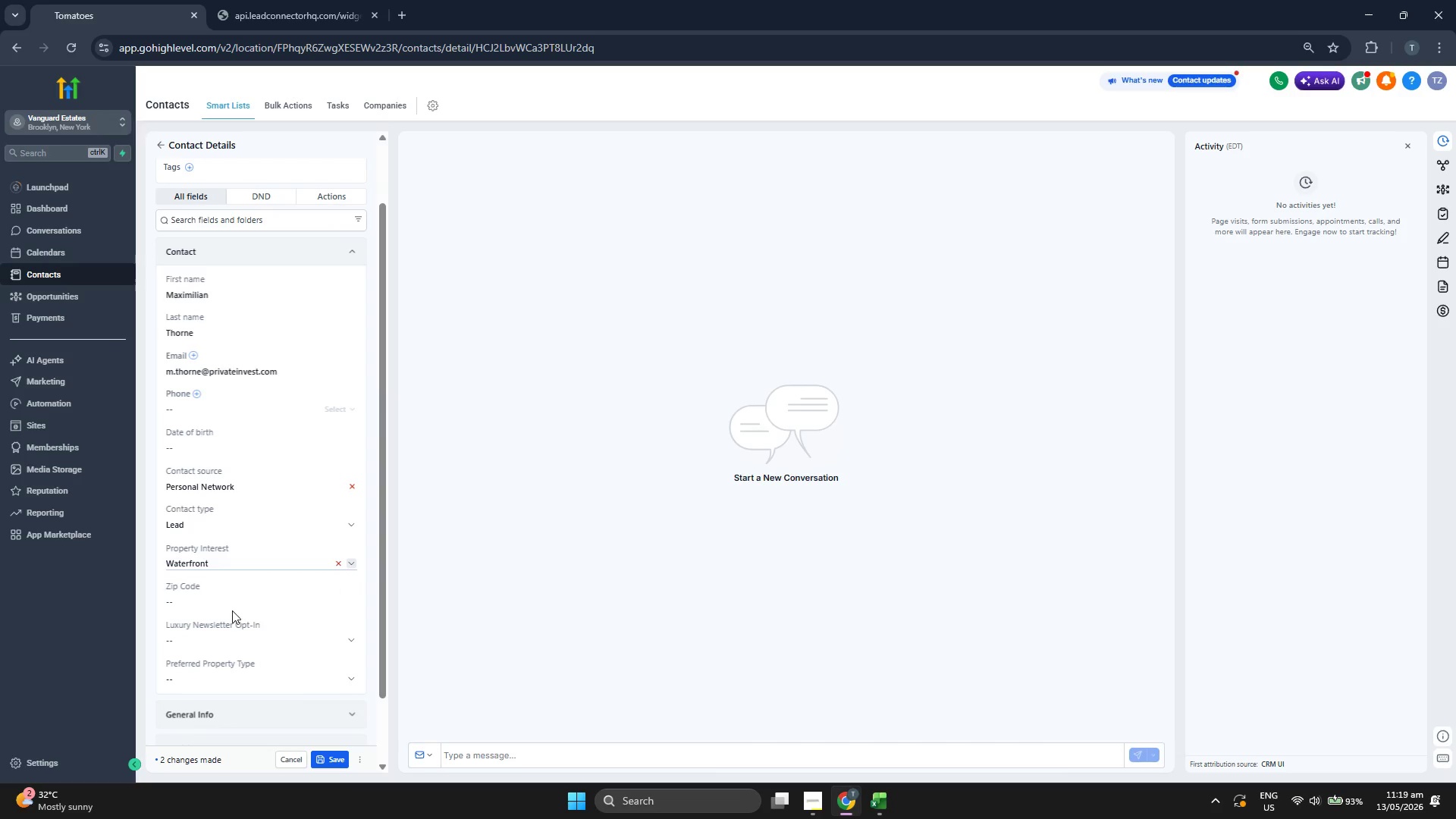 
left_click([237, 599])
 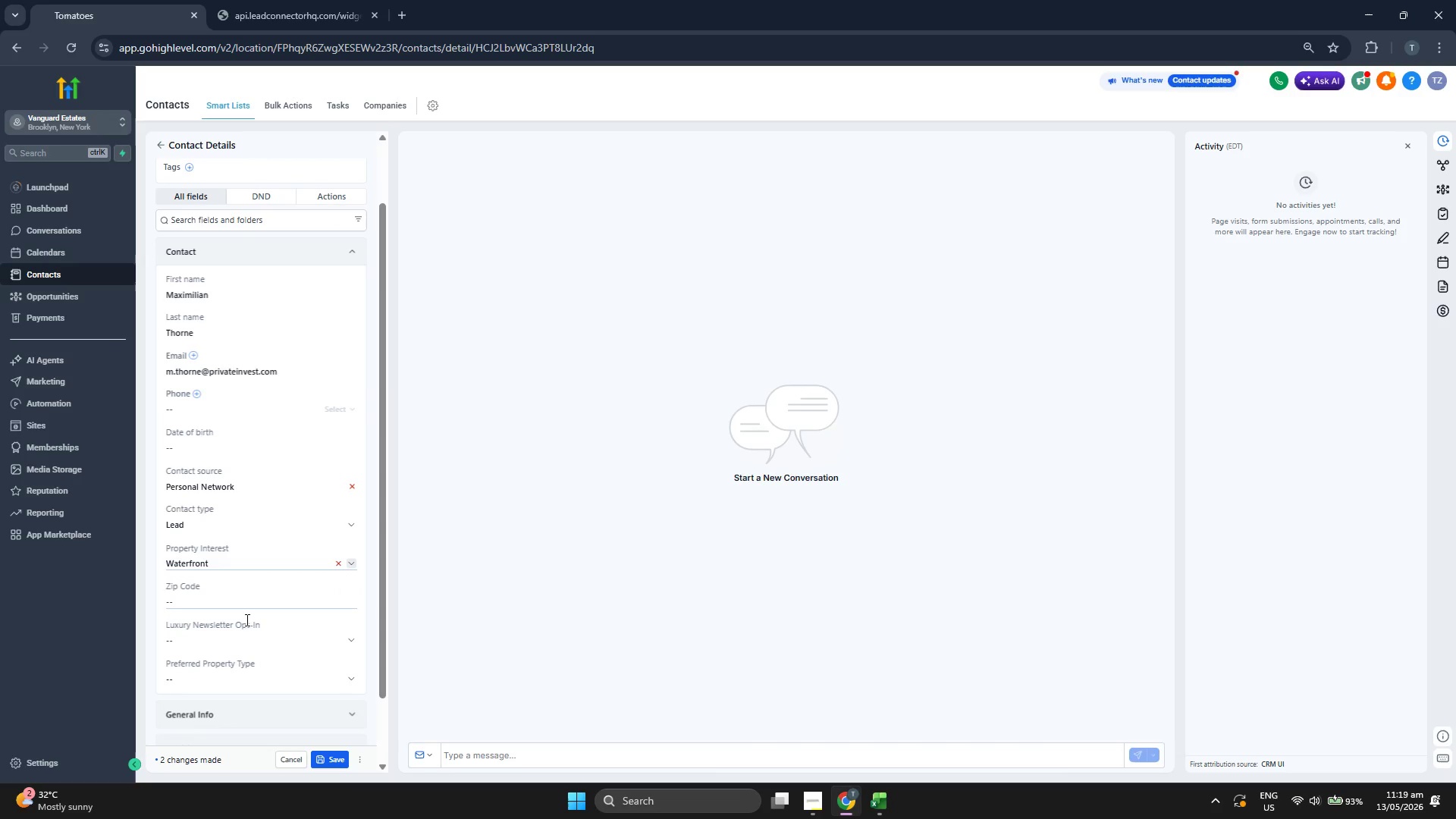 
key(Control+V)
 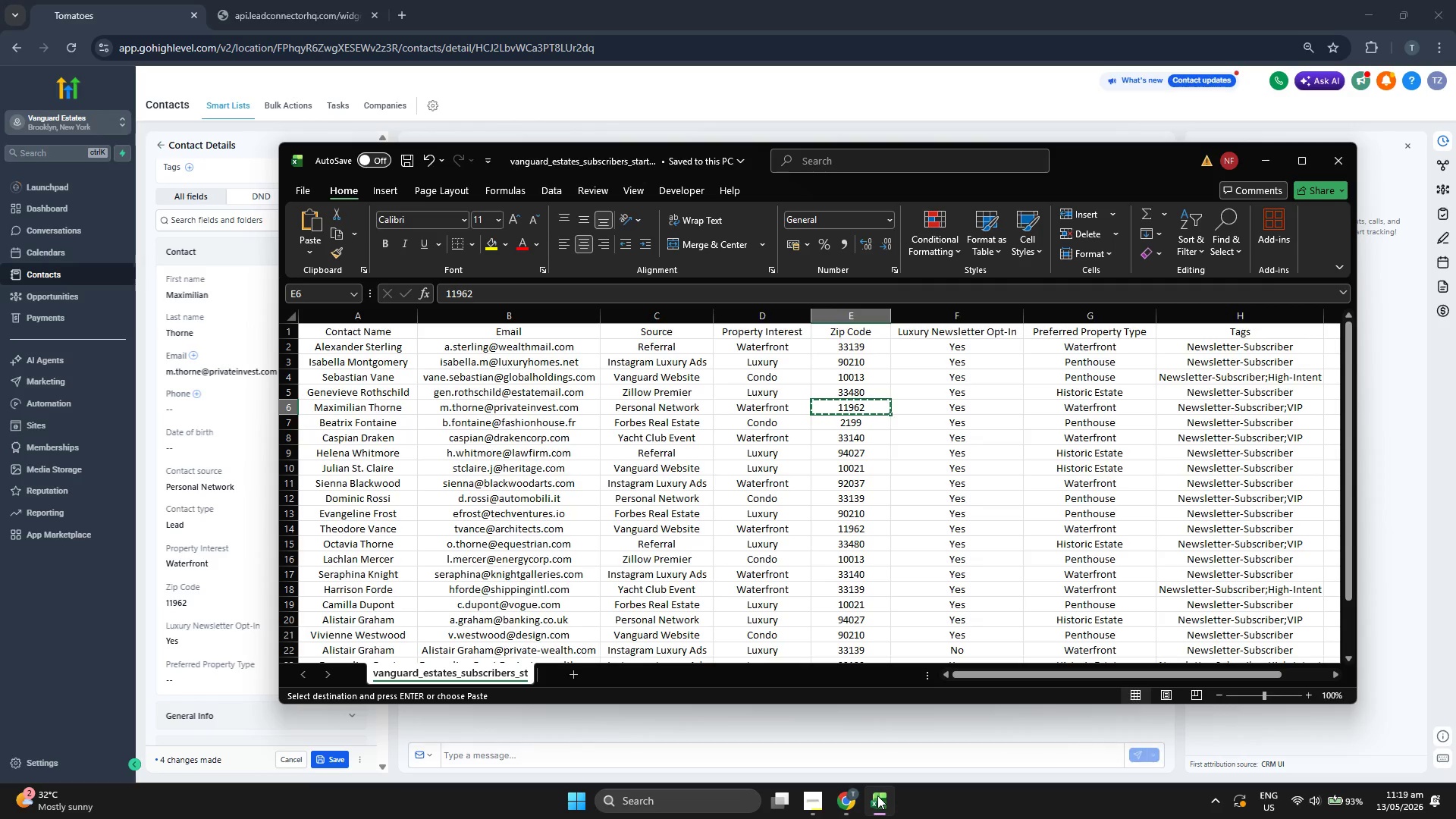 
key(ArrowRight)
 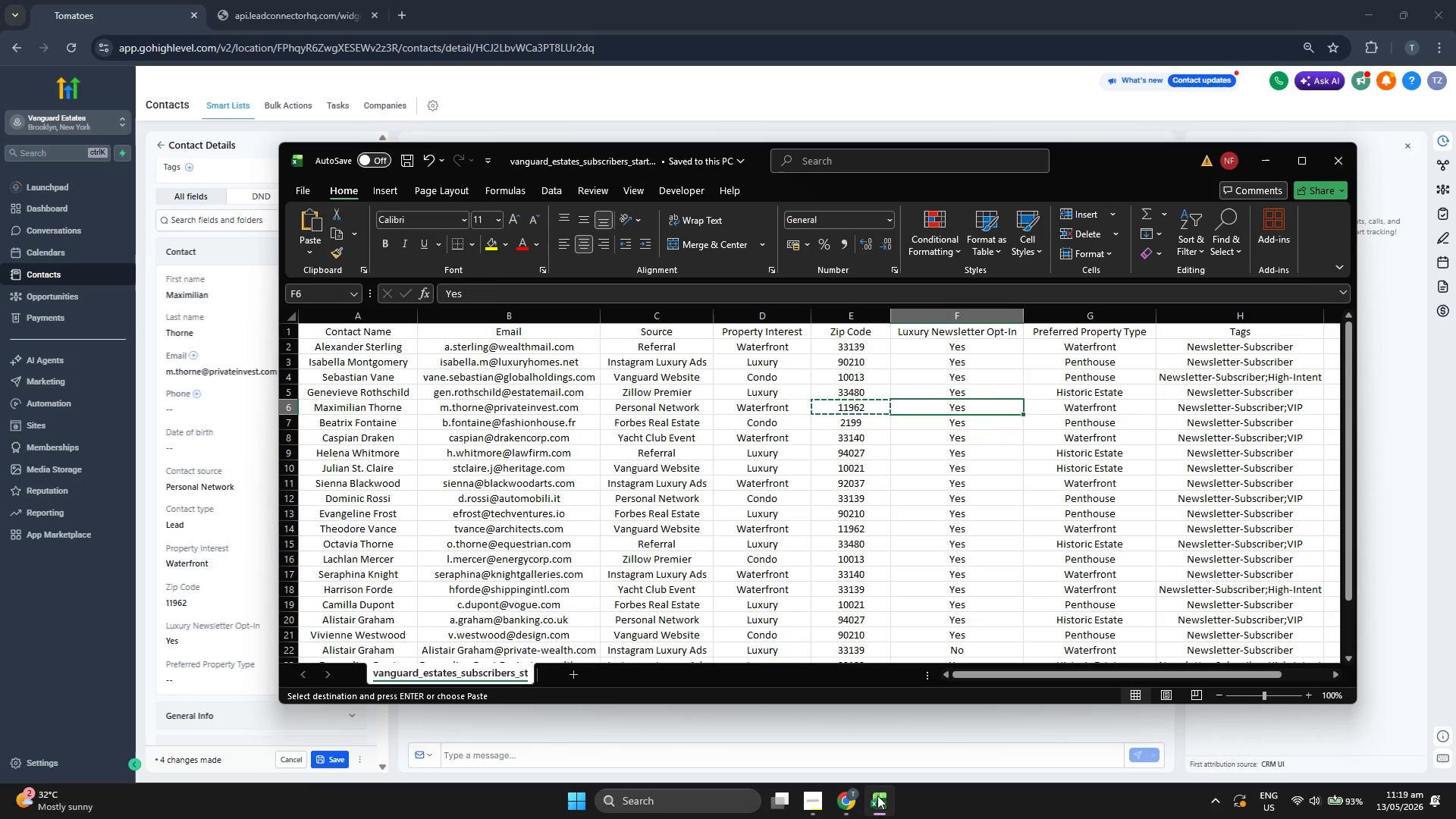 
key(ArrowRight)
 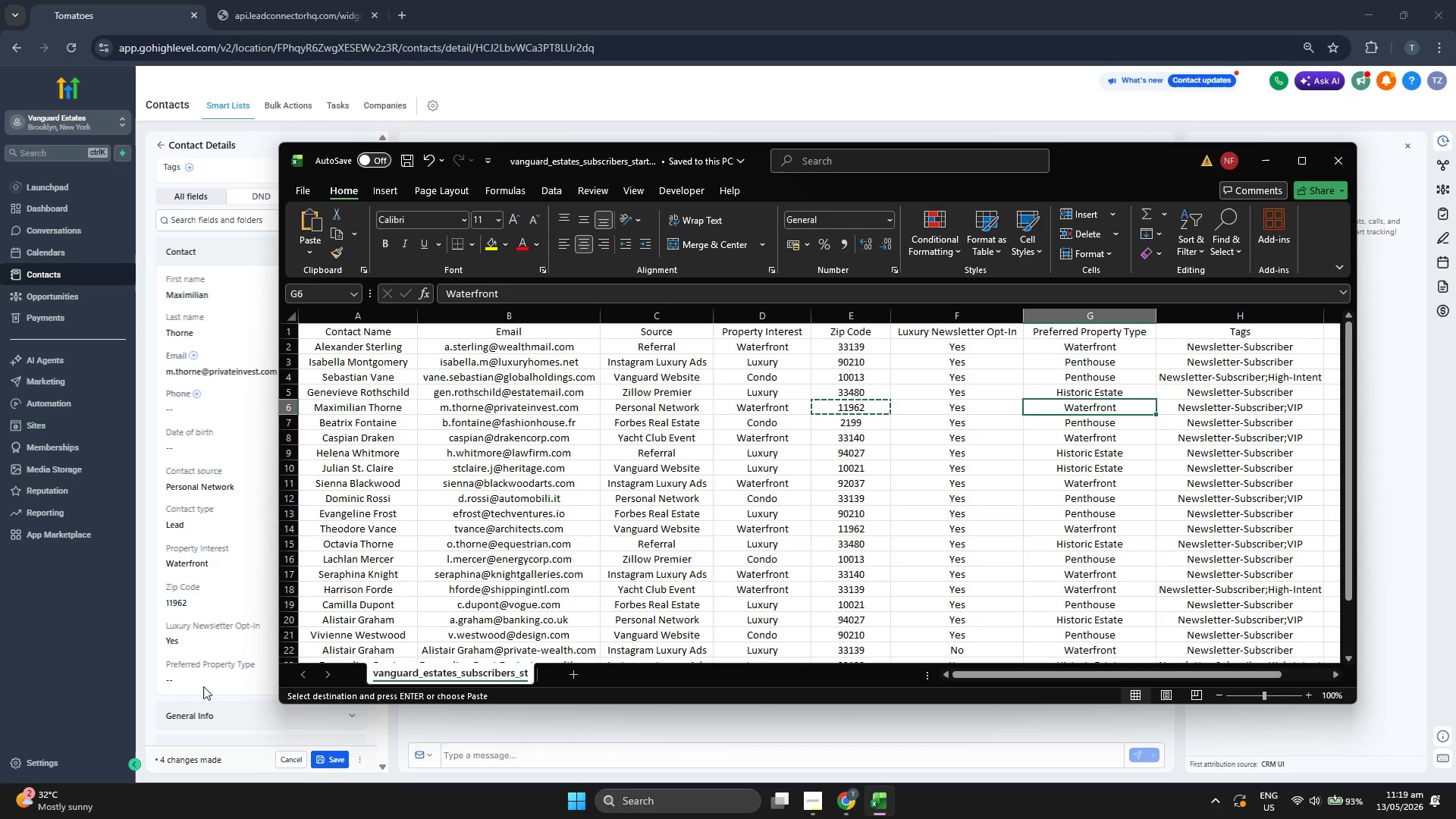 
left_click([187, 679])
 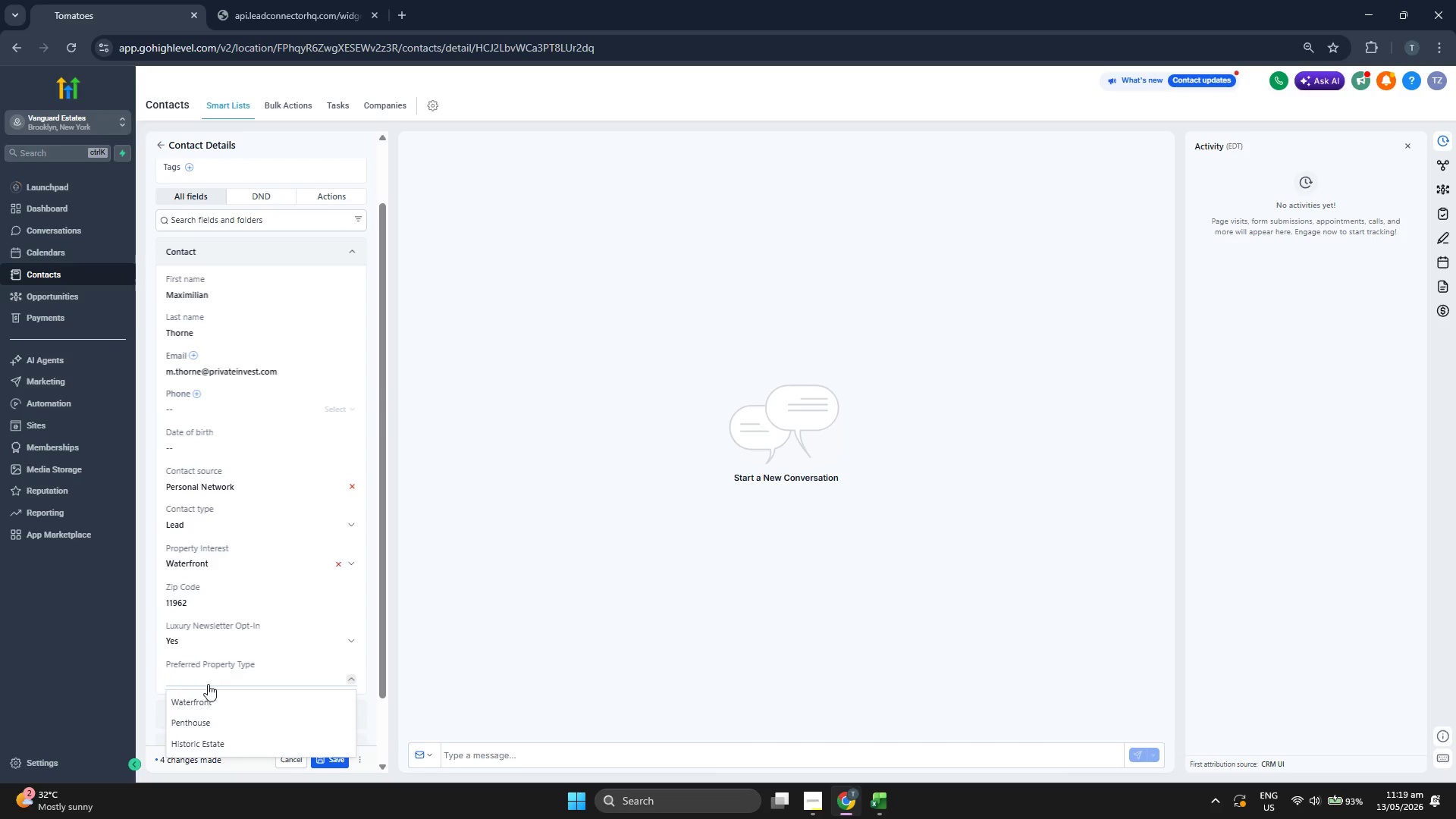 
left_click([209, 698])
 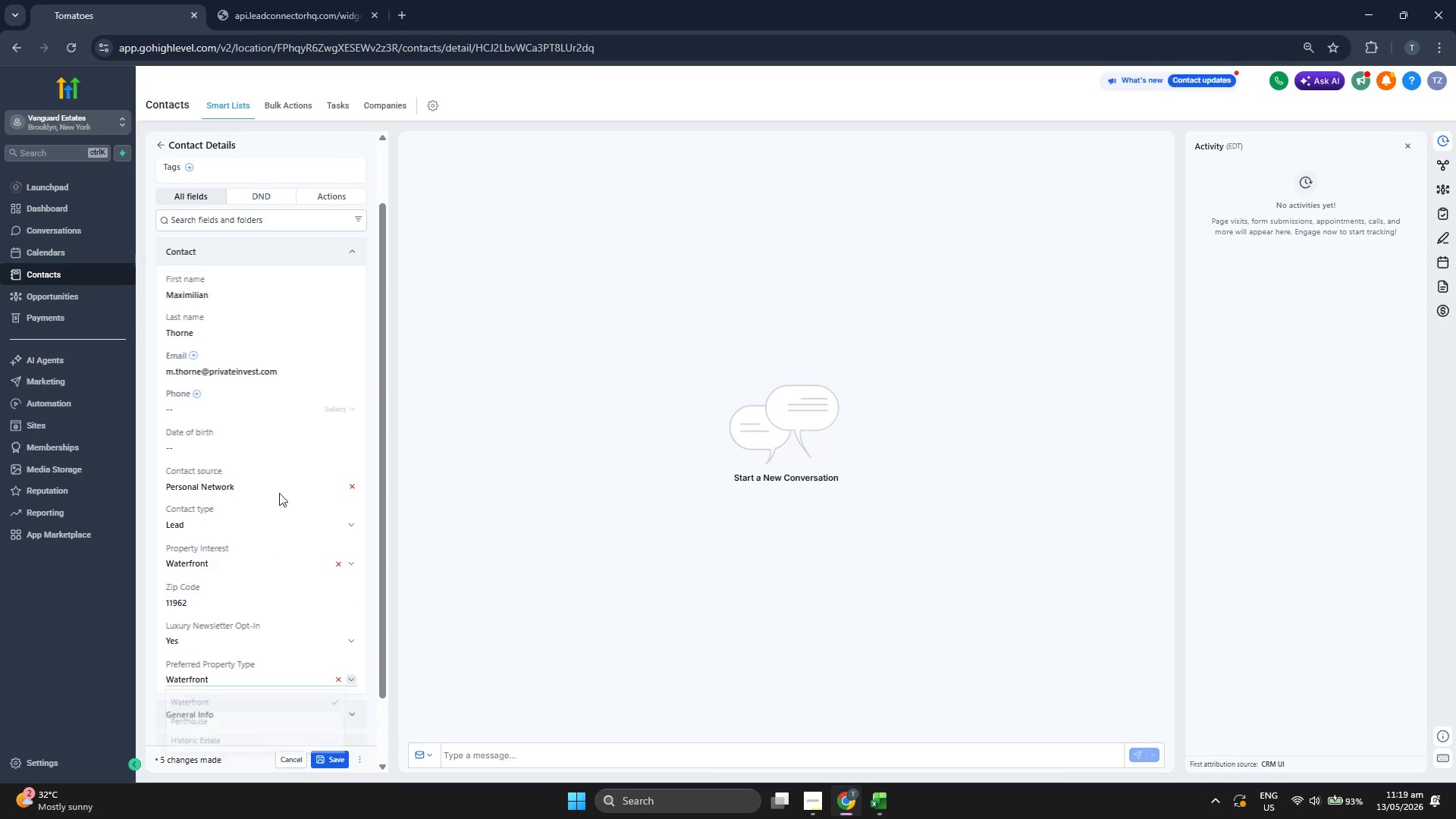 
scroll: coordinate [280, 491], scroll_direction: up, amount: 2.0
 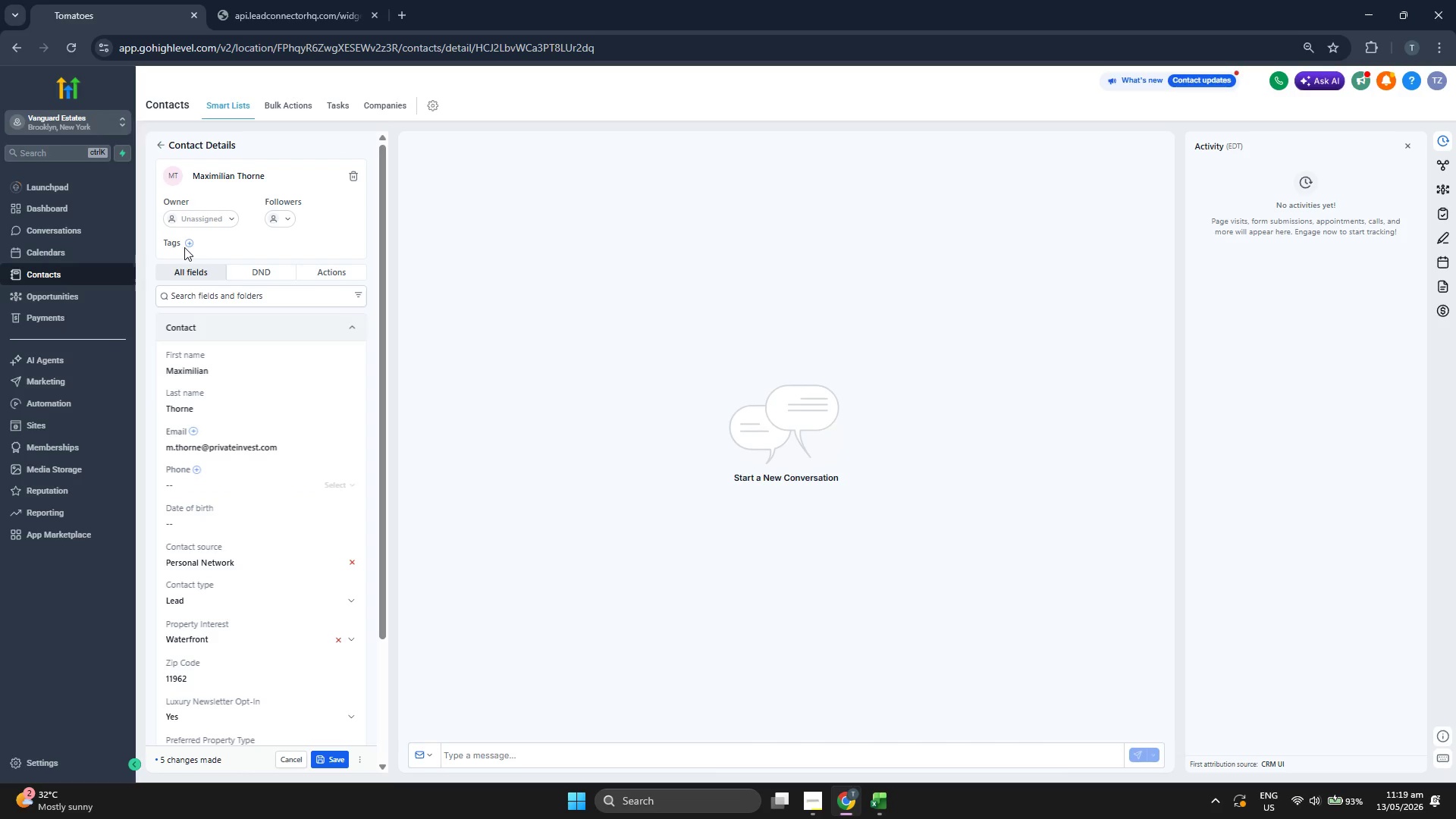 
double_click([189, 245])
 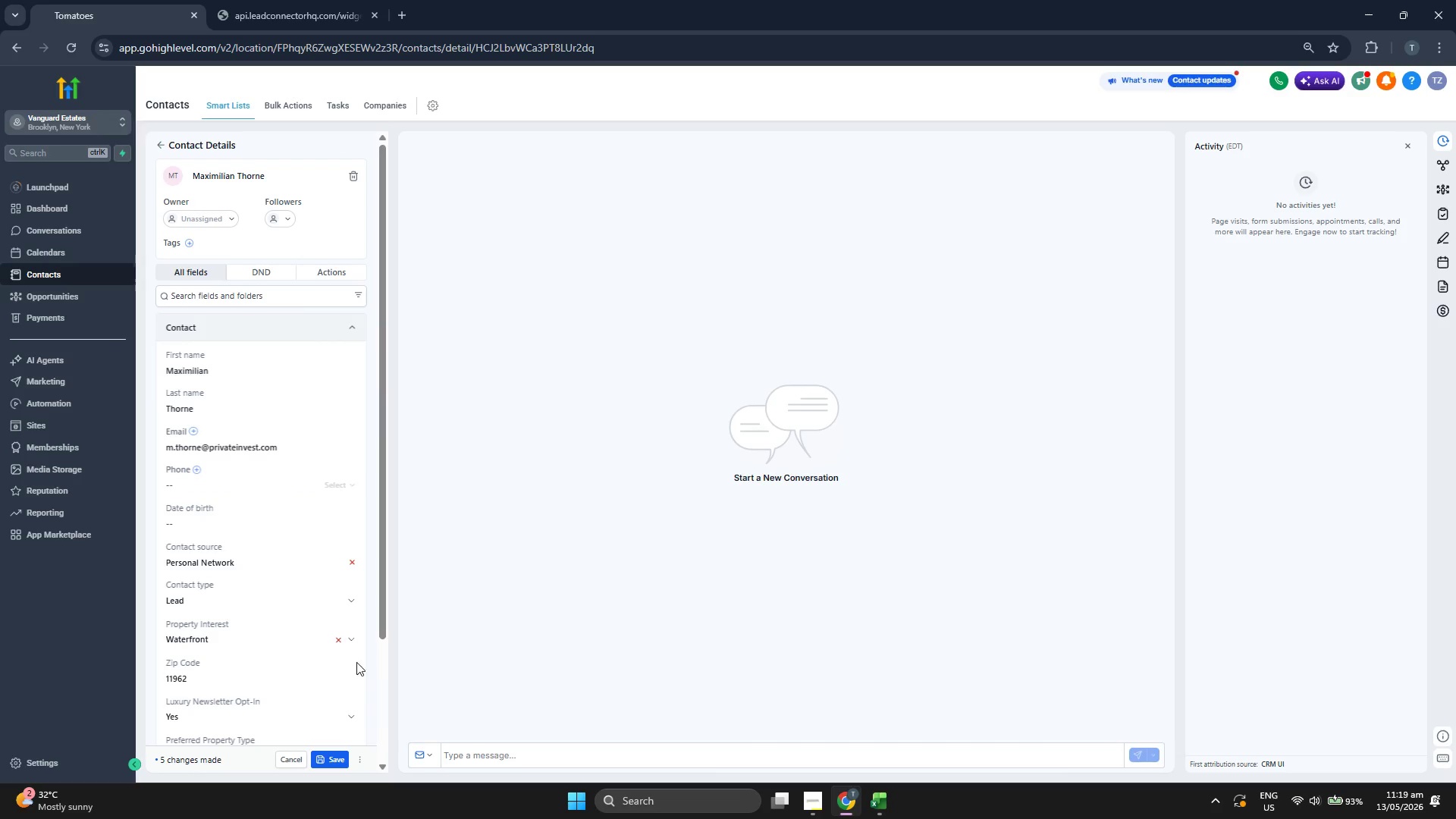 
left_click([337, 764])
 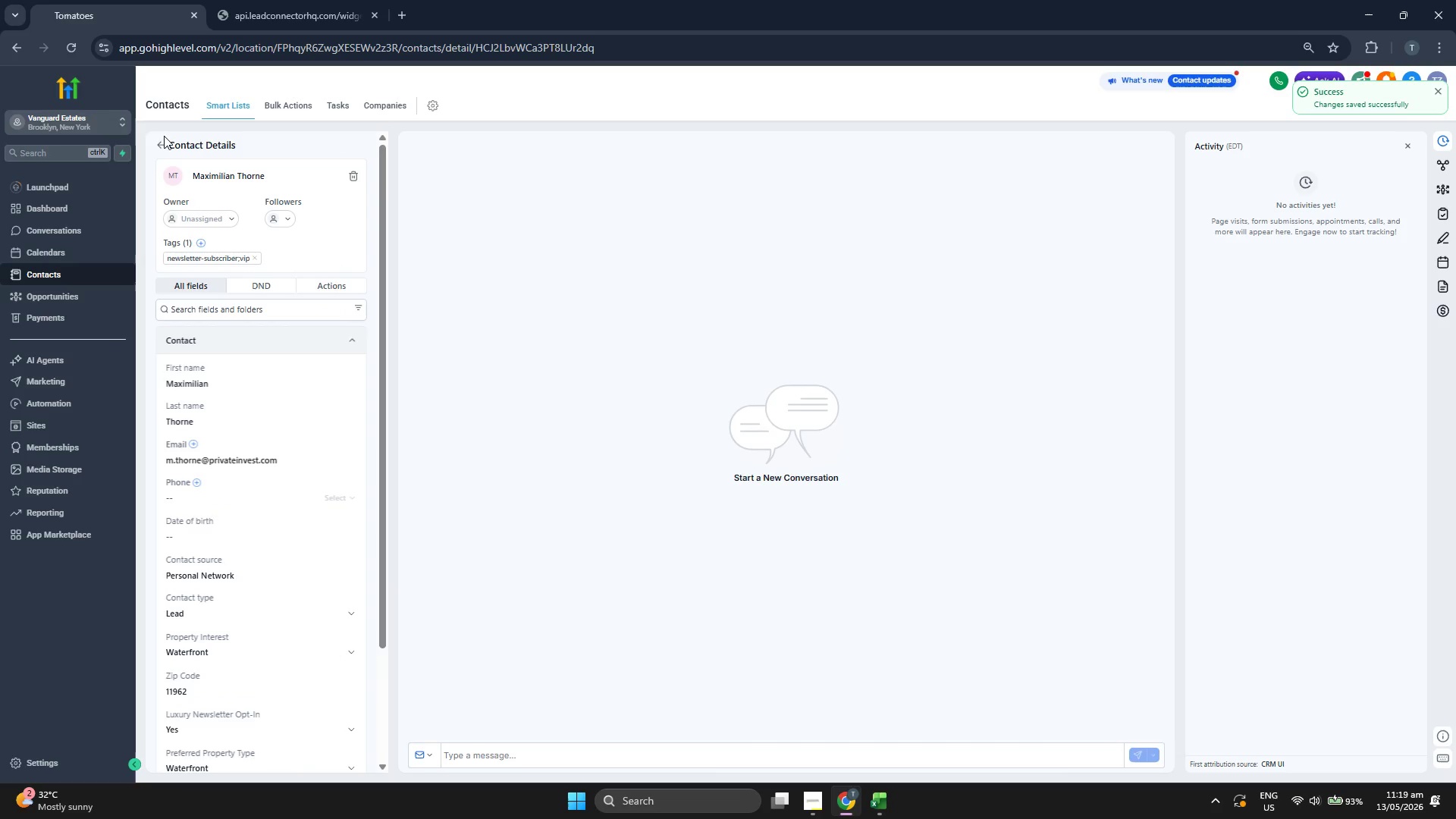 
left_click([162, 143])
 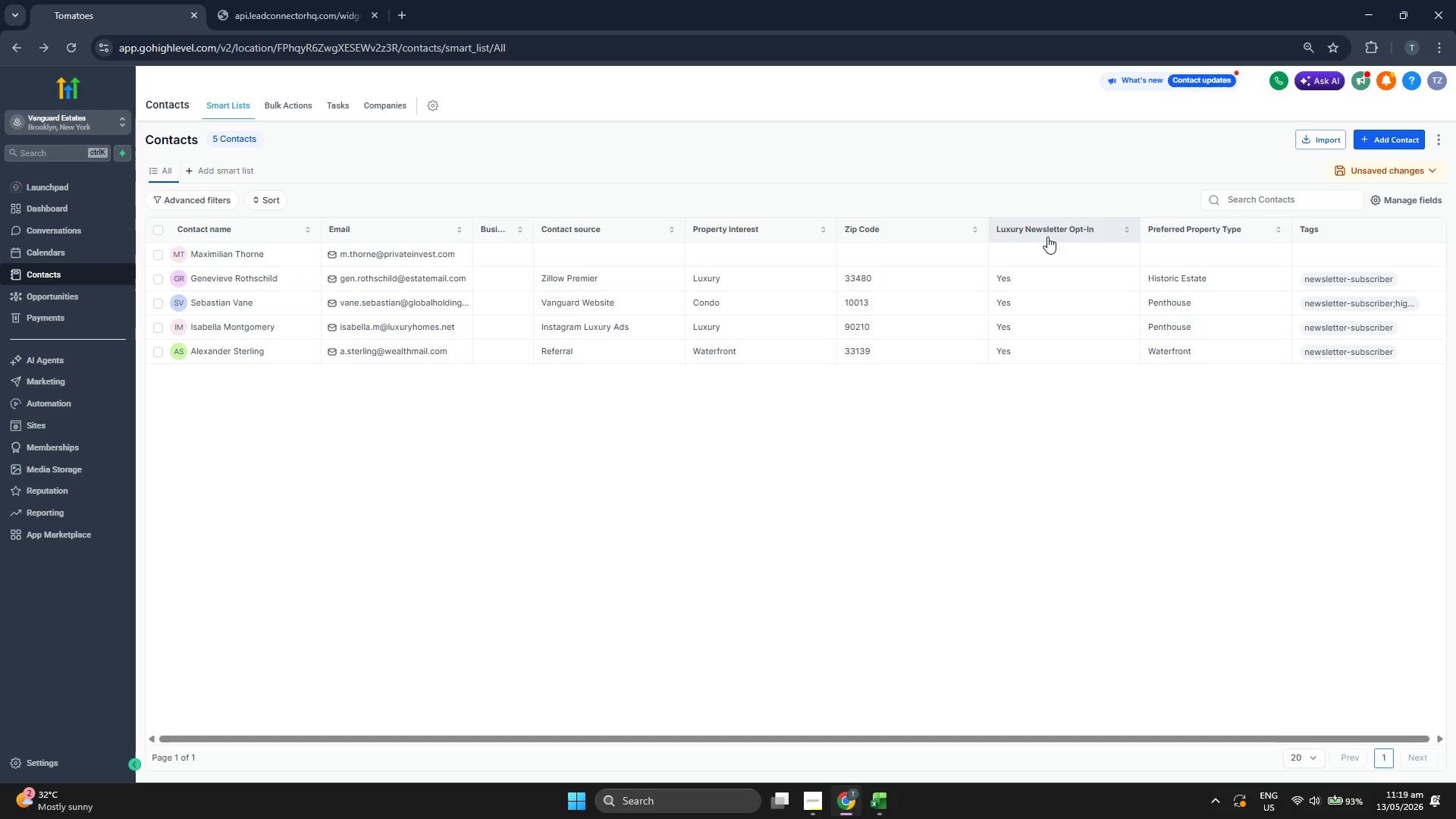 
wait(5.58)
 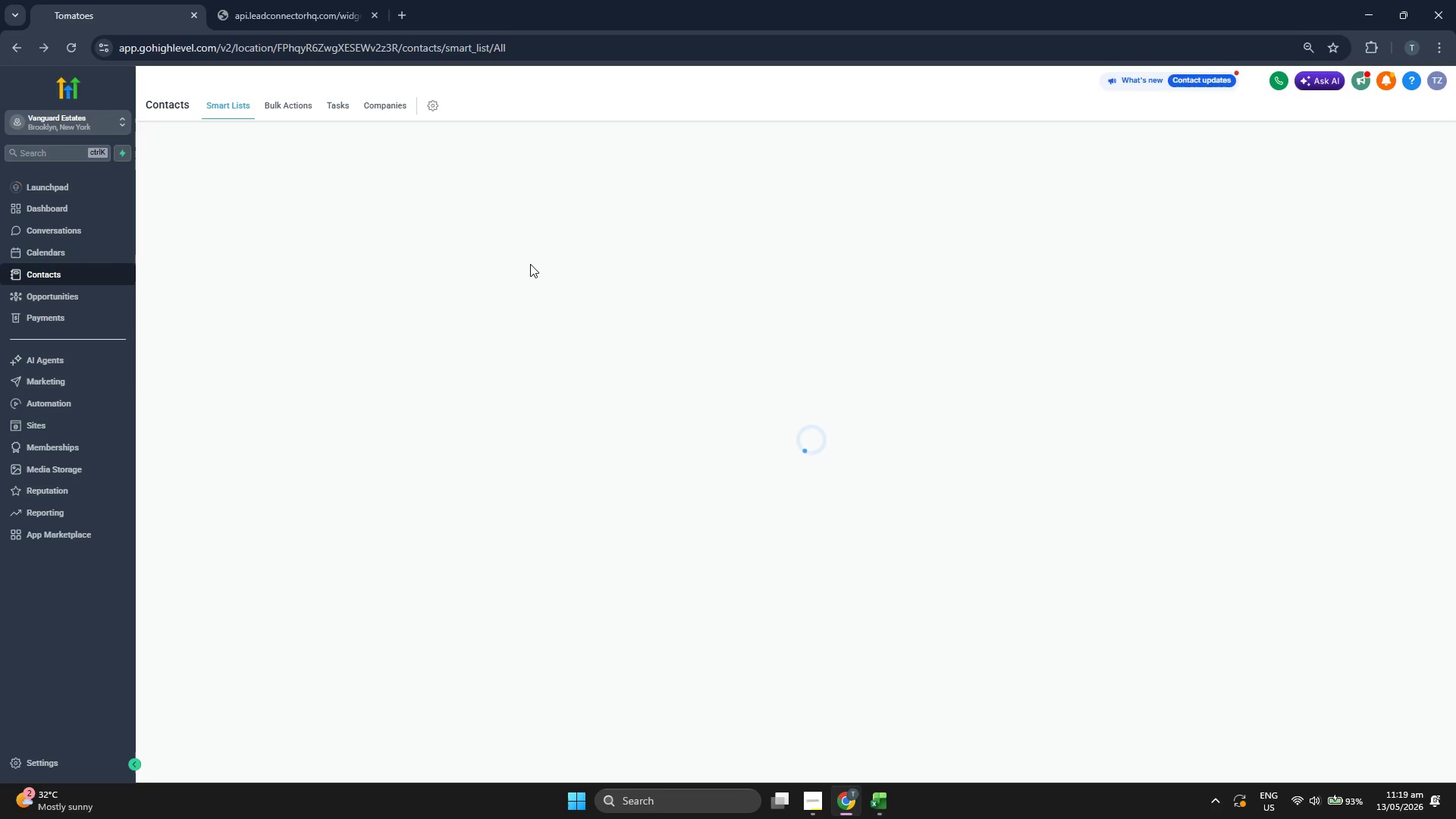 
left_click([1374, 142])
 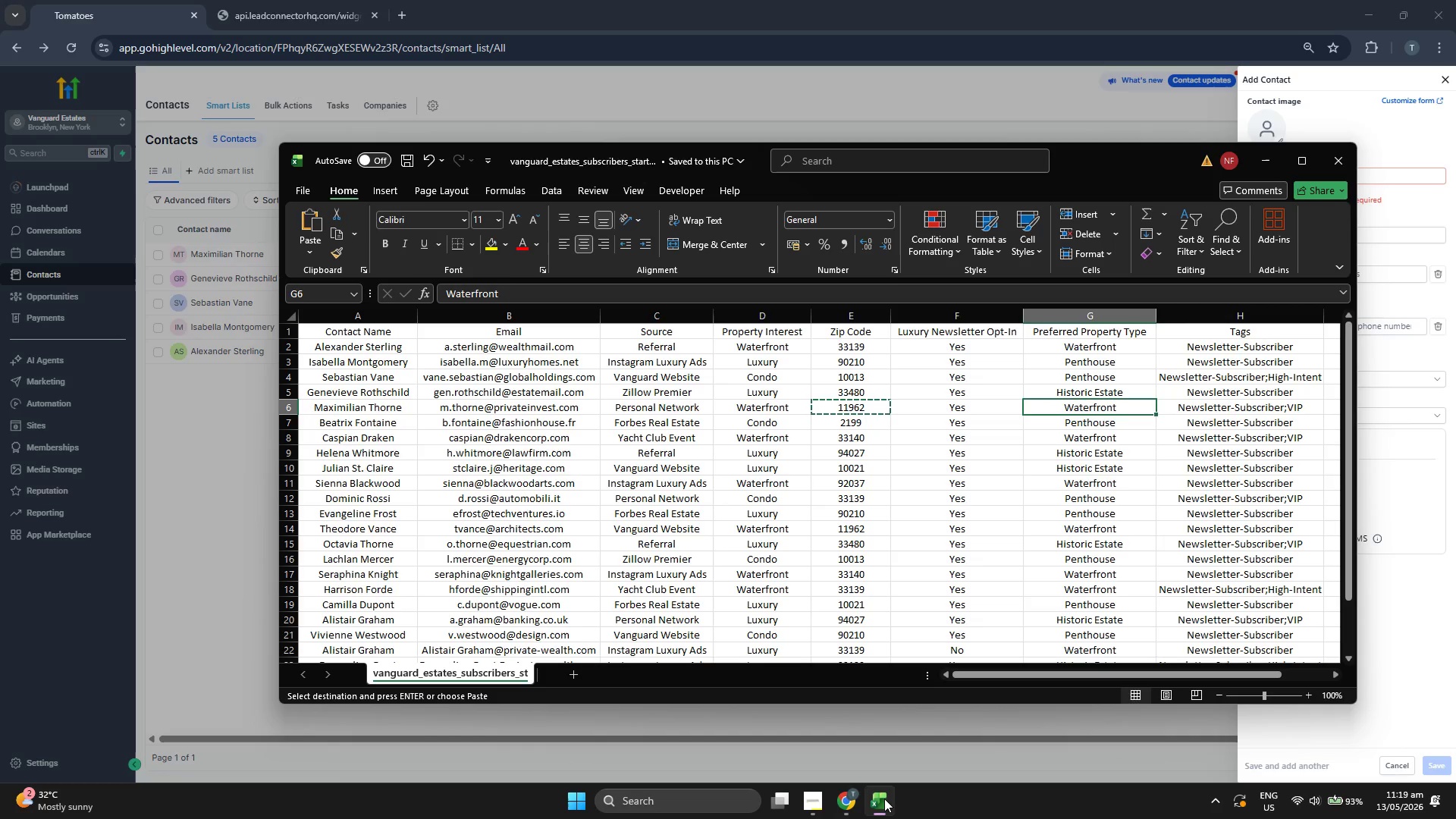 
key(ArrowDown)
 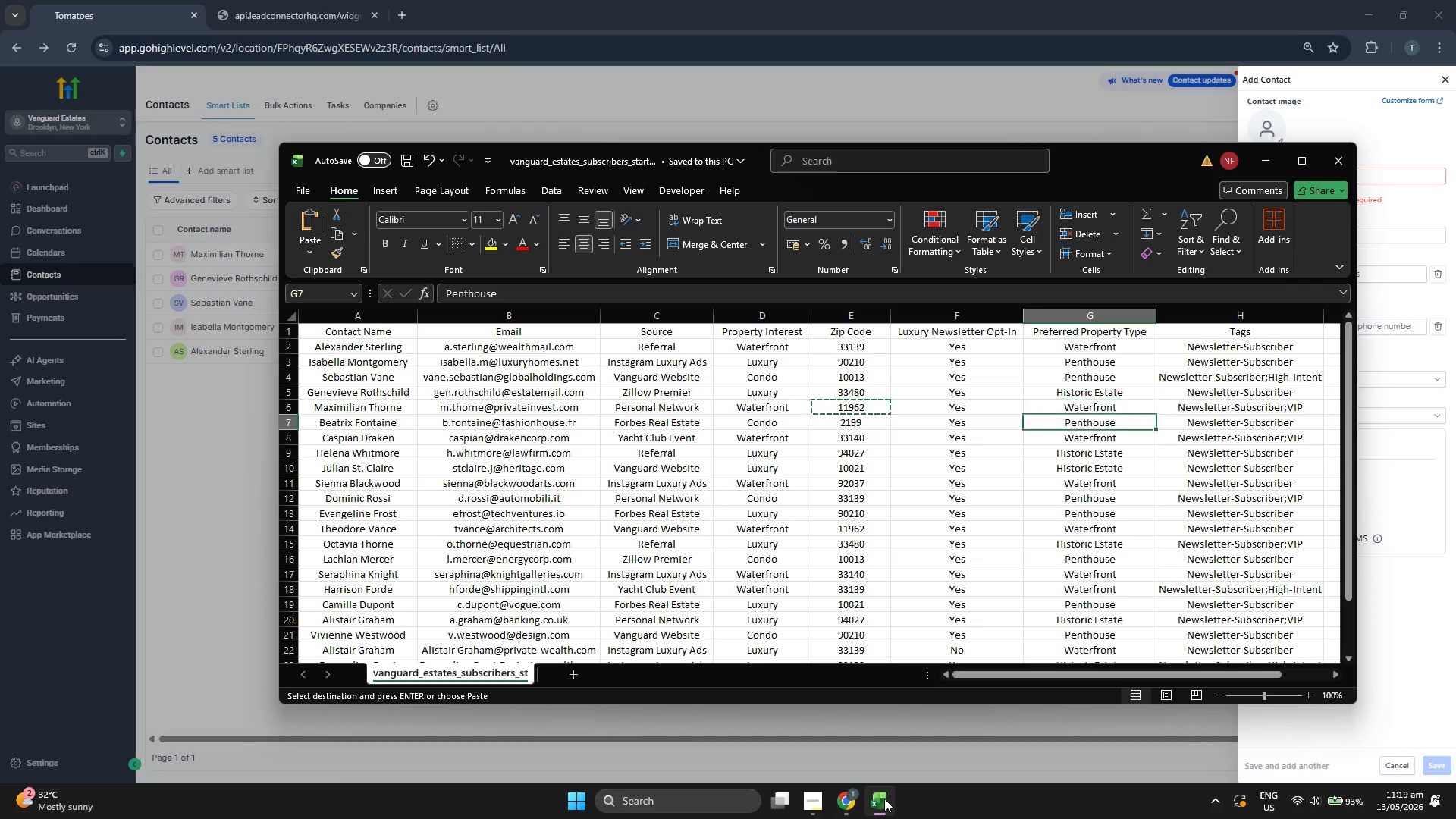 
key(ArrowLeft)
 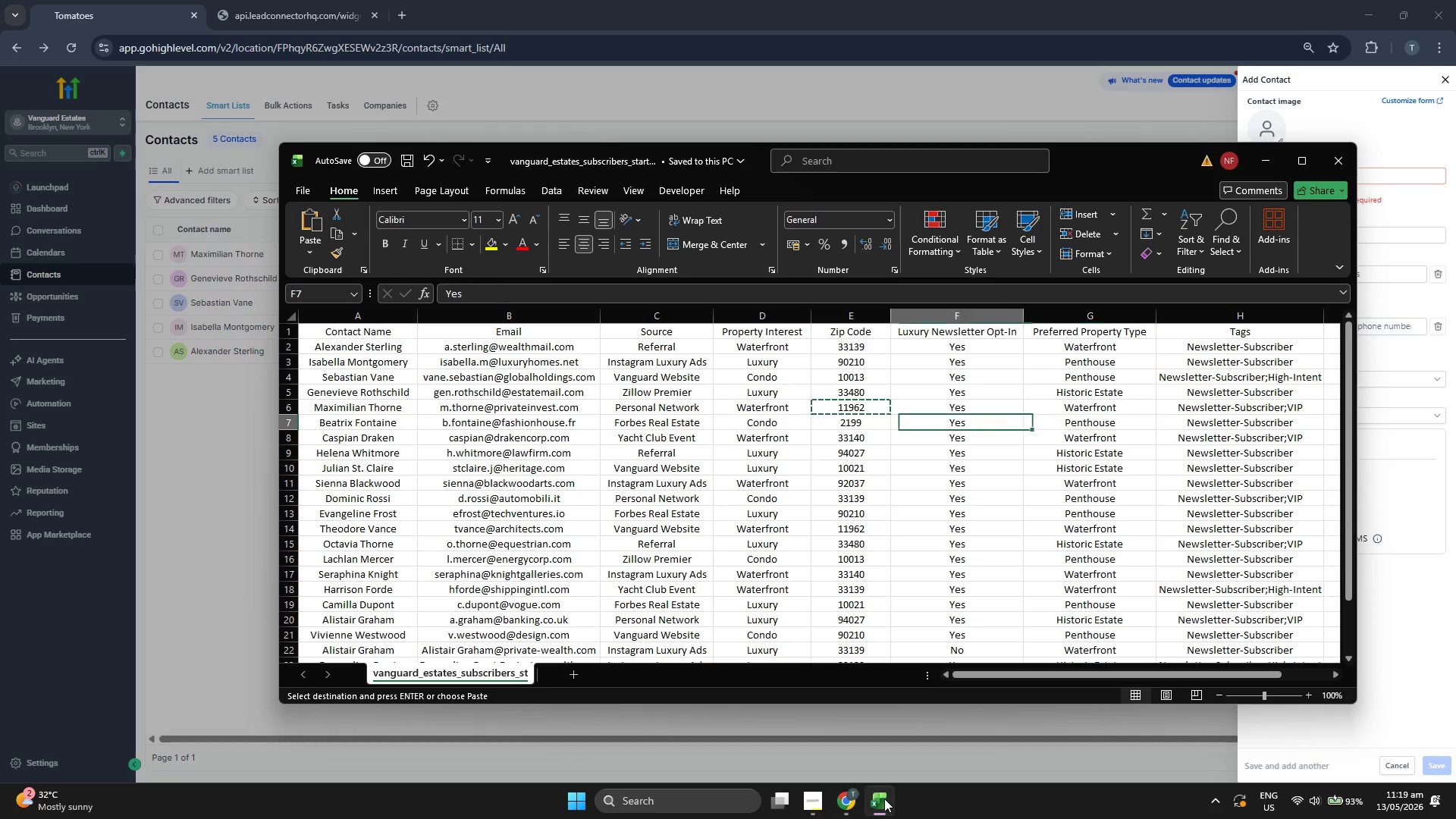 
key(ArrowLeft)
 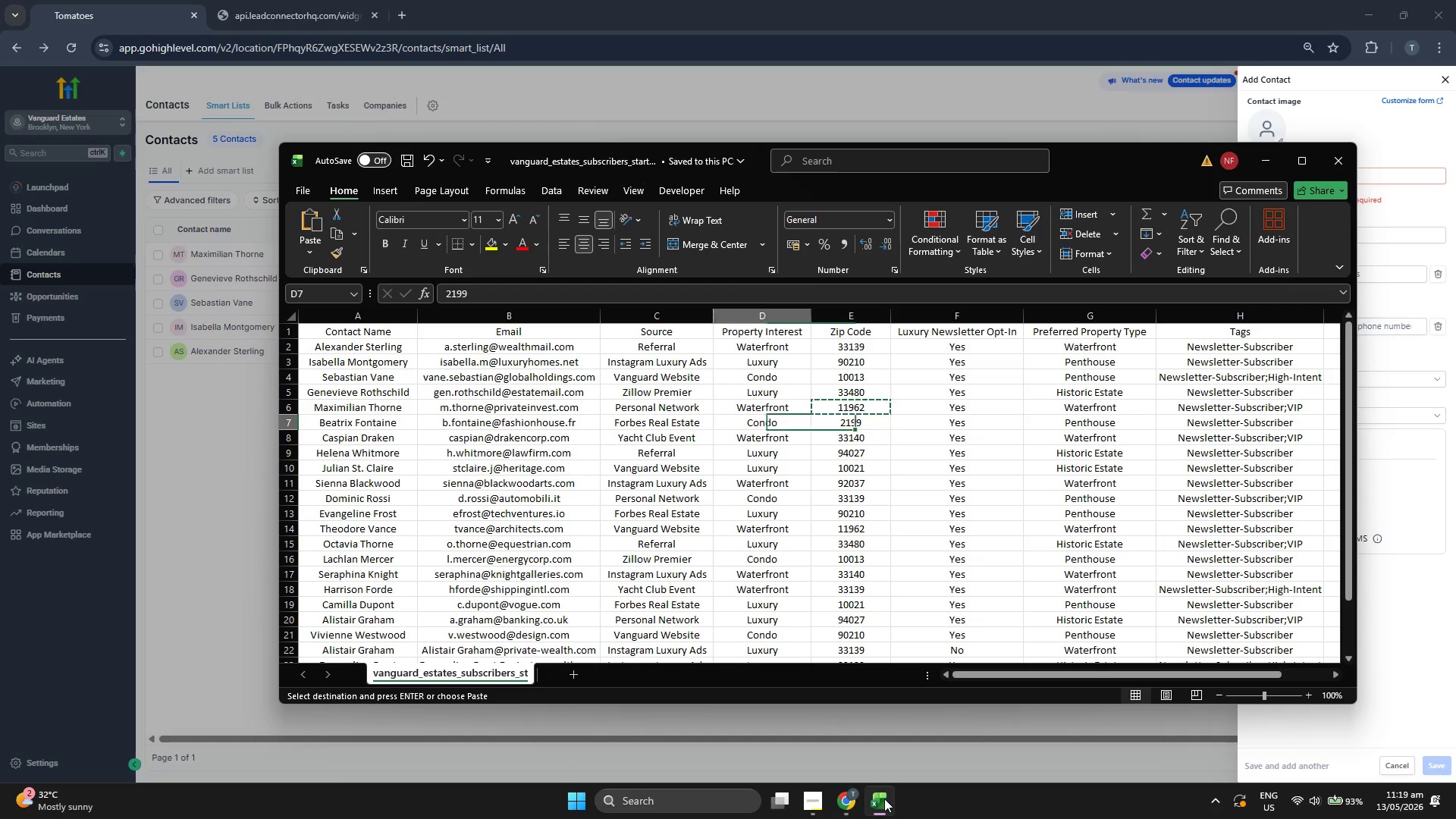 
key(ArrowLeft)
 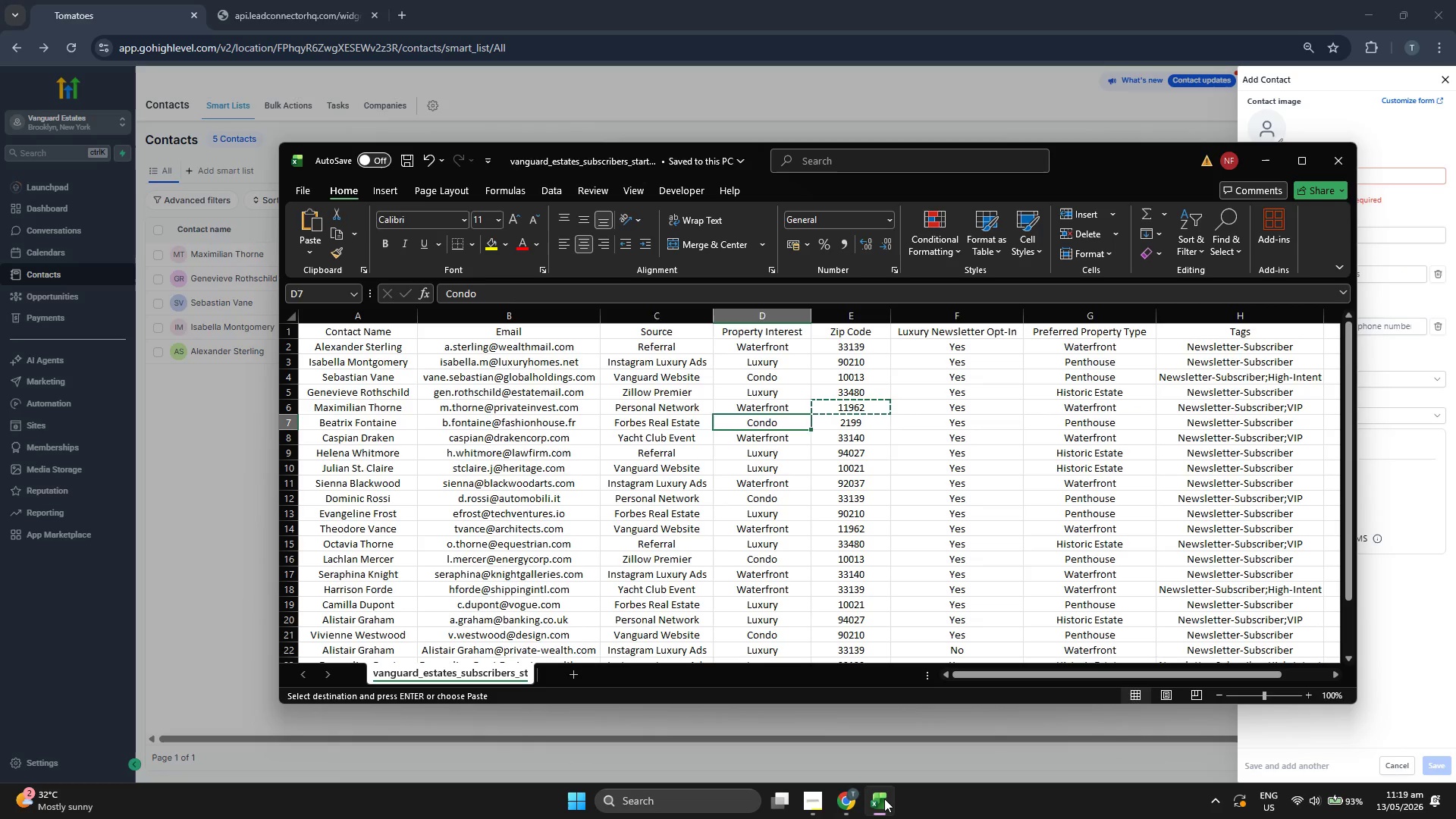 
key(ArrowLeft)
 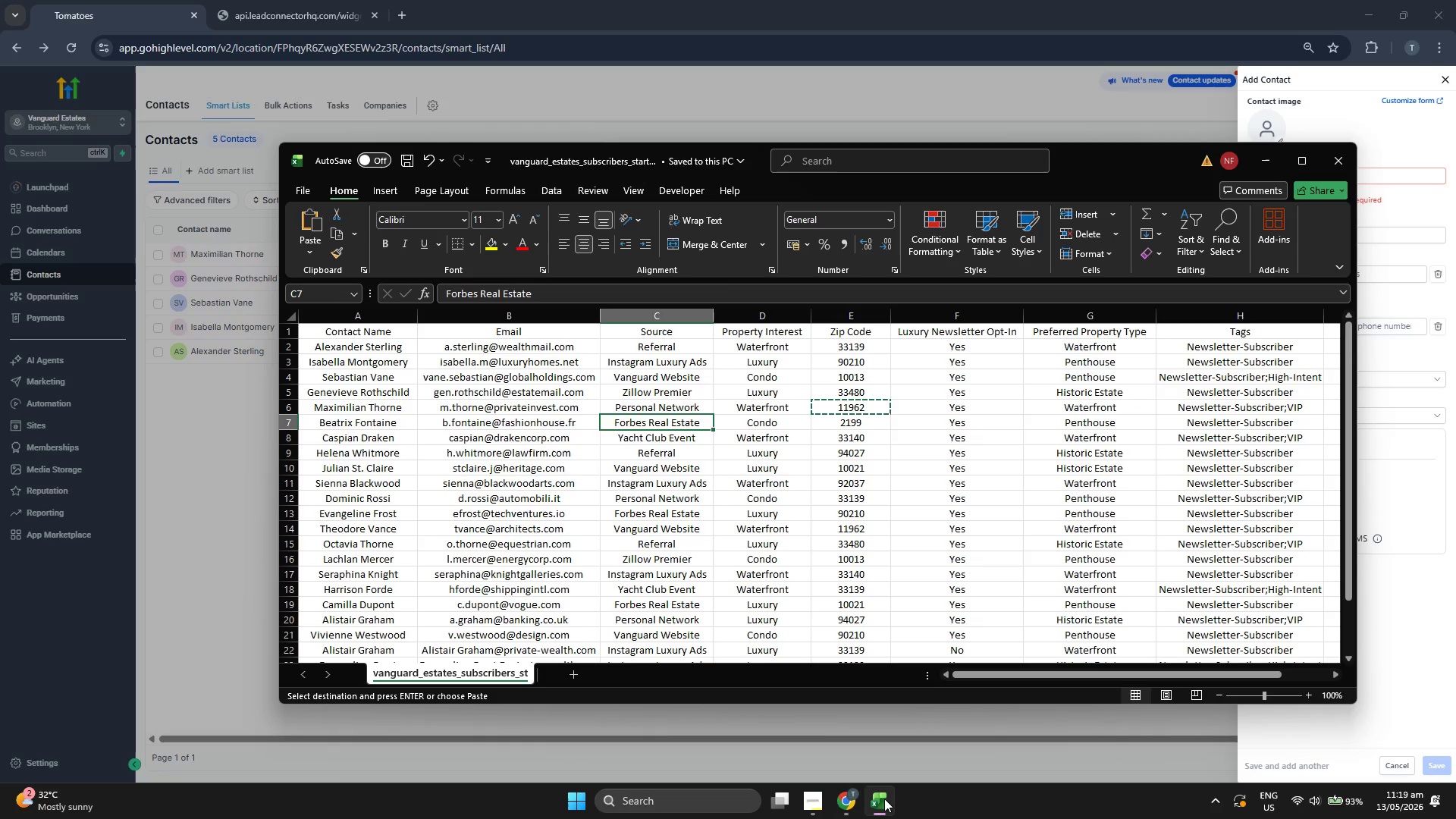 
key(ArrowLeft)
 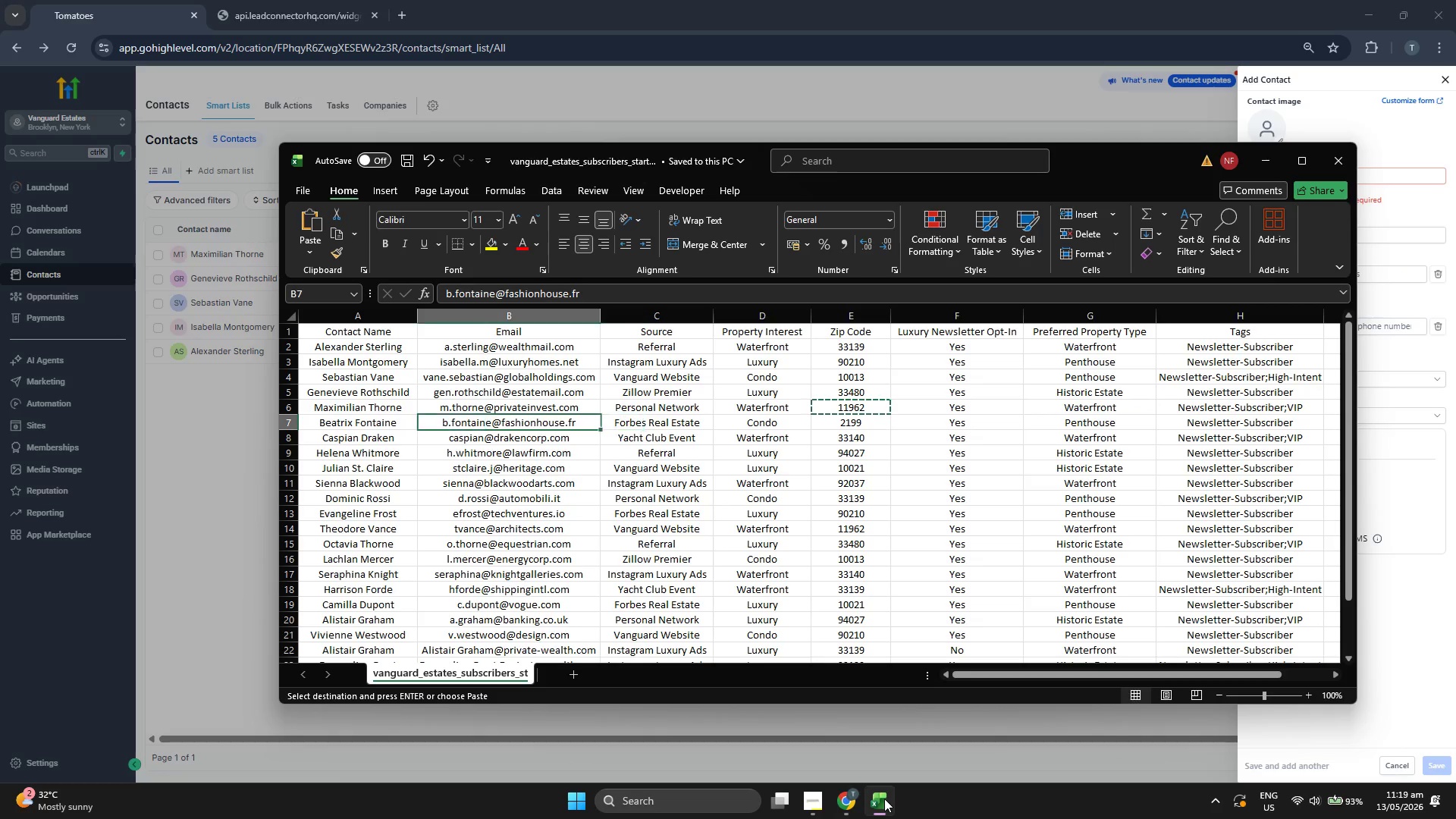 
key(Control+C)
 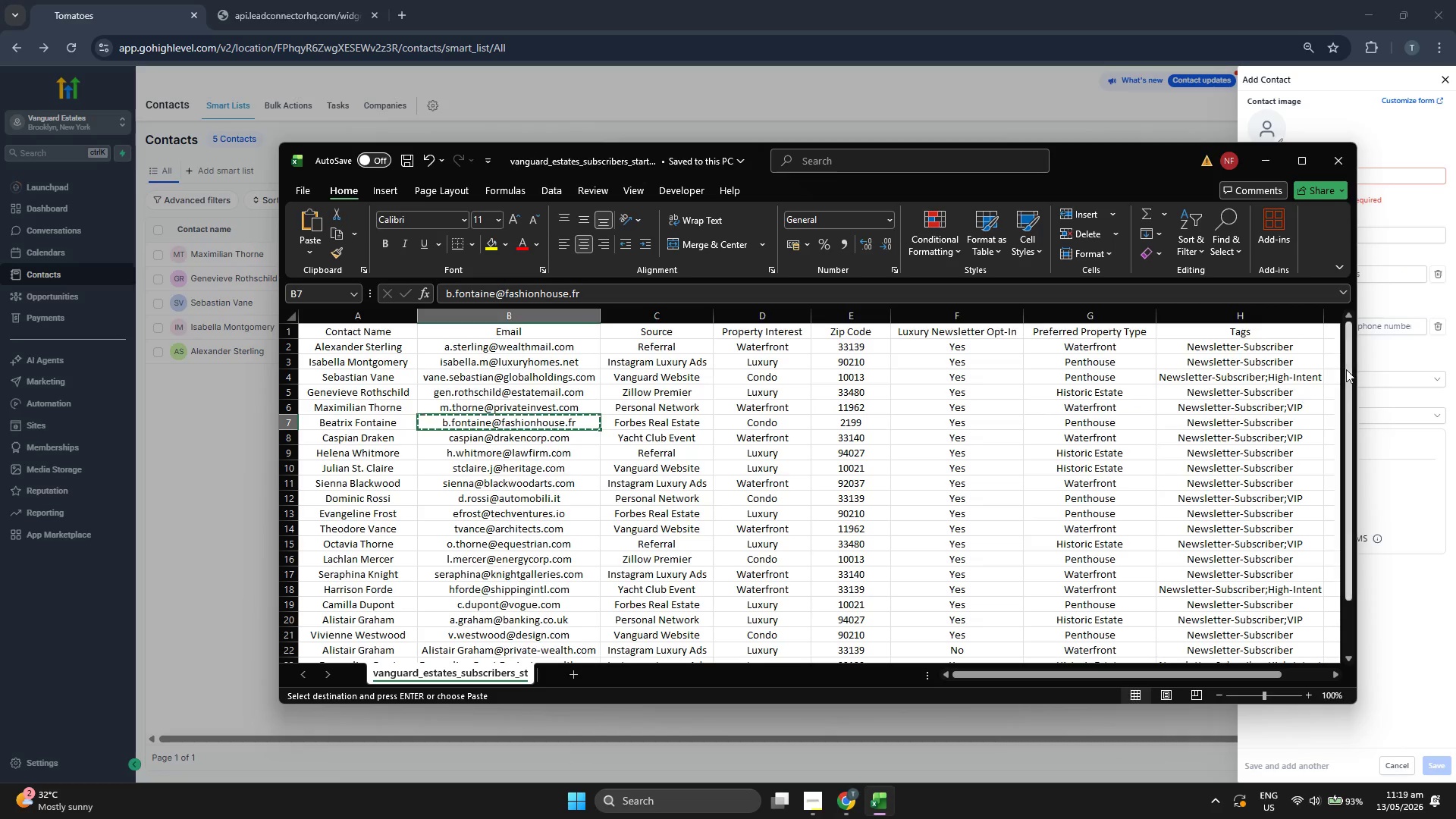 
left_click([1393, 251])
 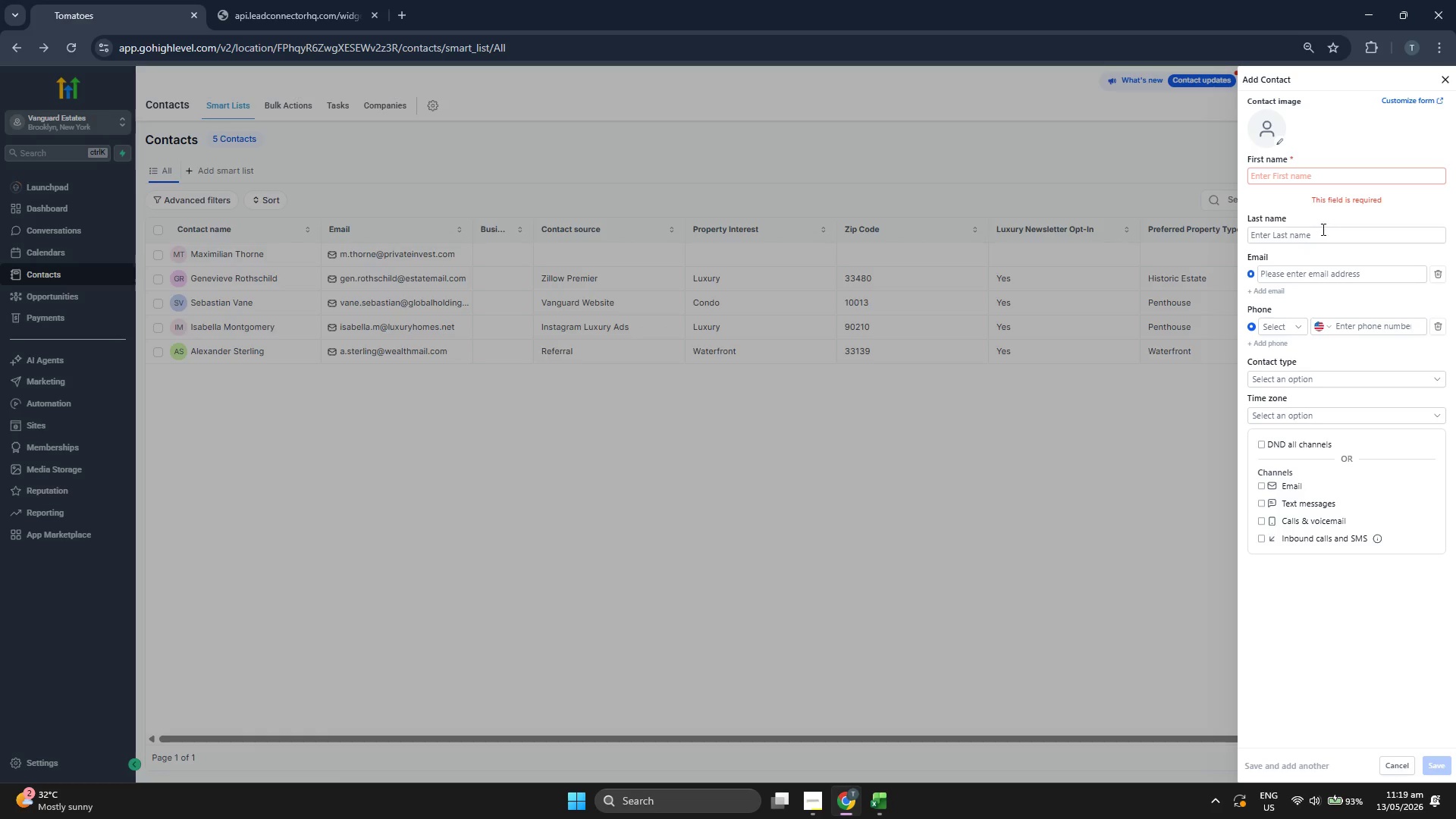 
left_click([1324, 230])
 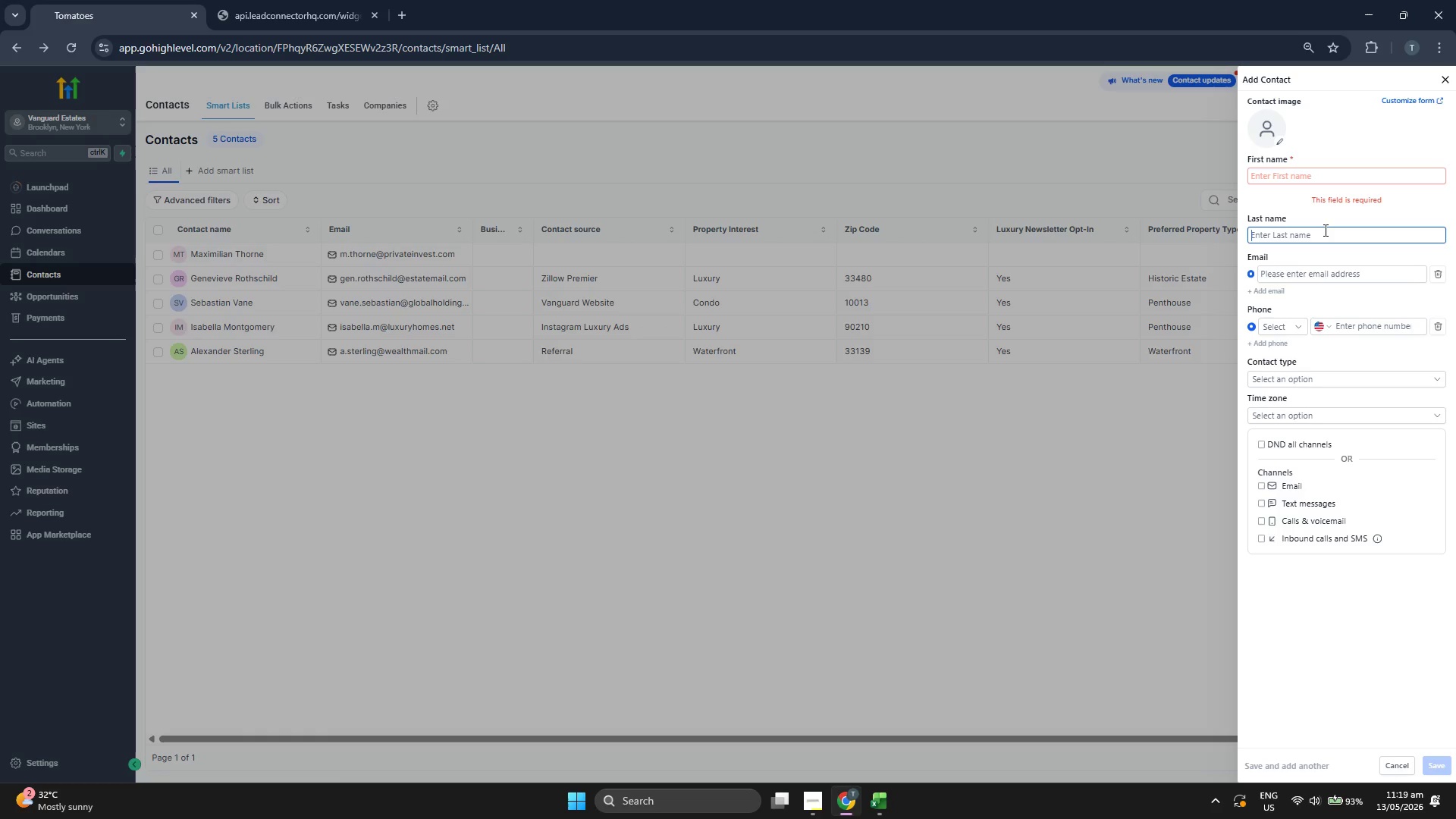 
hold_key(key=ControlLeft, duration=0.42)
 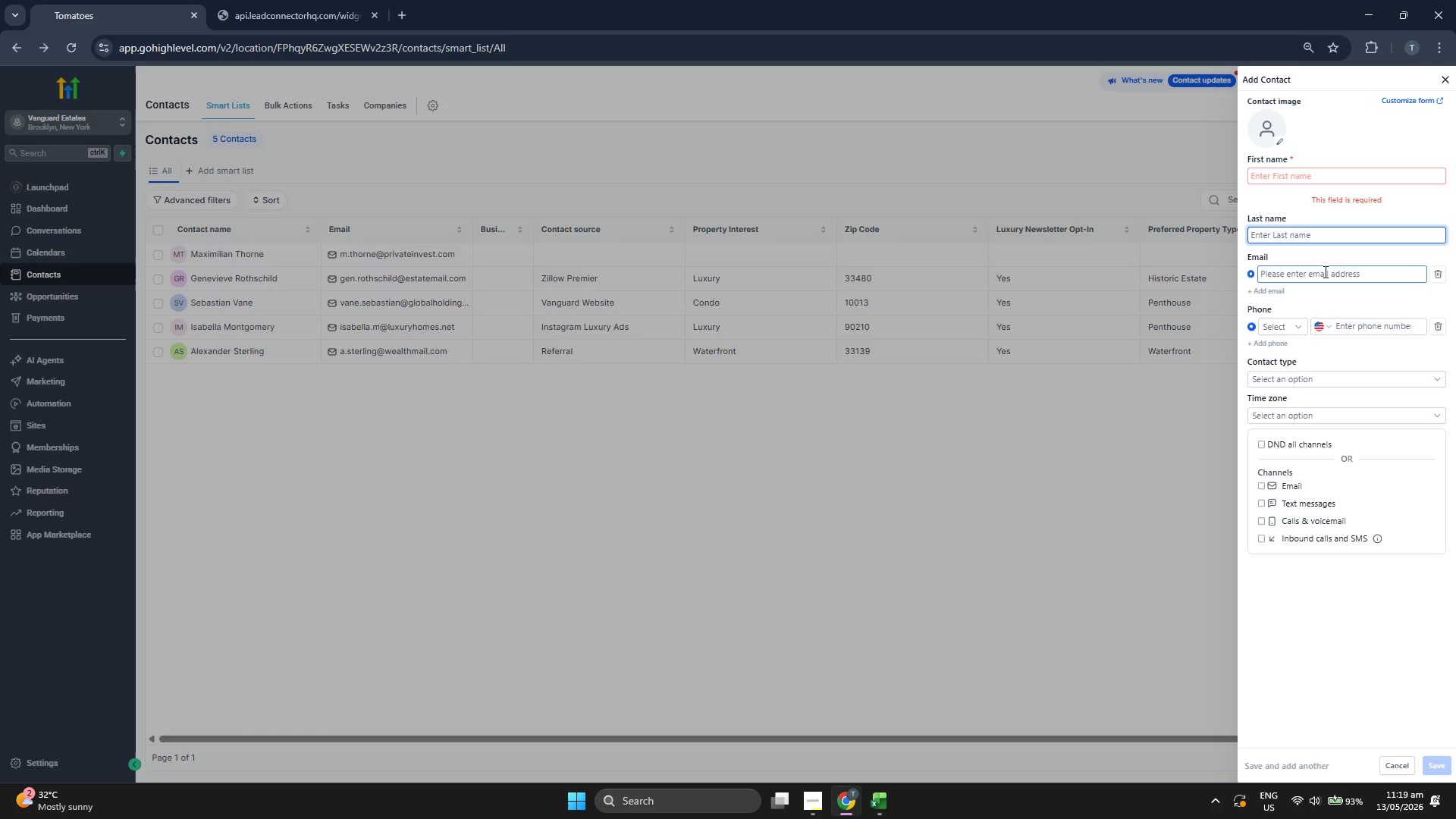 
left_click([1324, 271])
 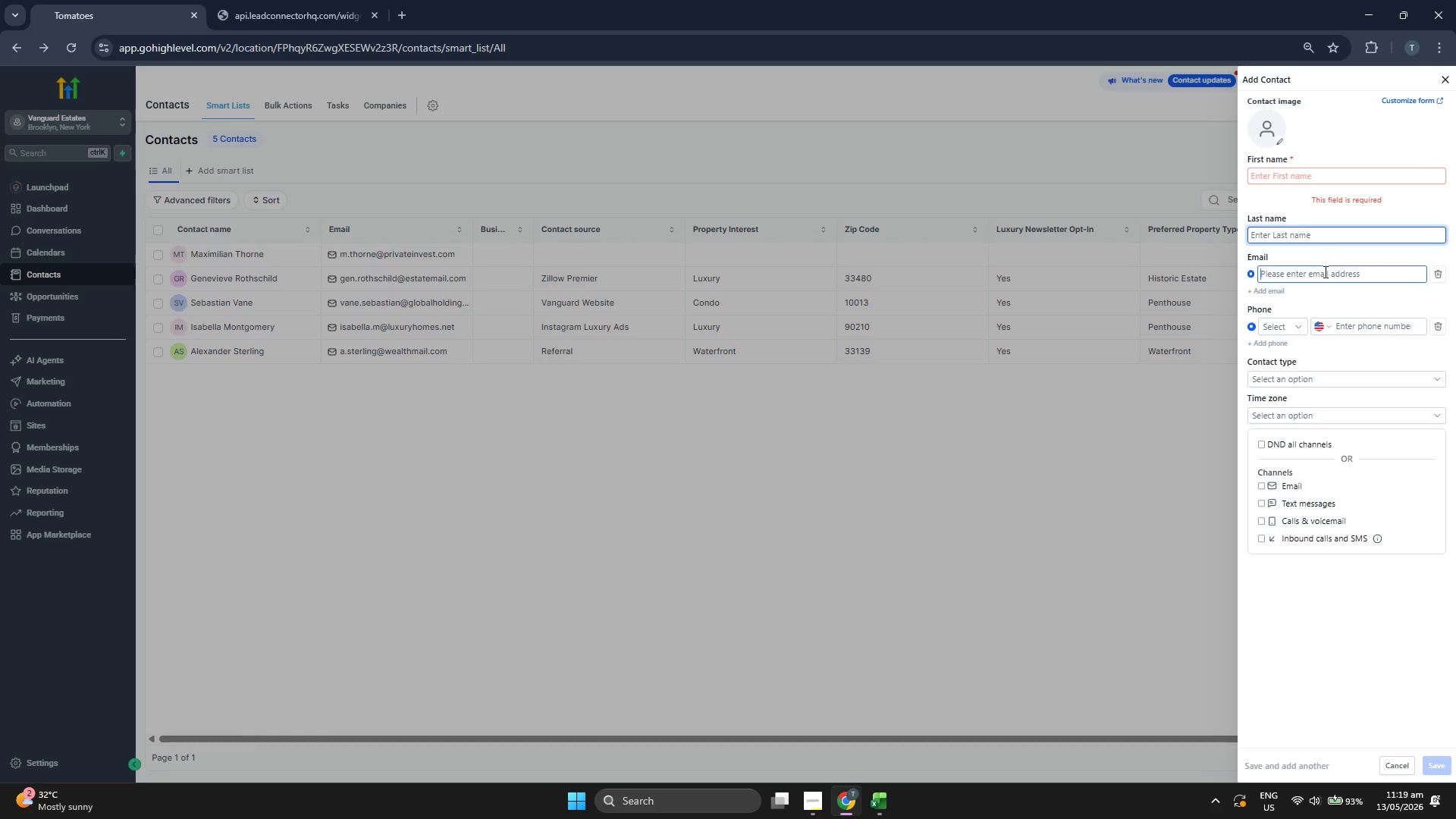 
key(Control+ControlLeft)
 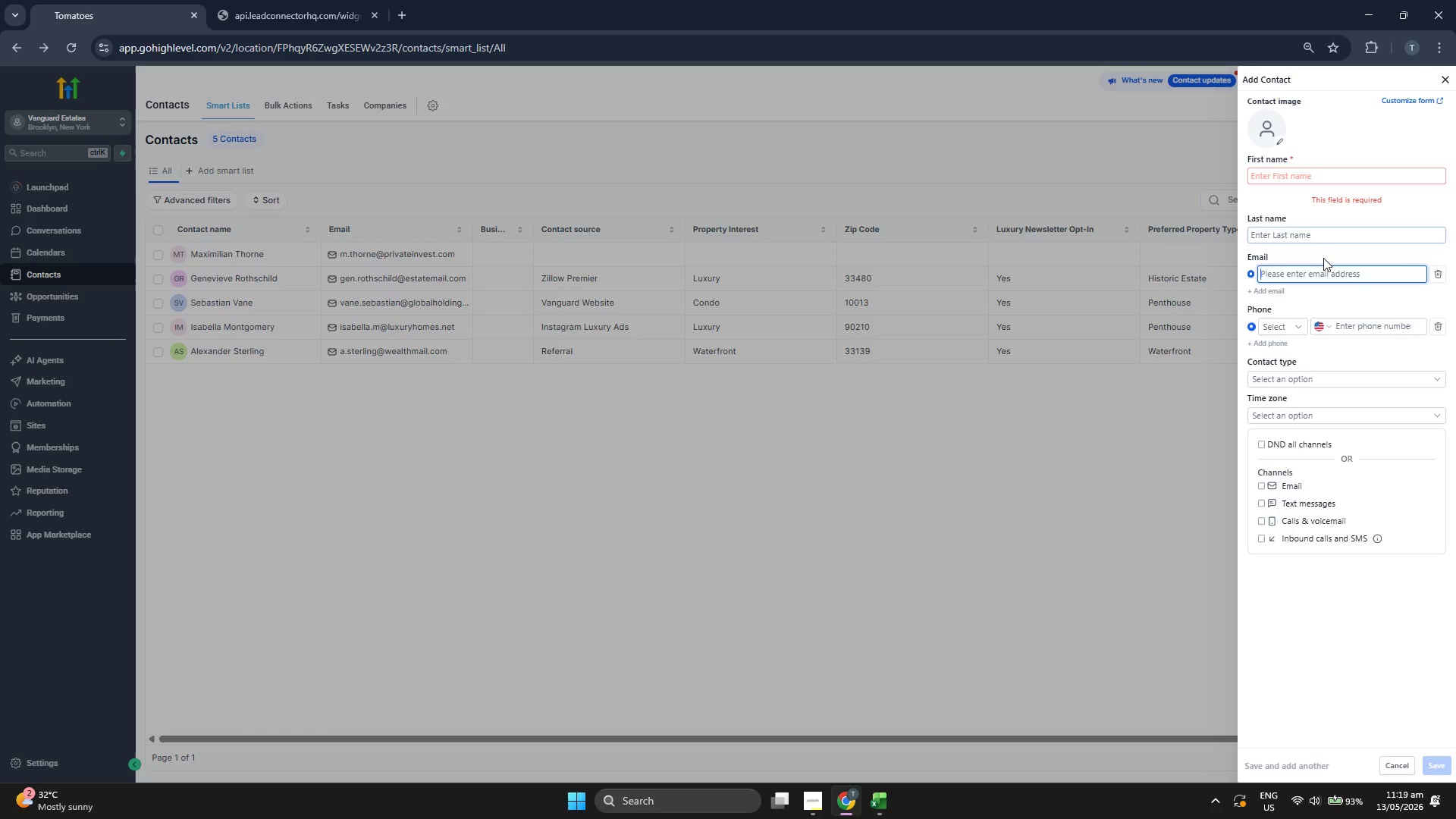 
key(Control+V)
 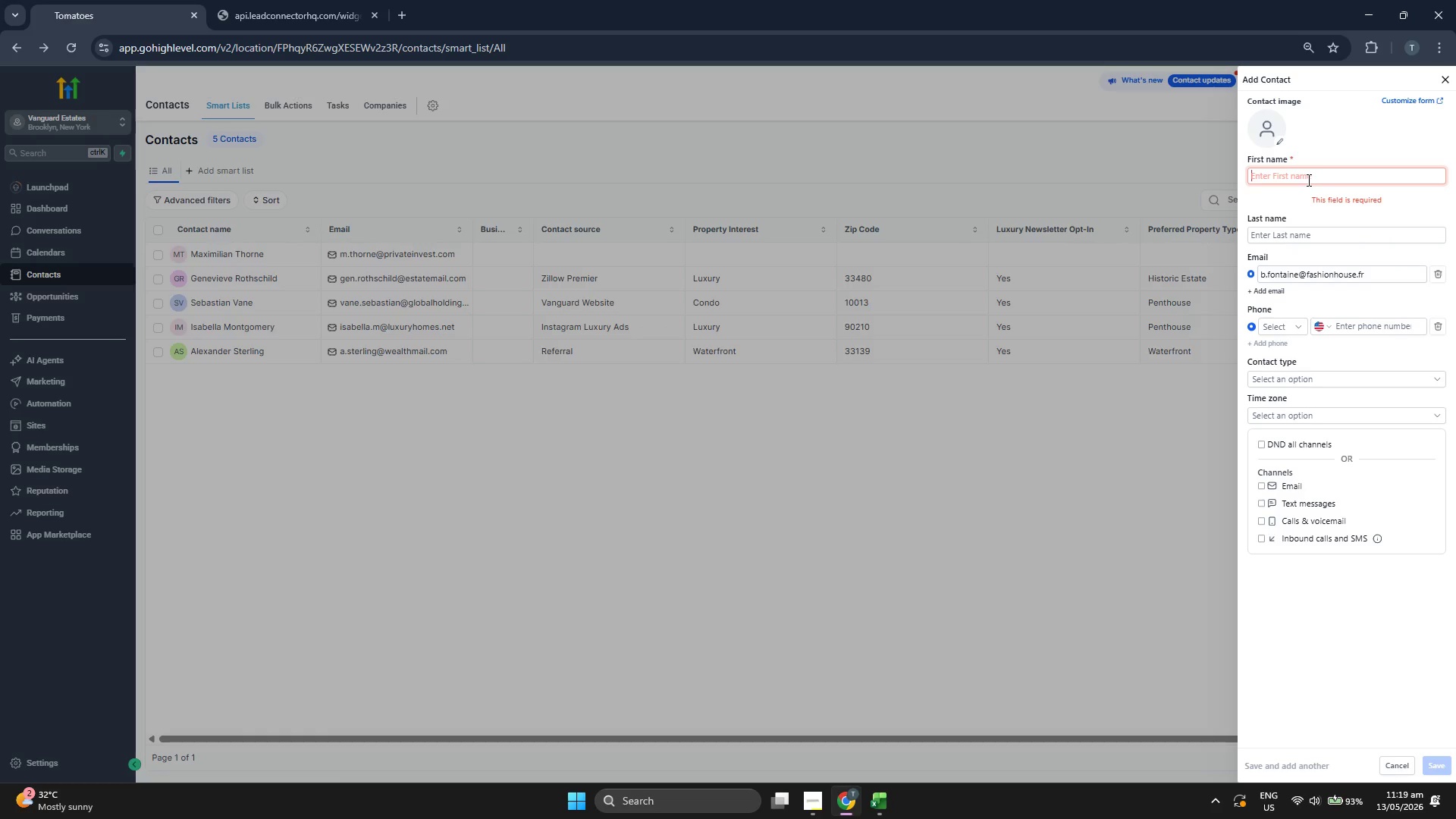 
type(Beatrix)
key(Tab)
type(Fontaine)
 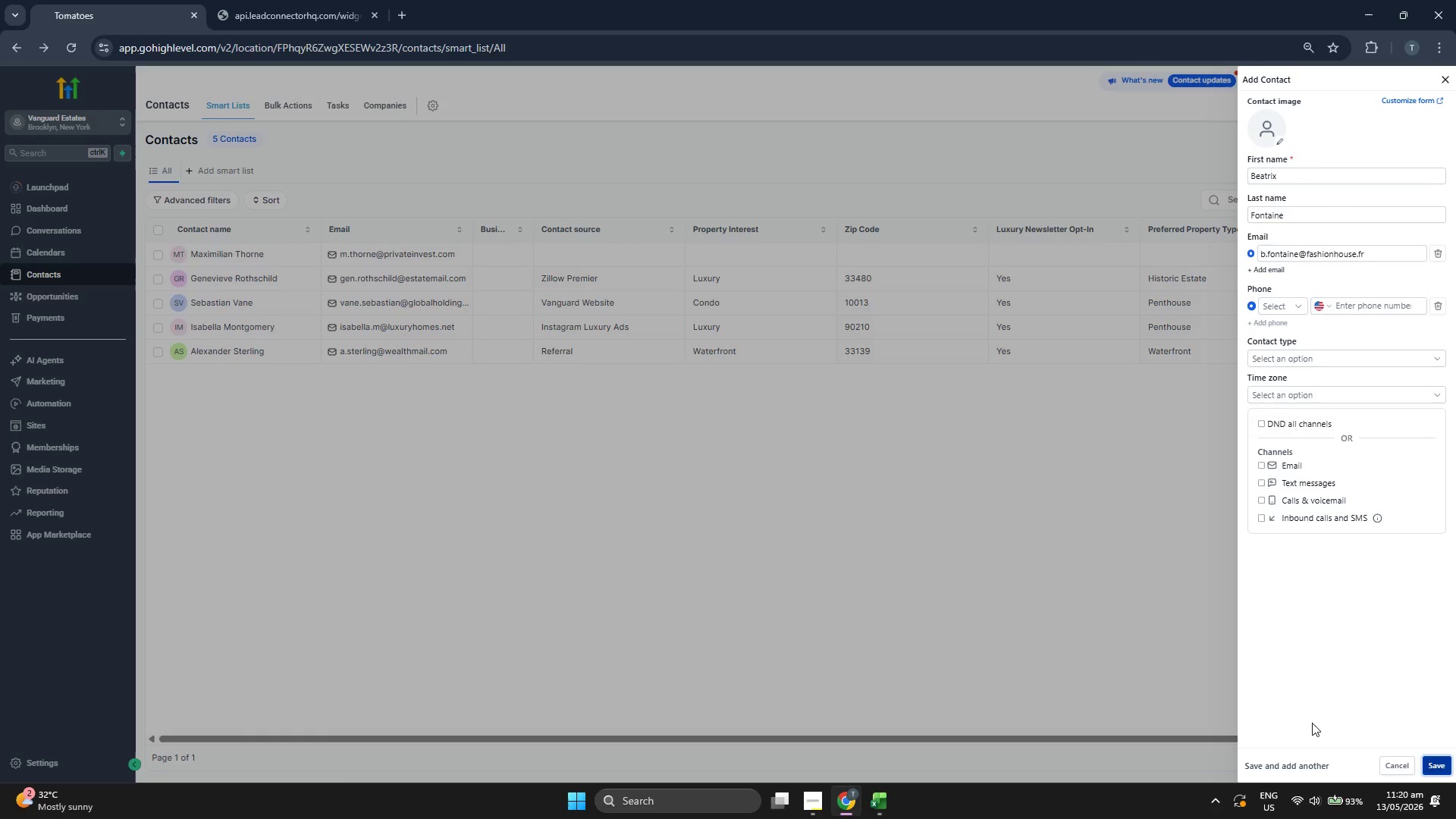 
wait(6.62)
 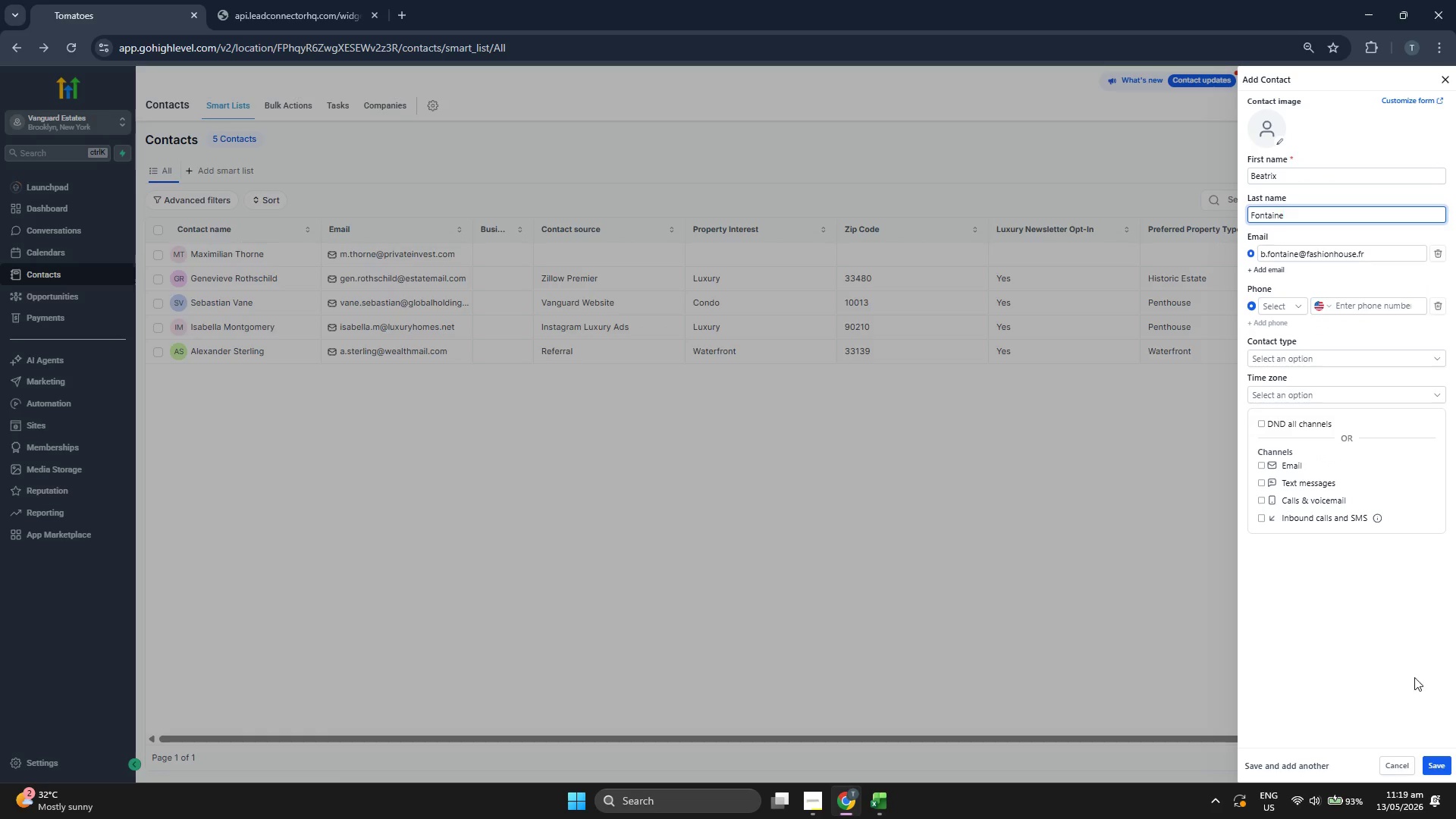 
left_click([1448, 767])
 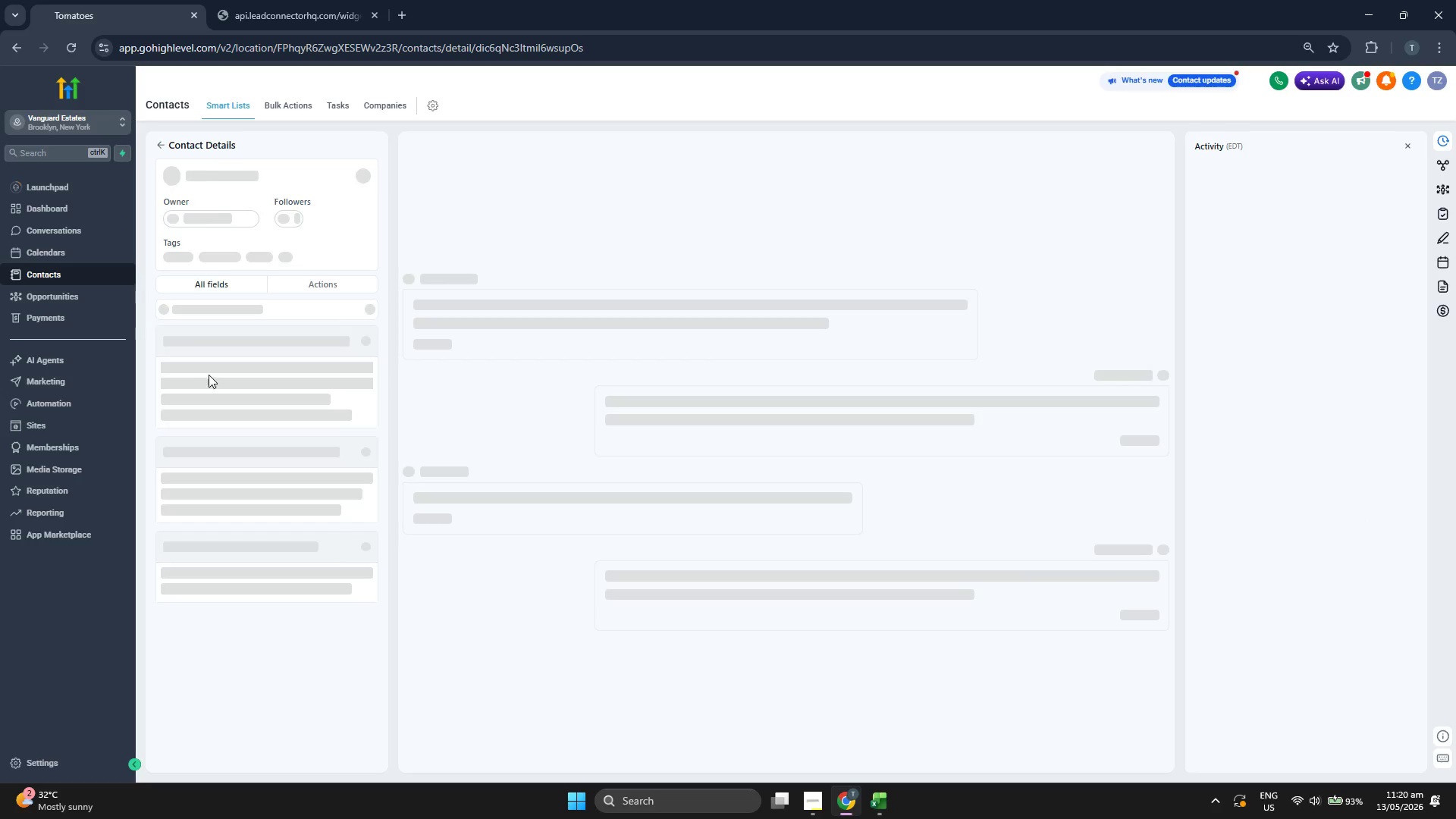 
scroll: coordinate [241, 355], scroll_direction: down, amount: 1.0
 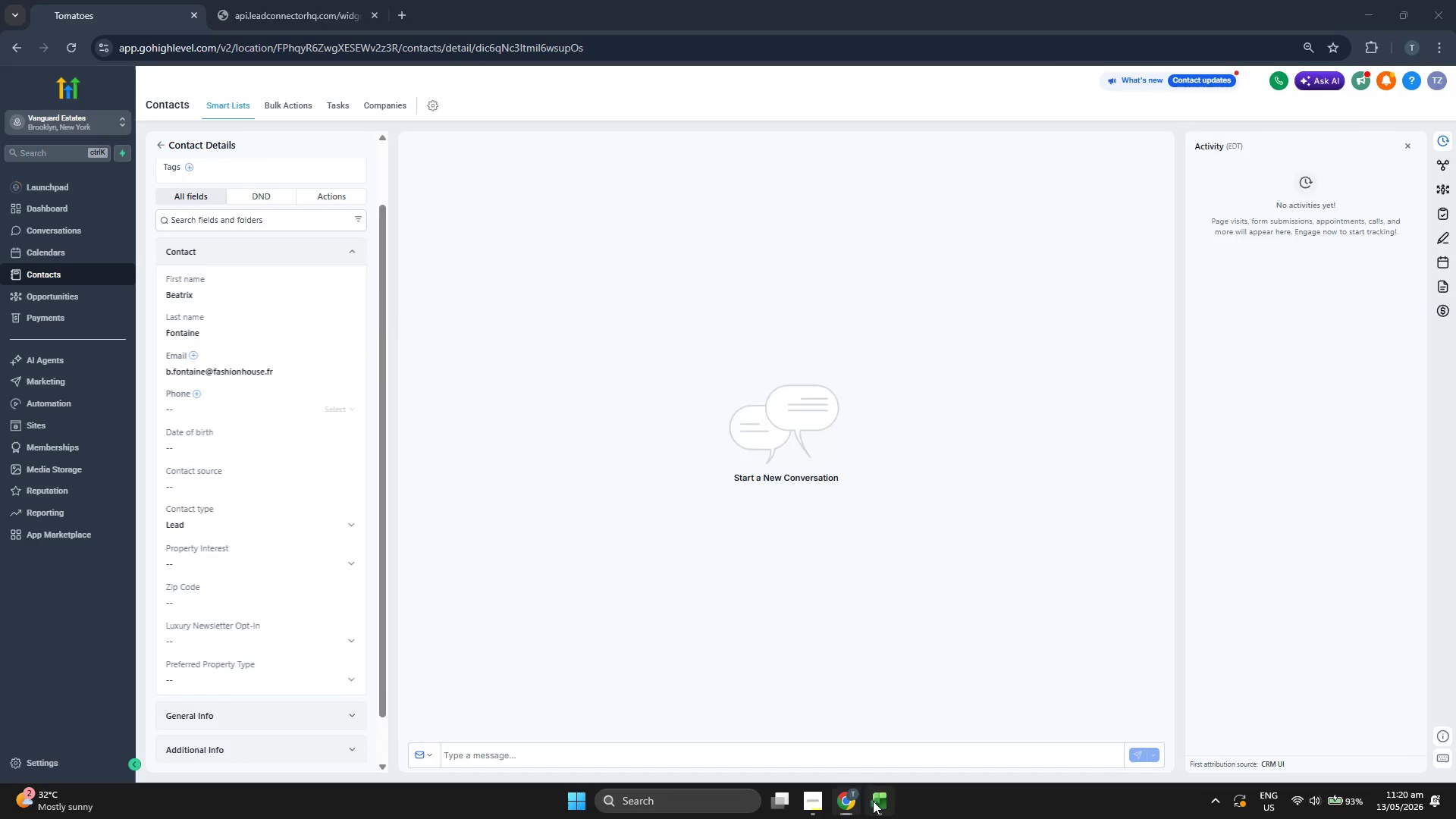 
key(ArrowRight)
 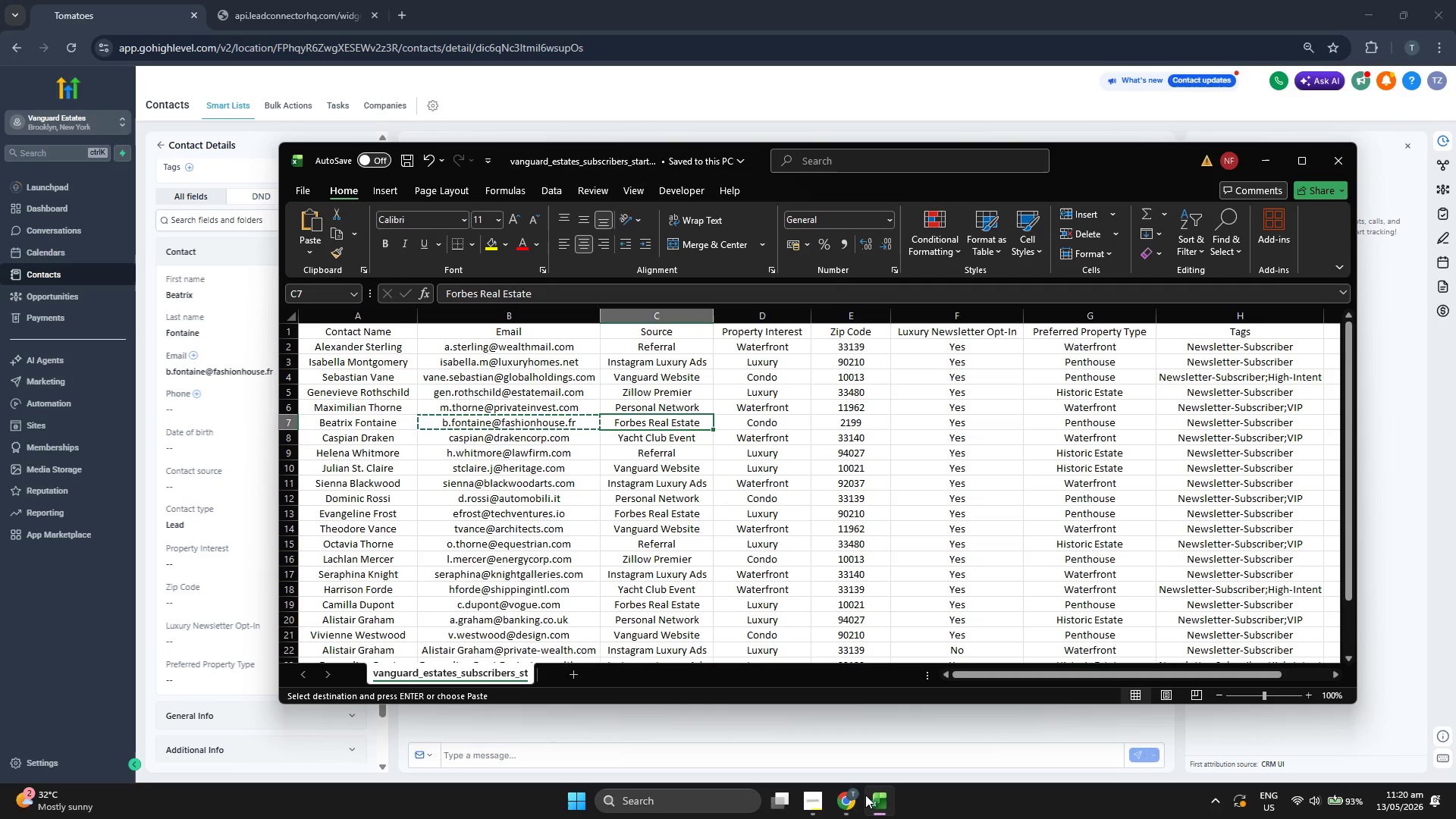 
key(Control+C)
 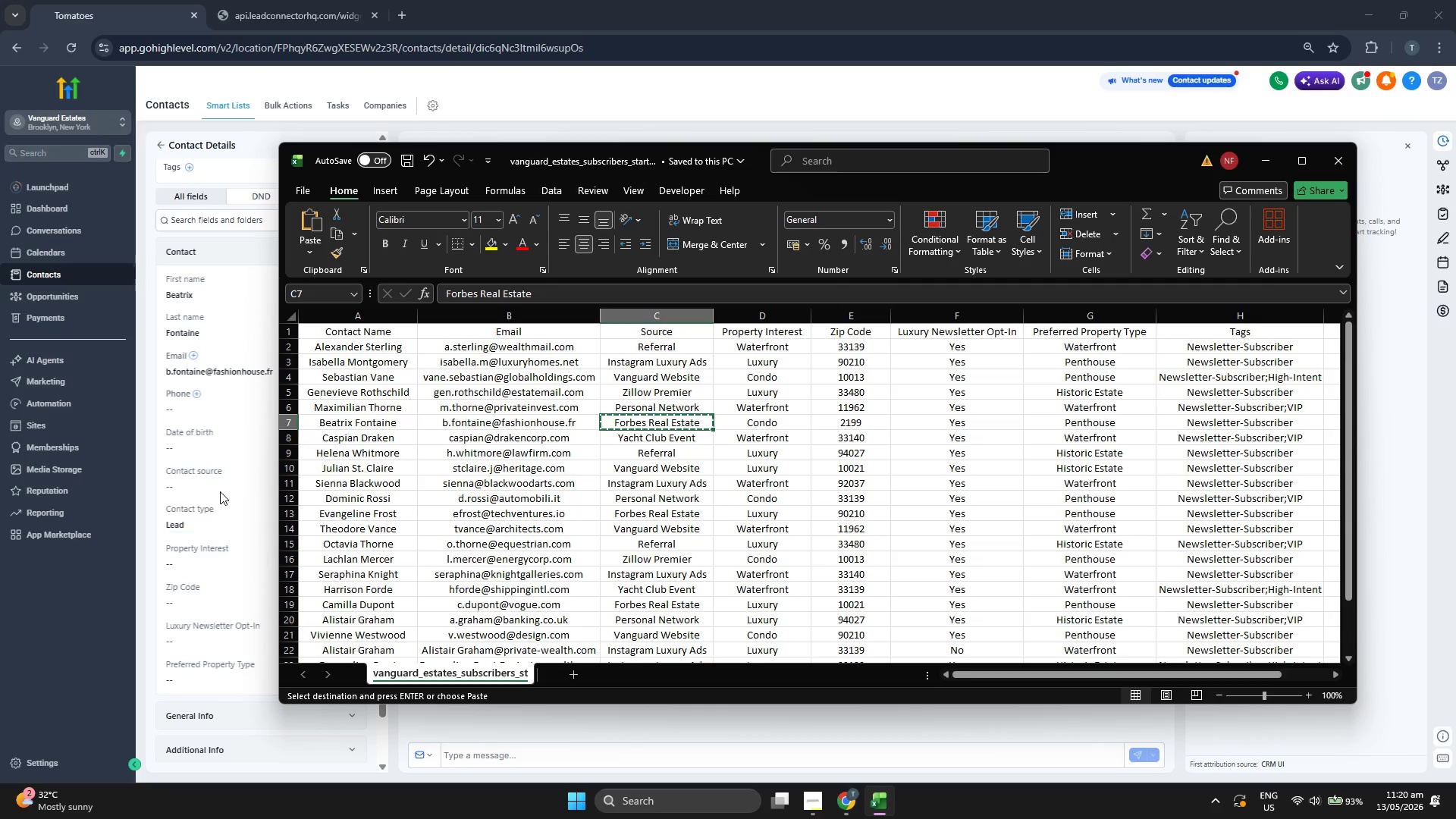 
left_click([224, 483])
 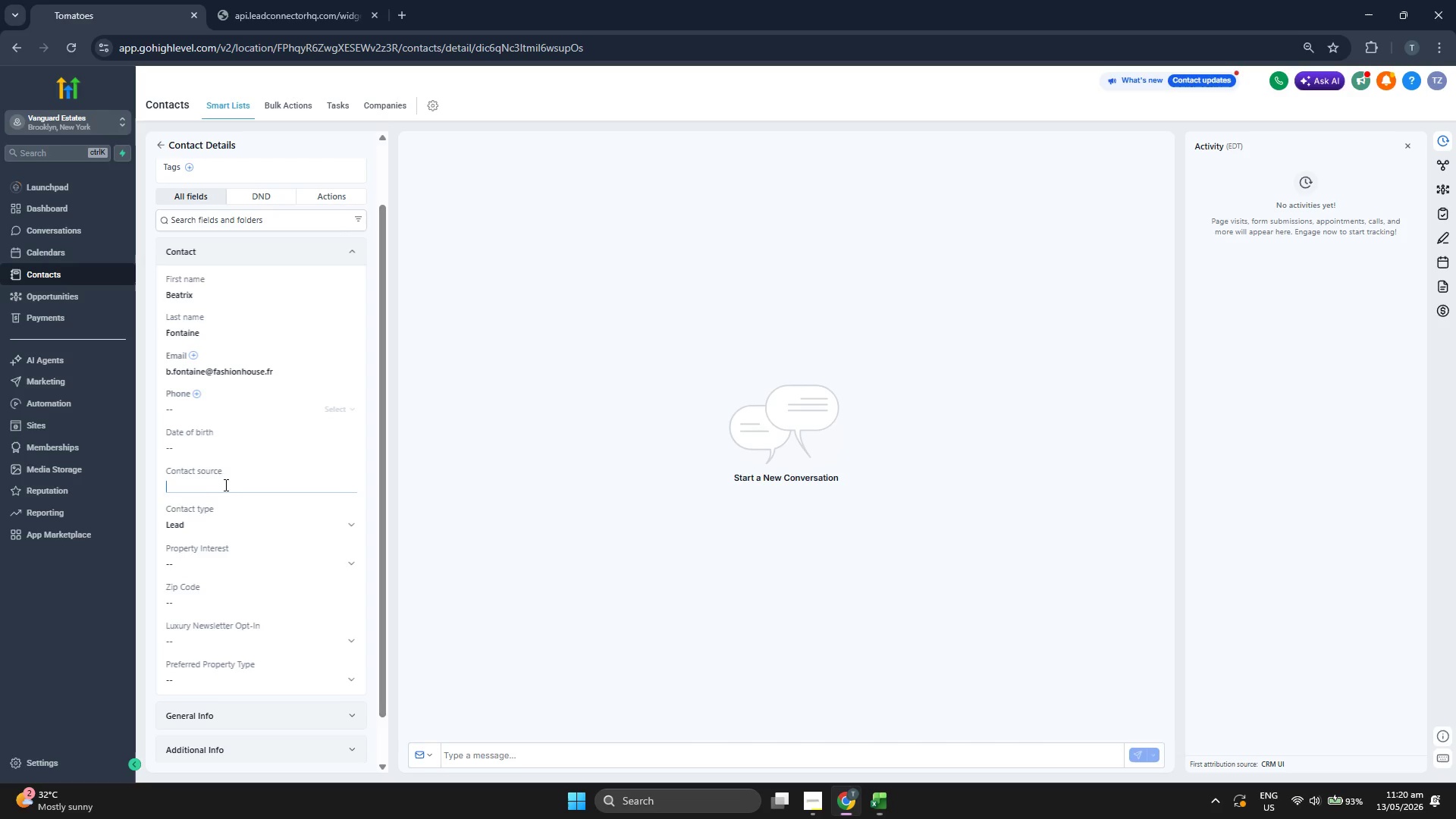 
key(Control+ControlLeft)
 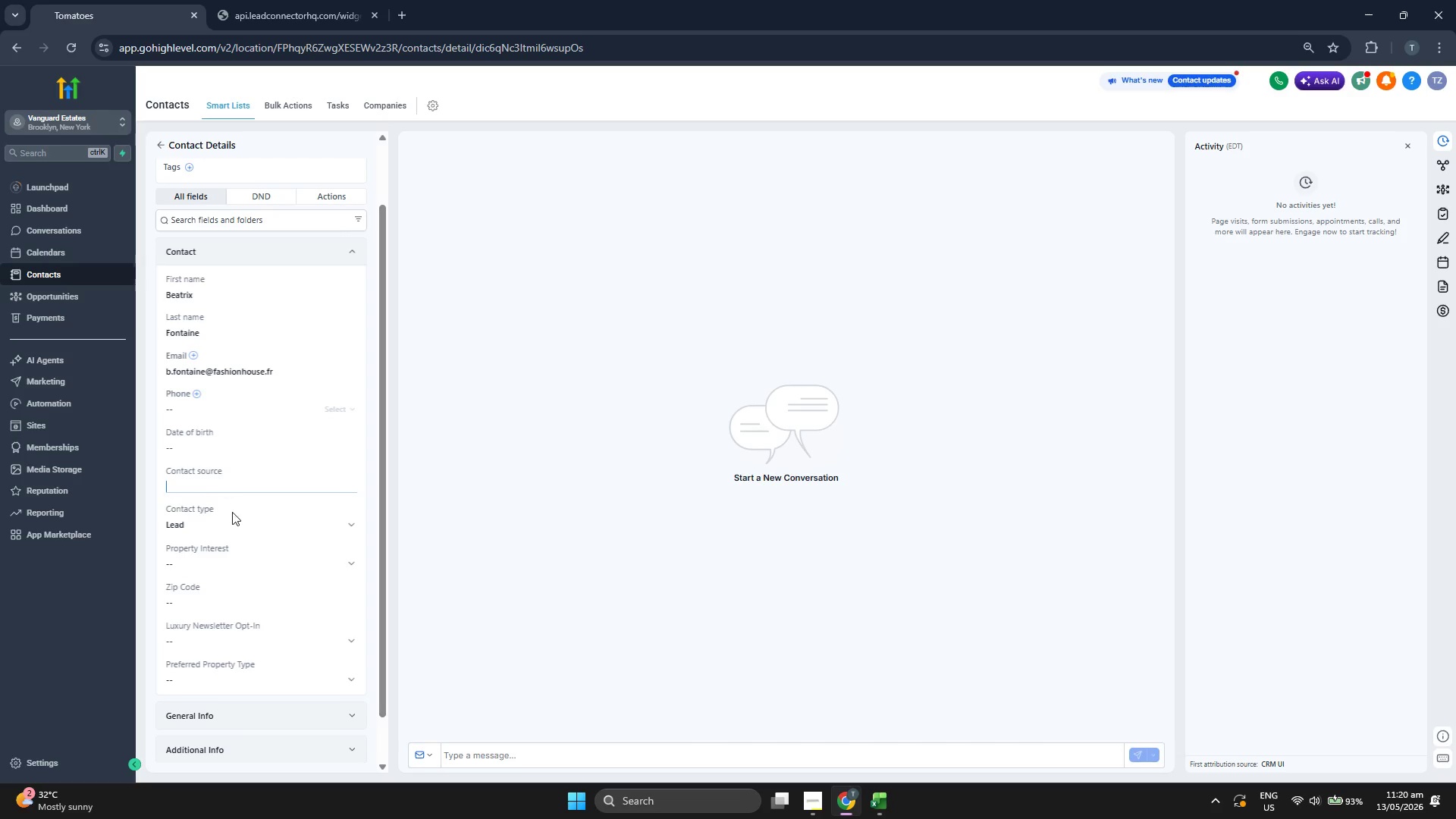 
key(Control+V)
 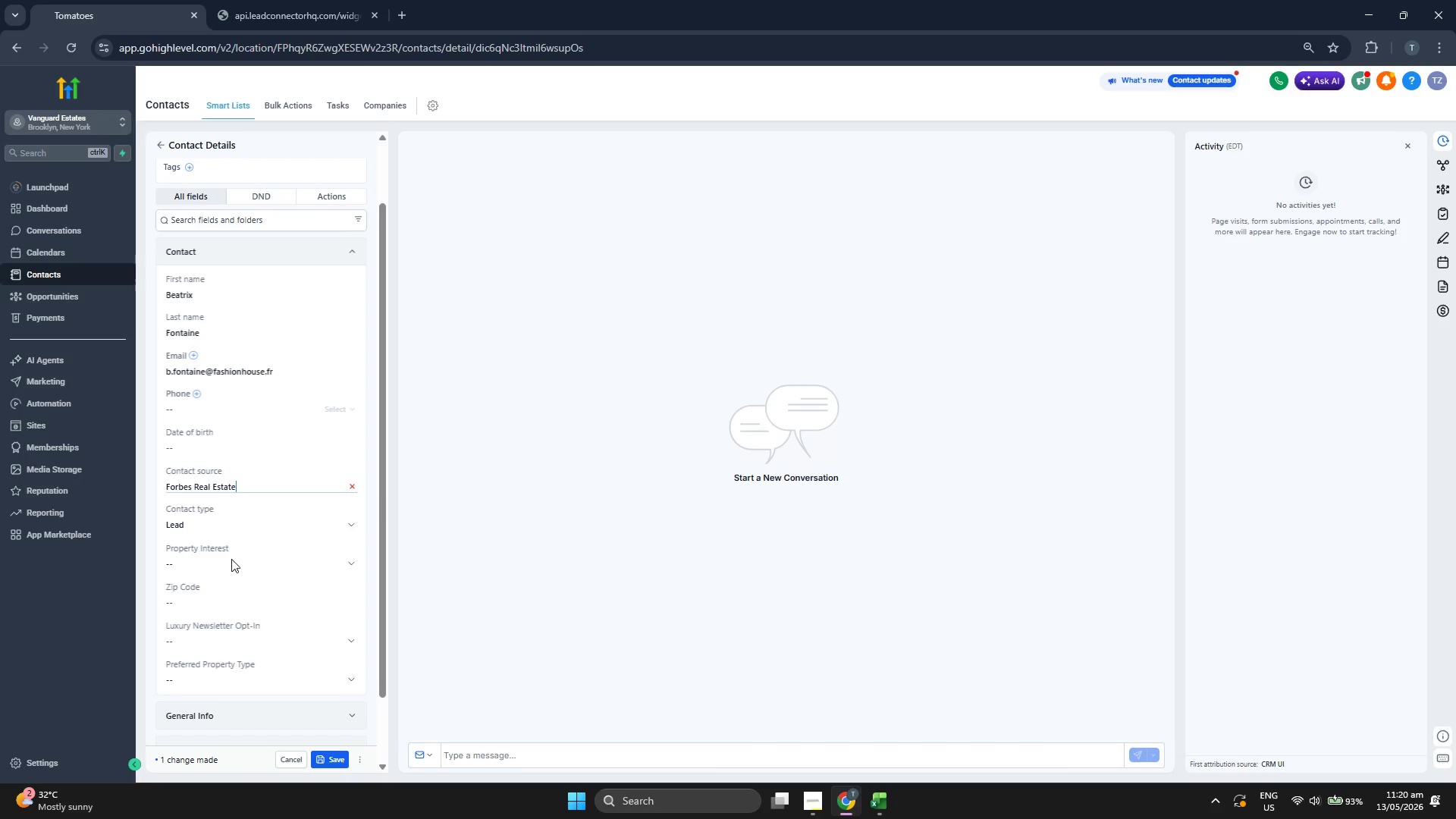 
left_click([231, 564])
 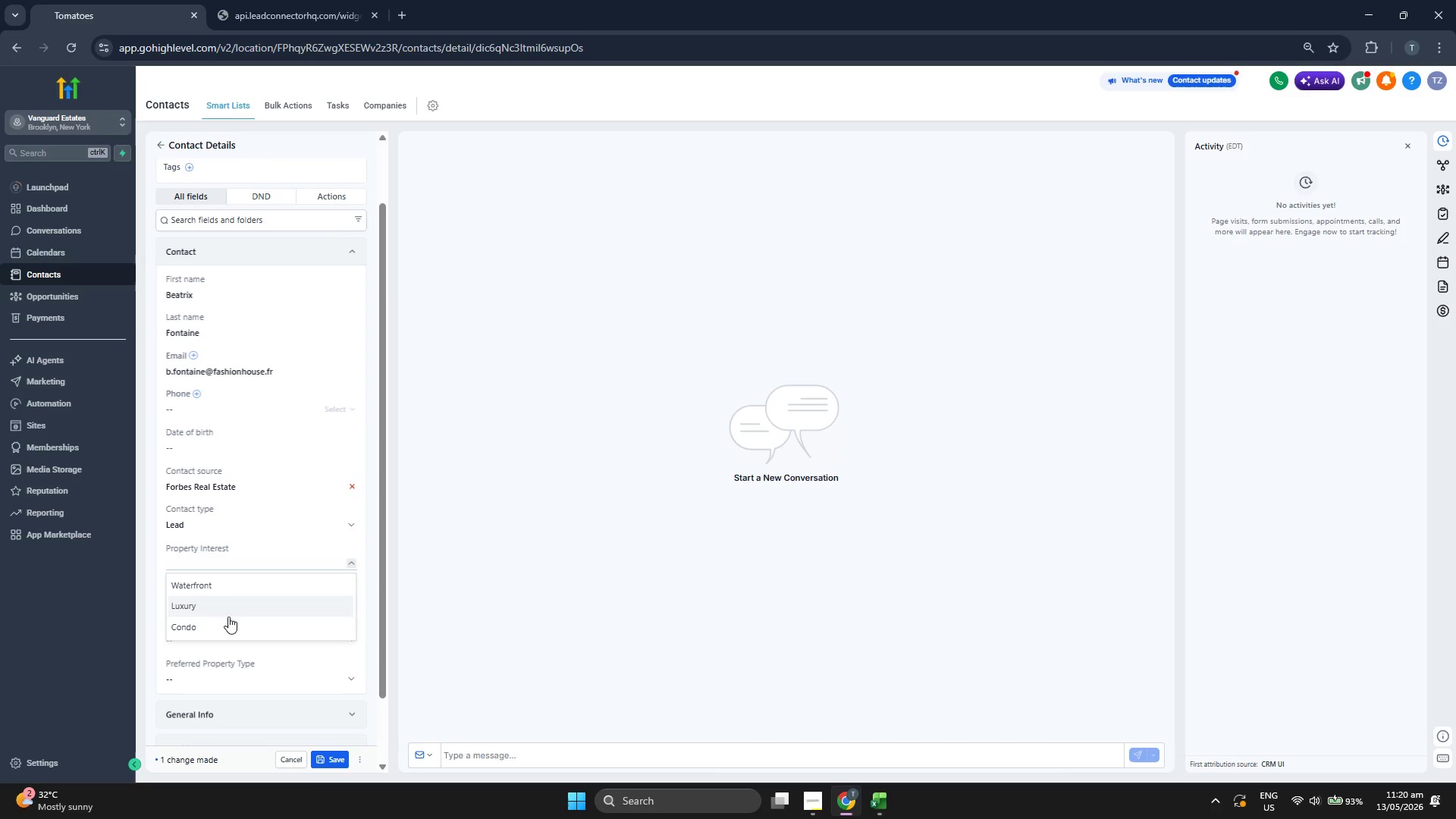 
left_click([228, 623])
 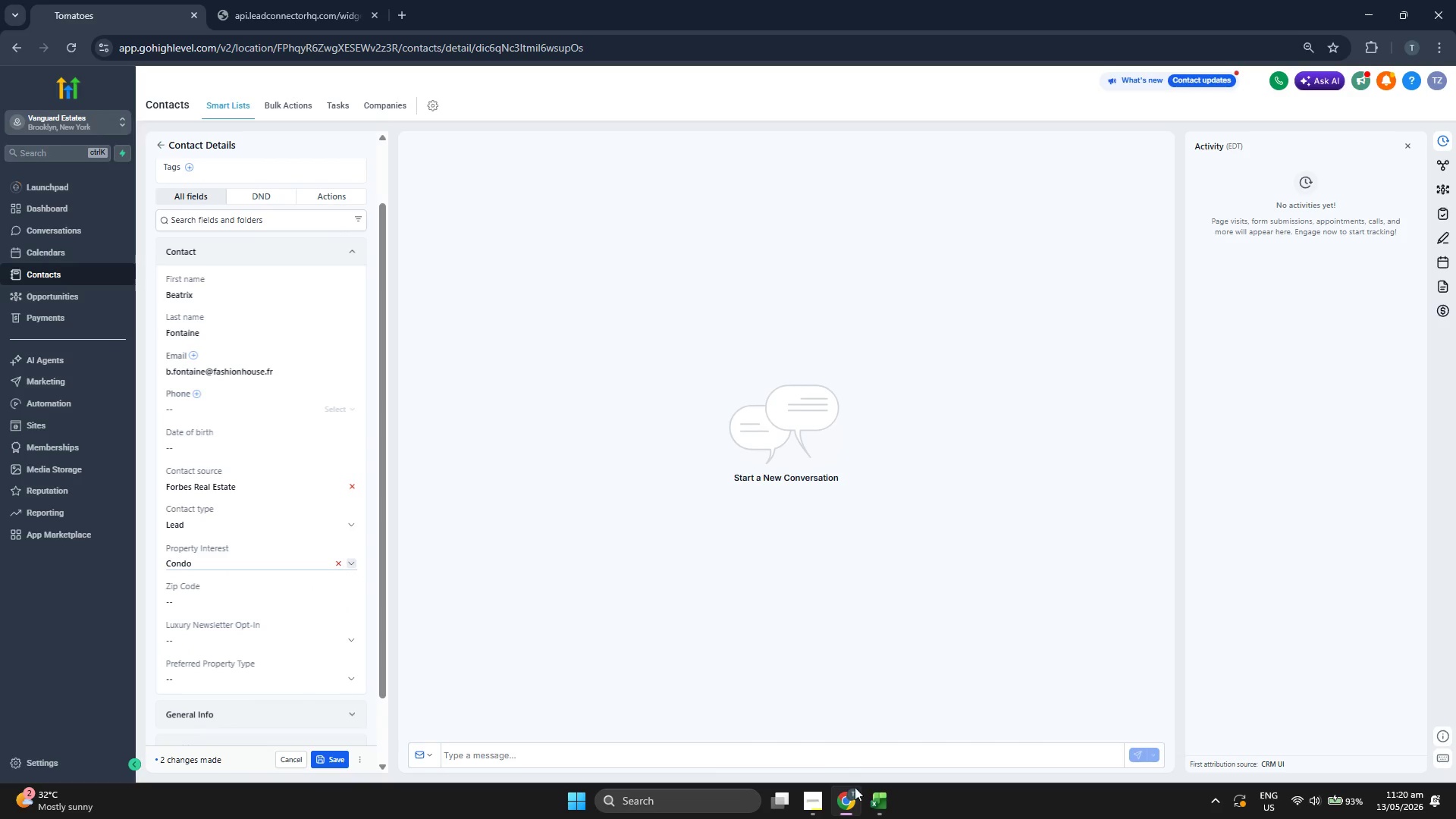 
left_click([894, 813])
 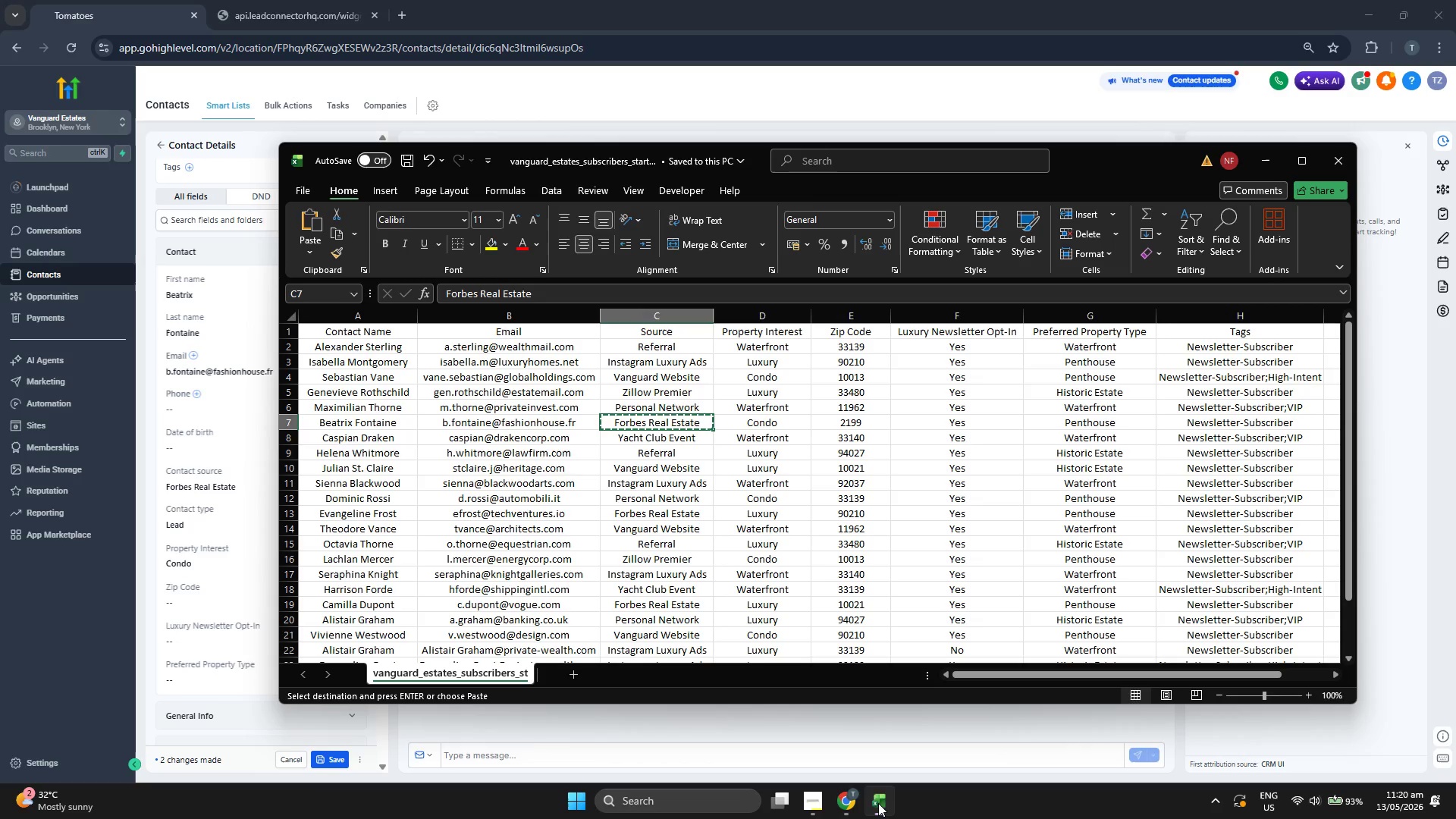 
key(ArrowRight)
 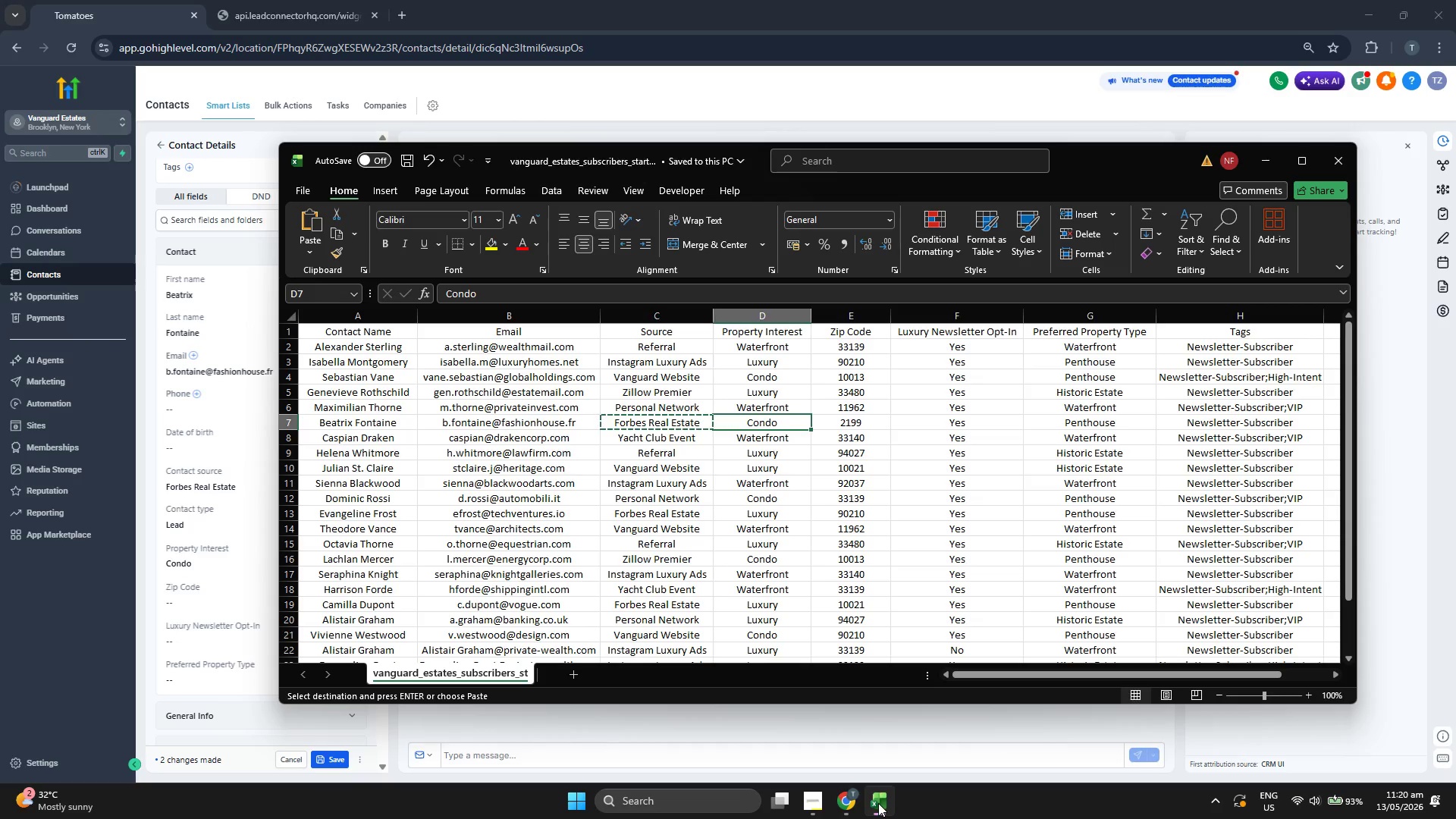 
key(ArrowRight)
 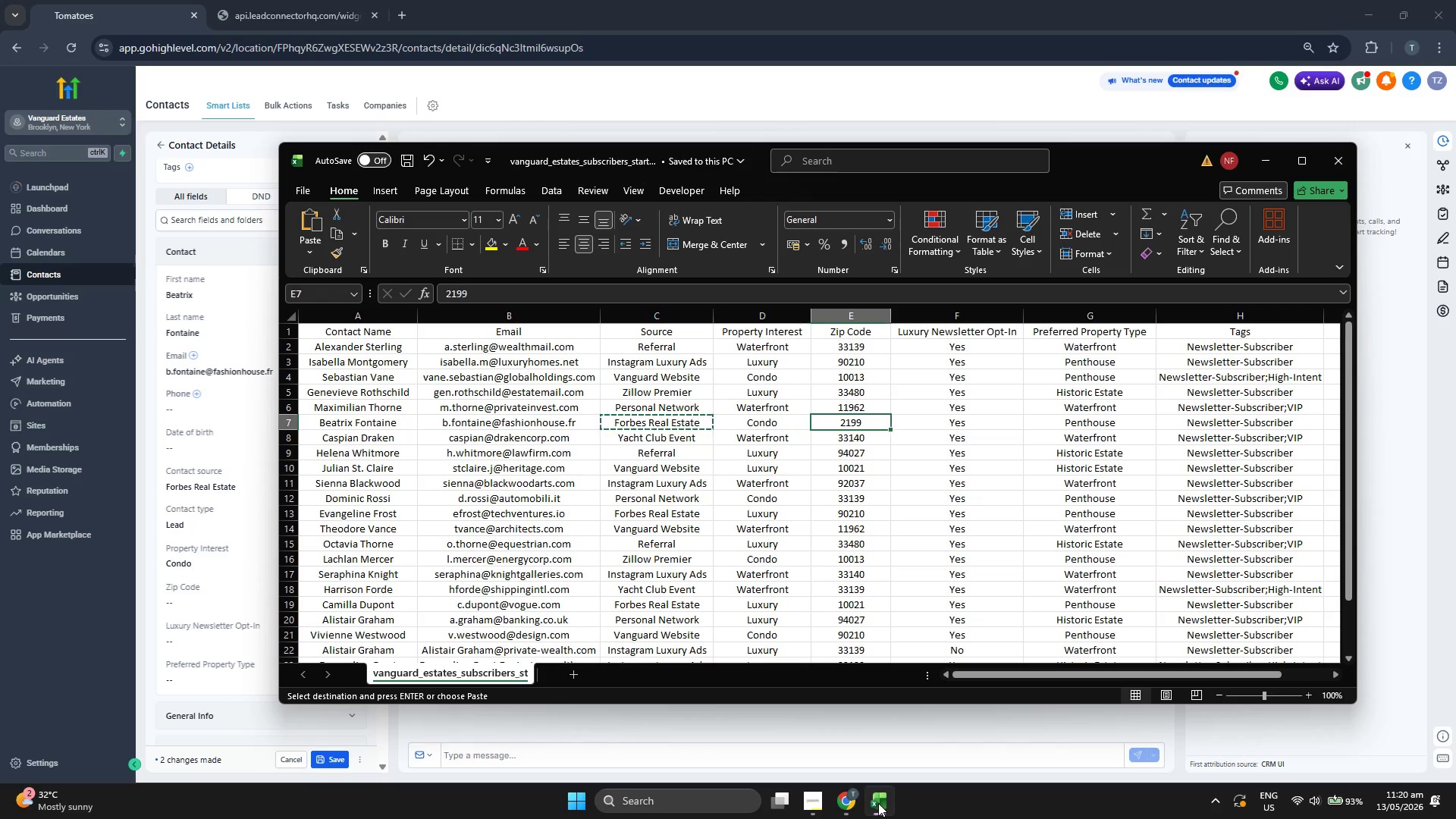 
key(Control+ControlLeft)
 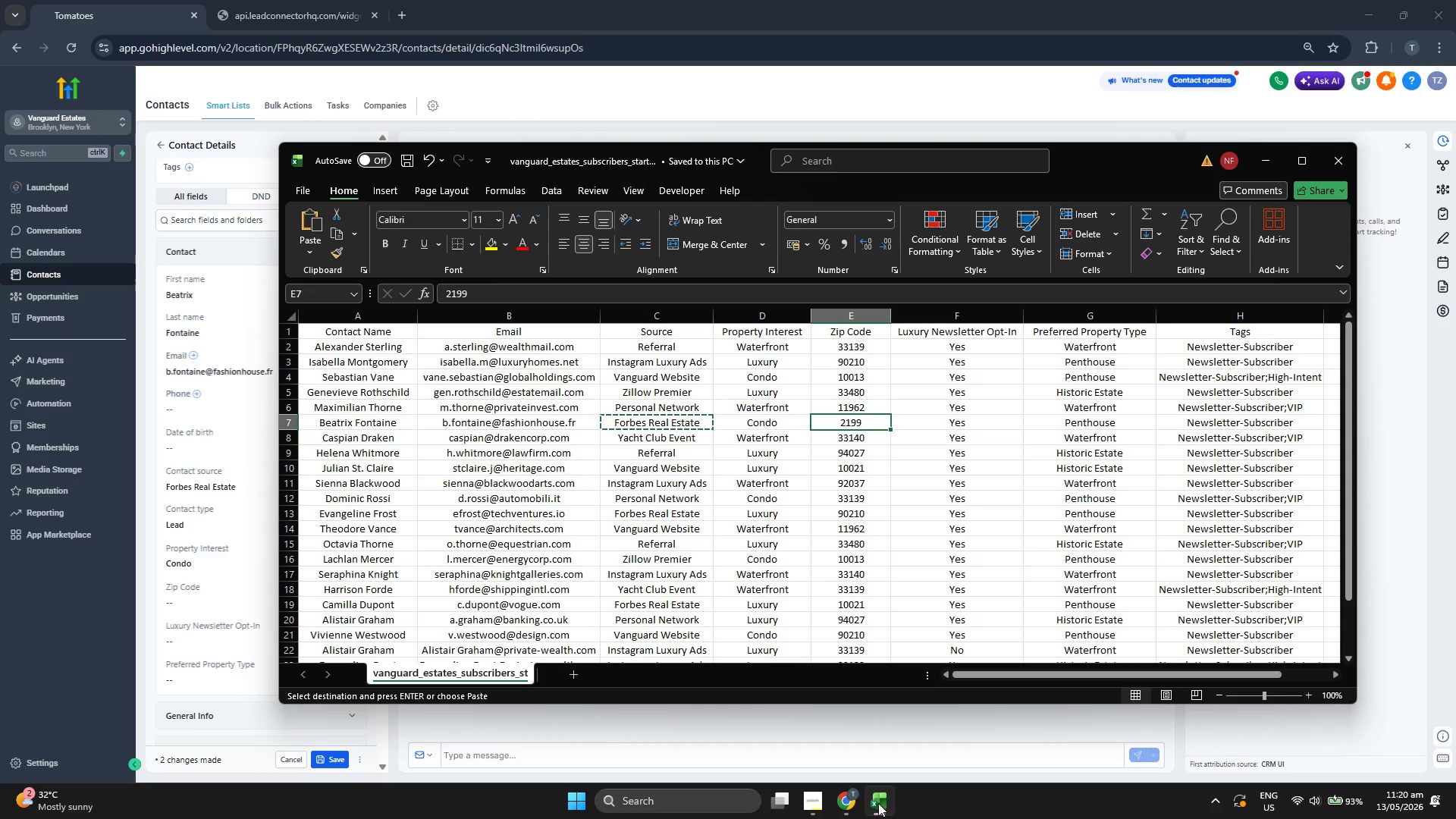 
key(Control+C)
 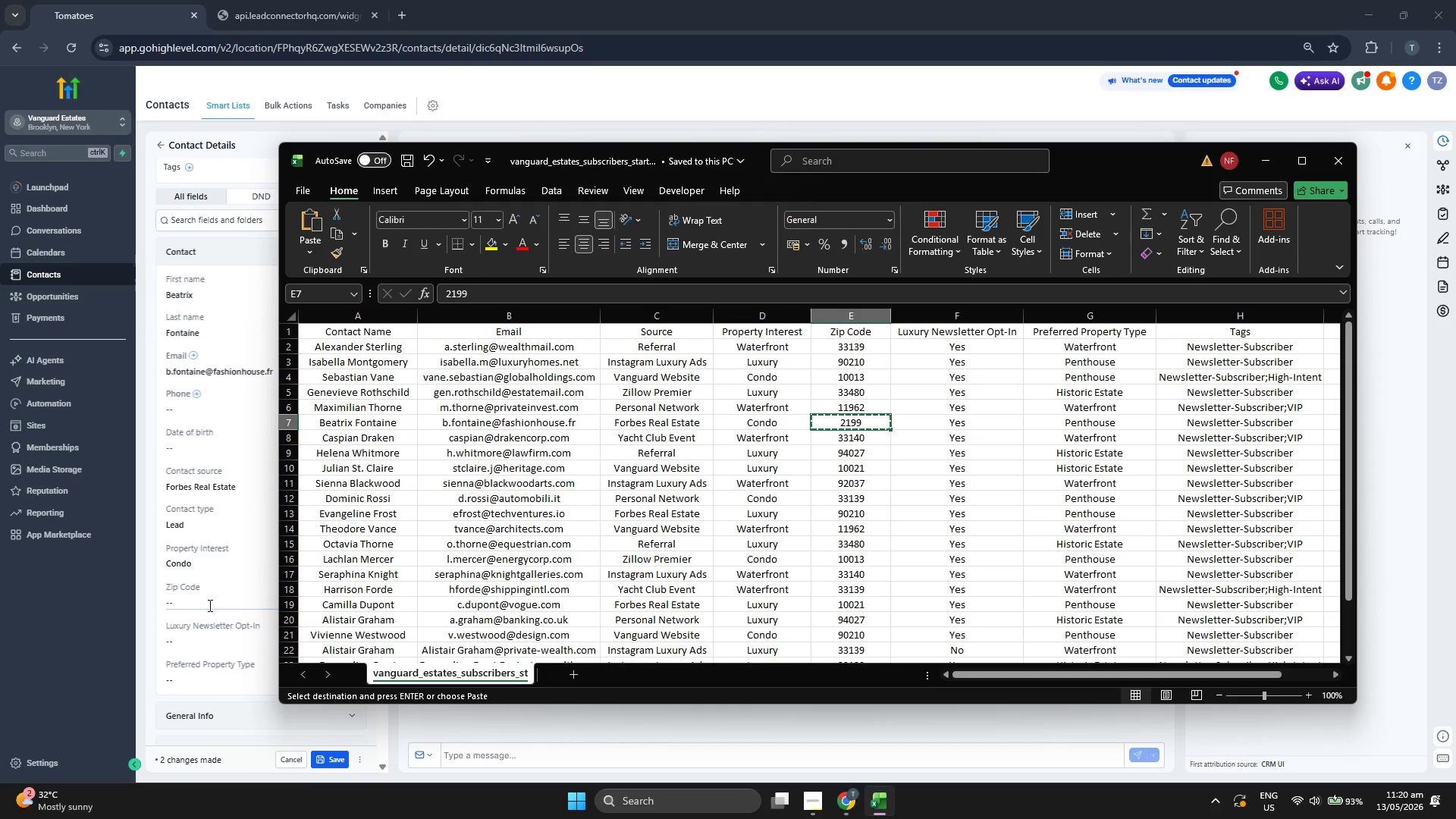 
left_click([209, 604])
 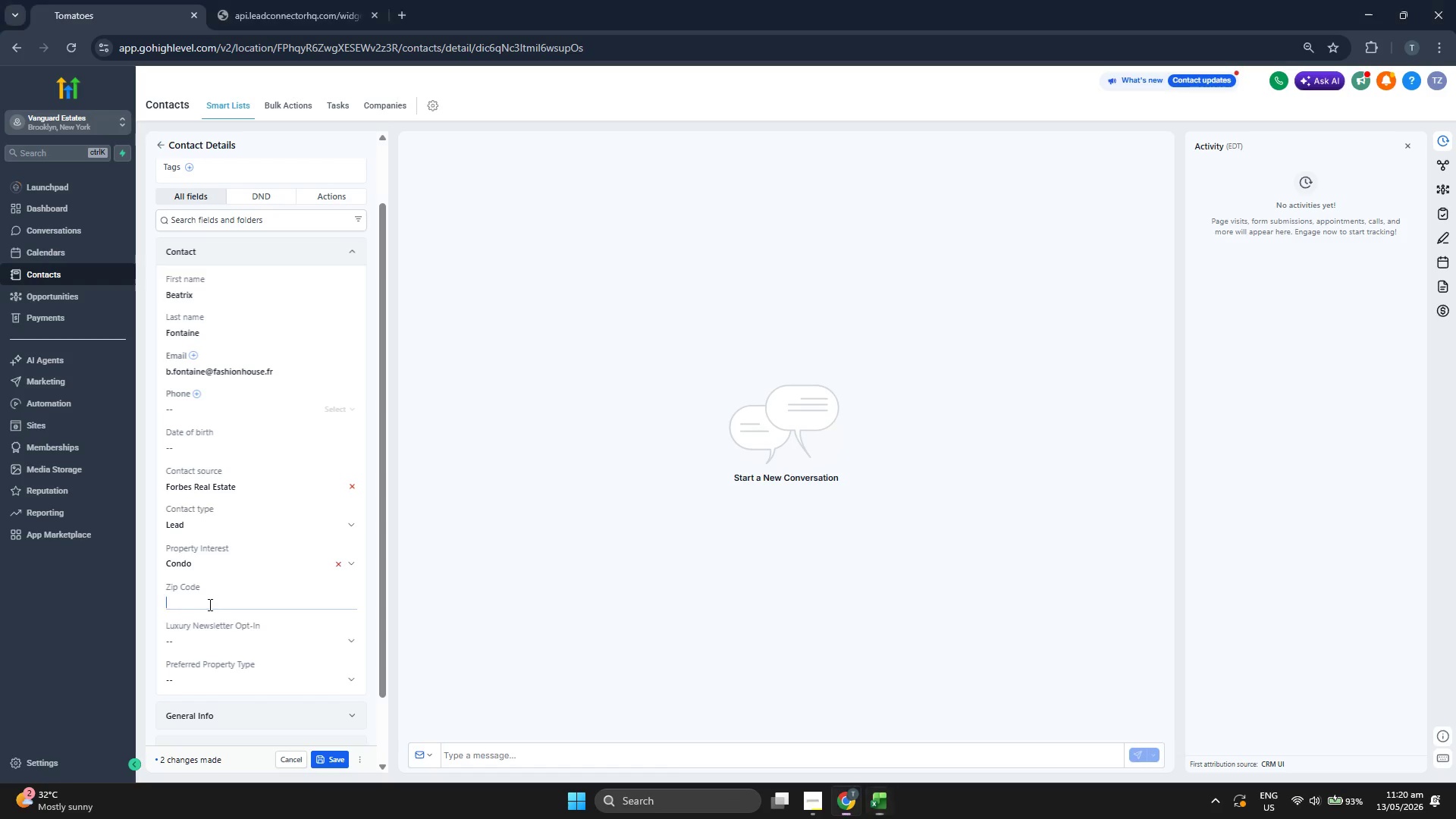 
key(Control+V)
 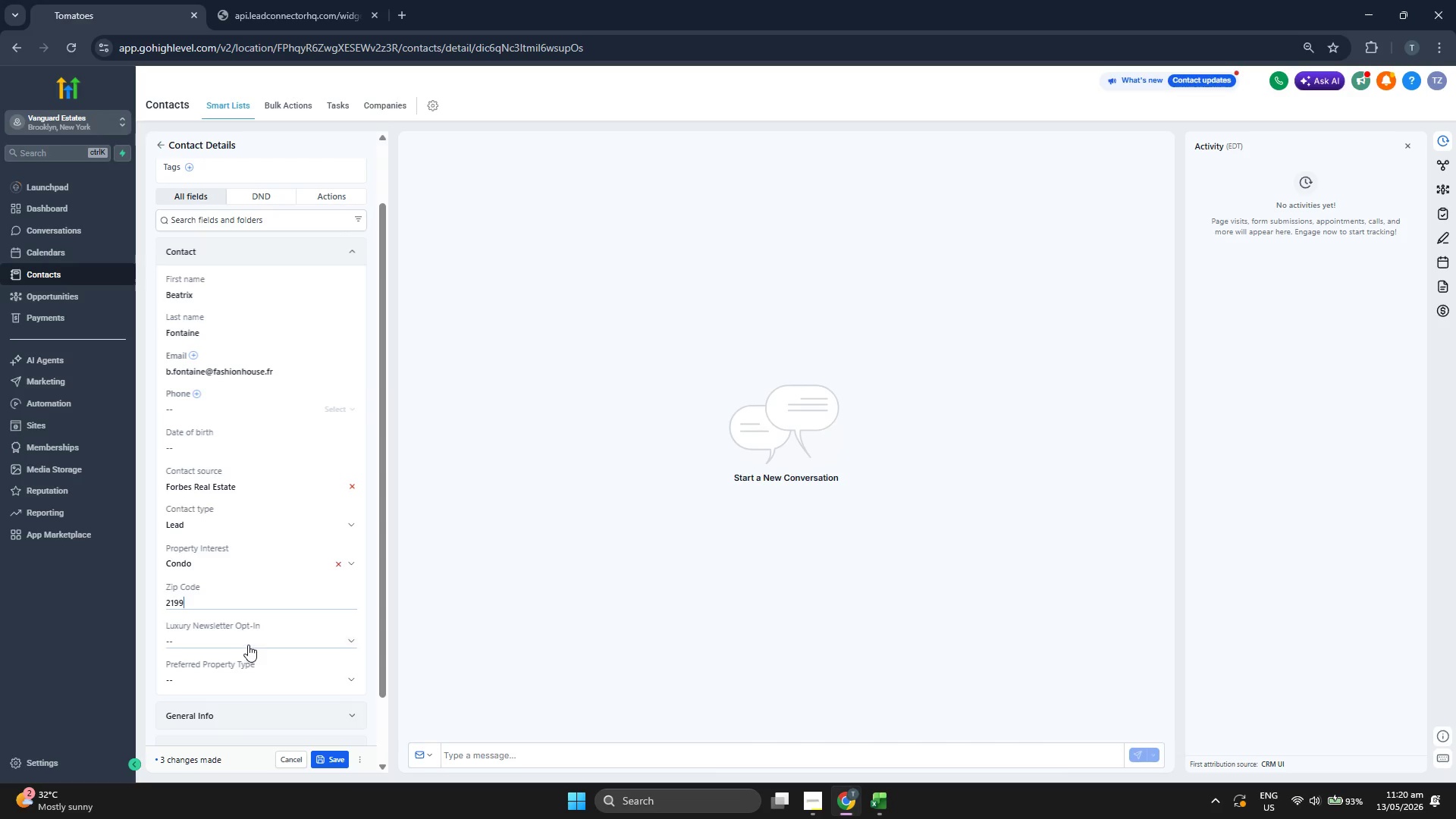 
left_click([248, 644])
 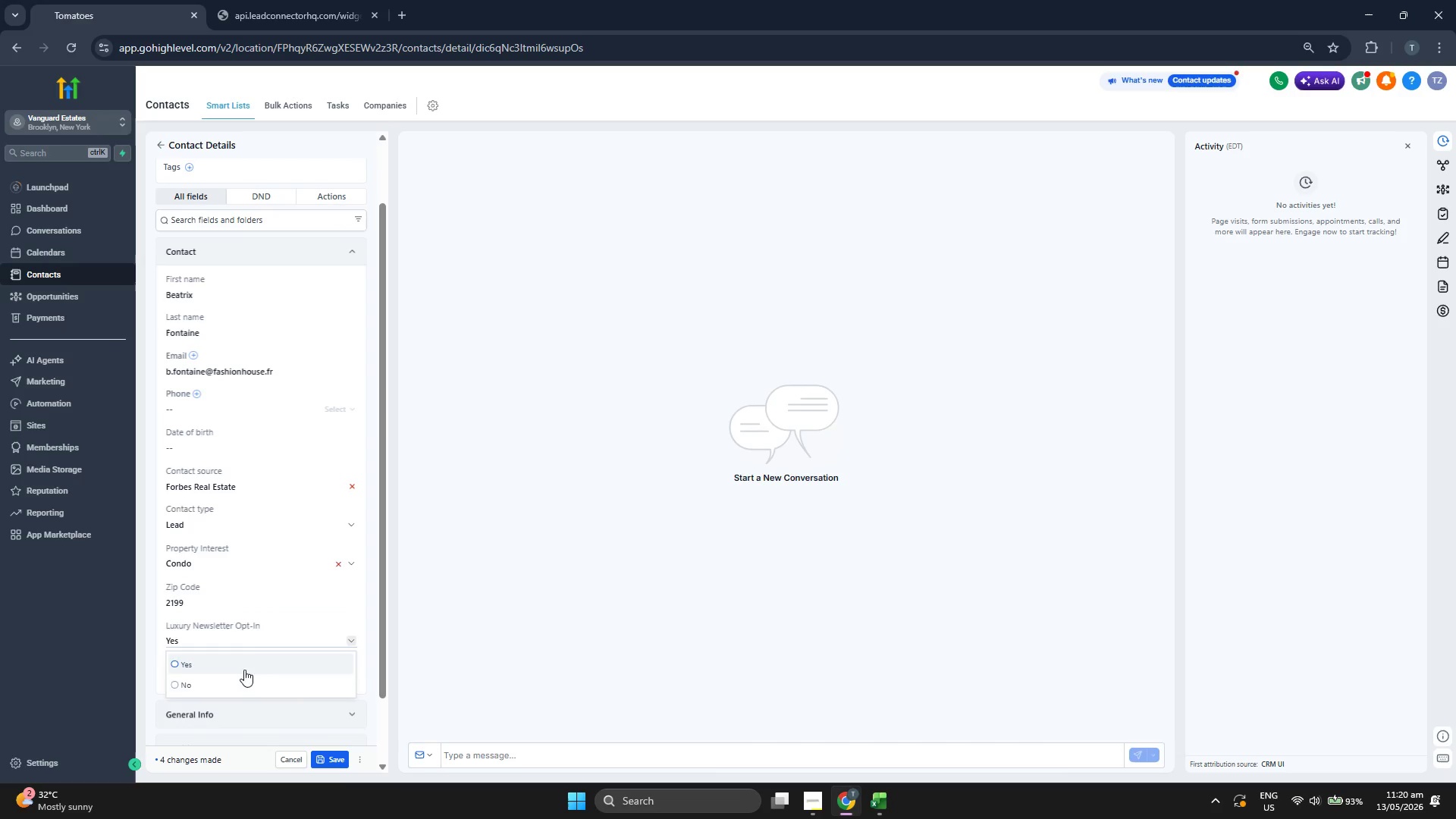 
double_click([244, 678])
 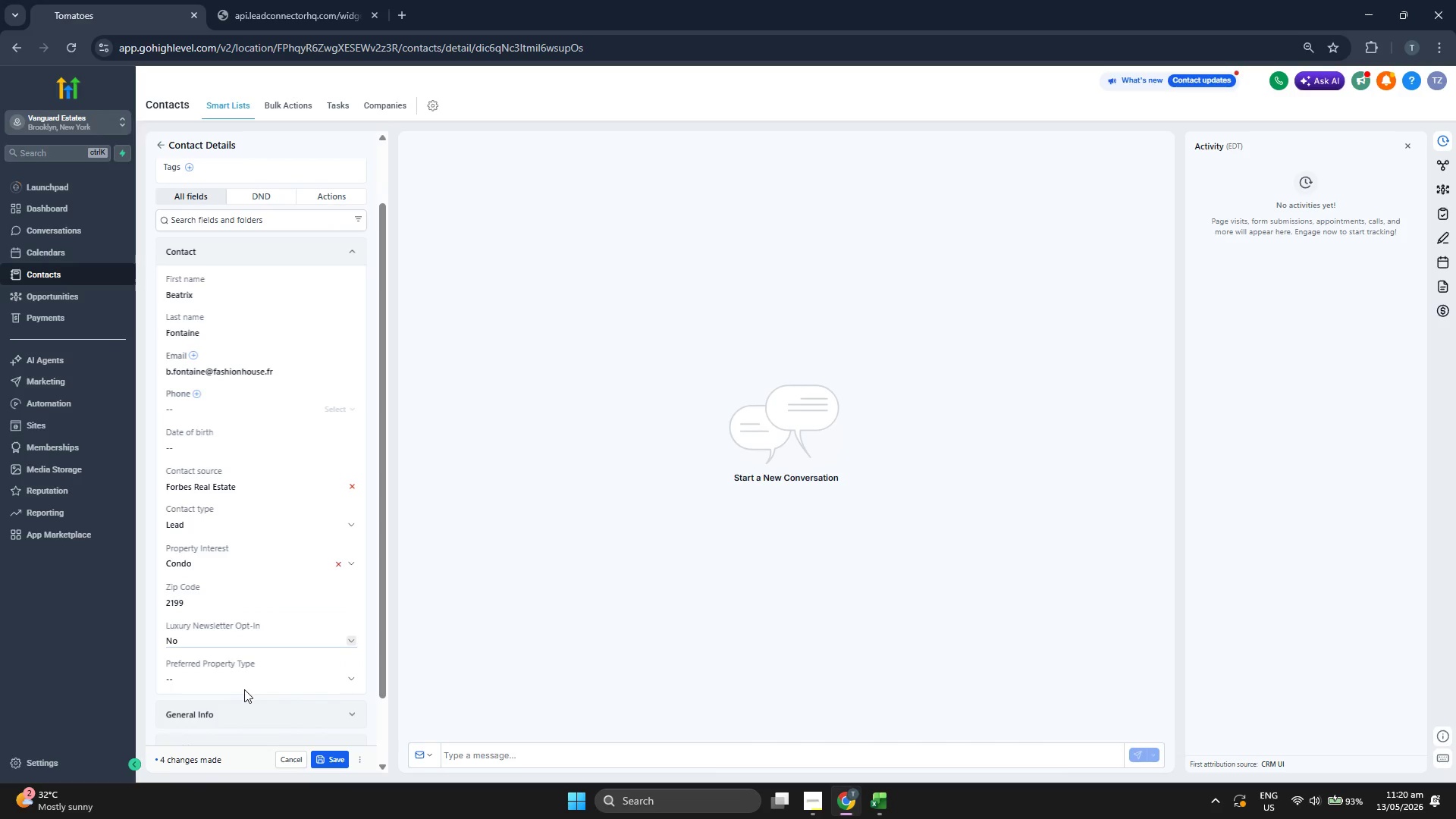 
left_click([243, 680])
 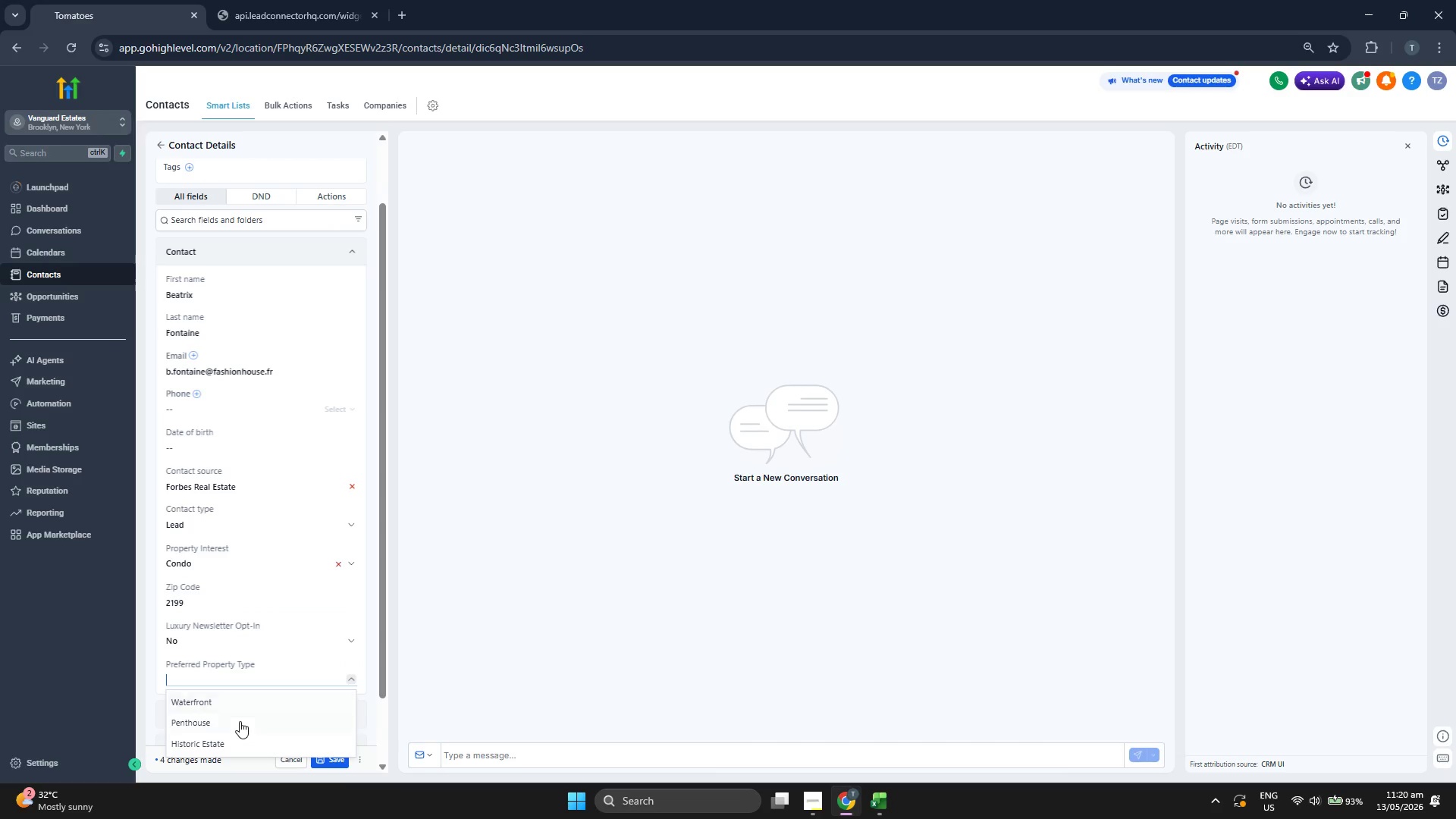 
left_click([240, 723])
 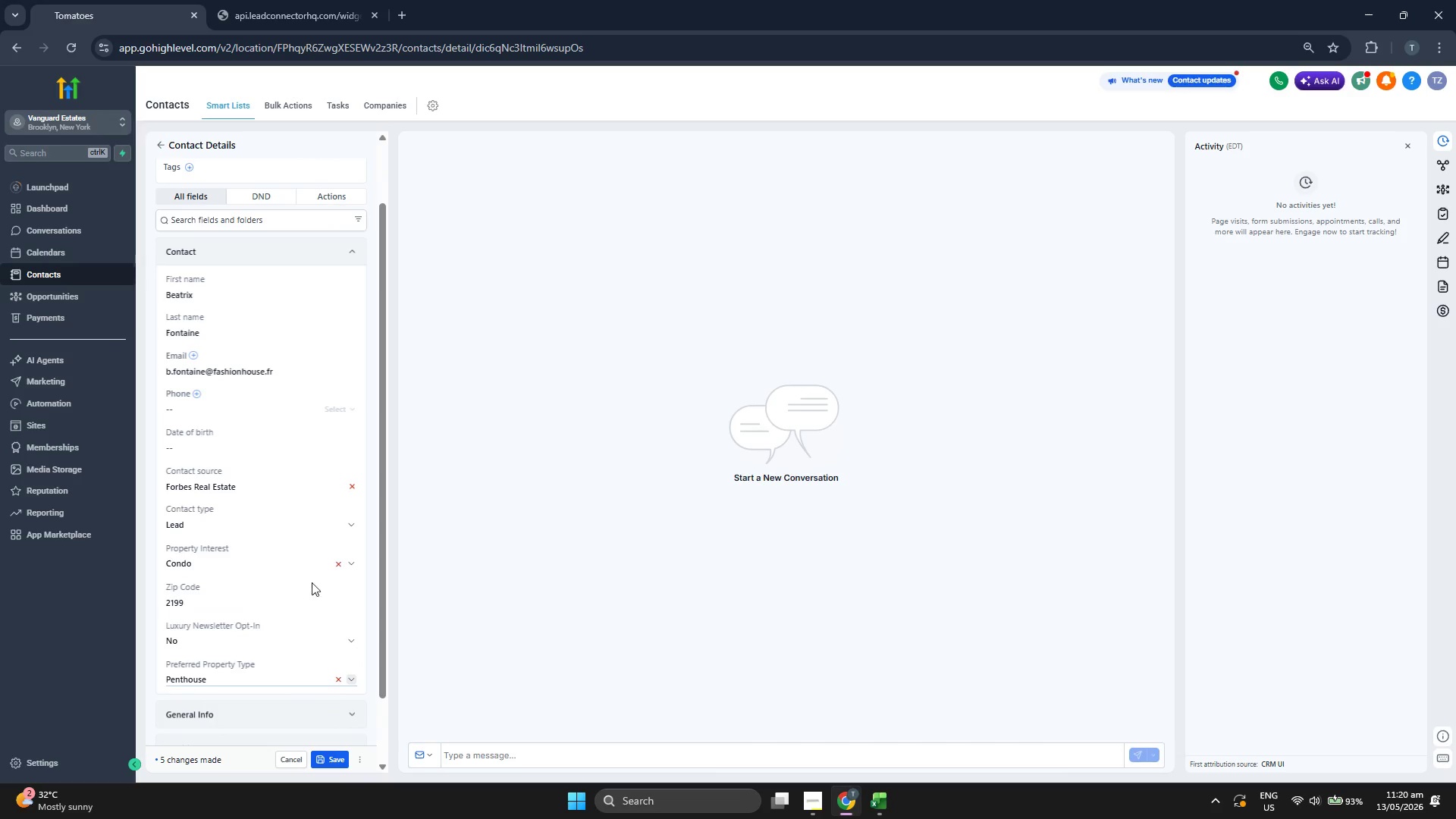 
scroll: coordinate [316, 566], scroll_direction: up, amount: 1.0
 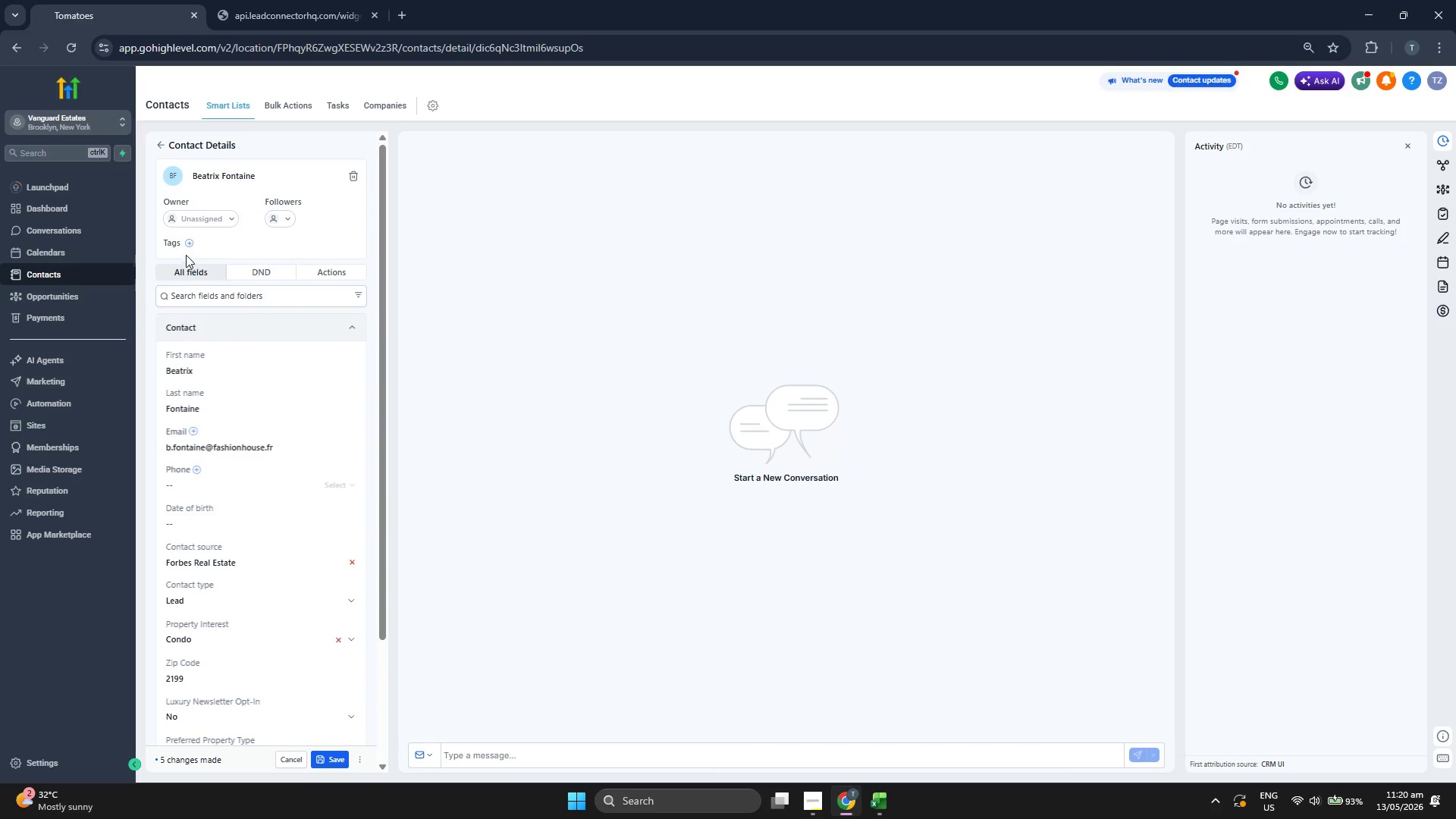 
left_click([192, 246])
 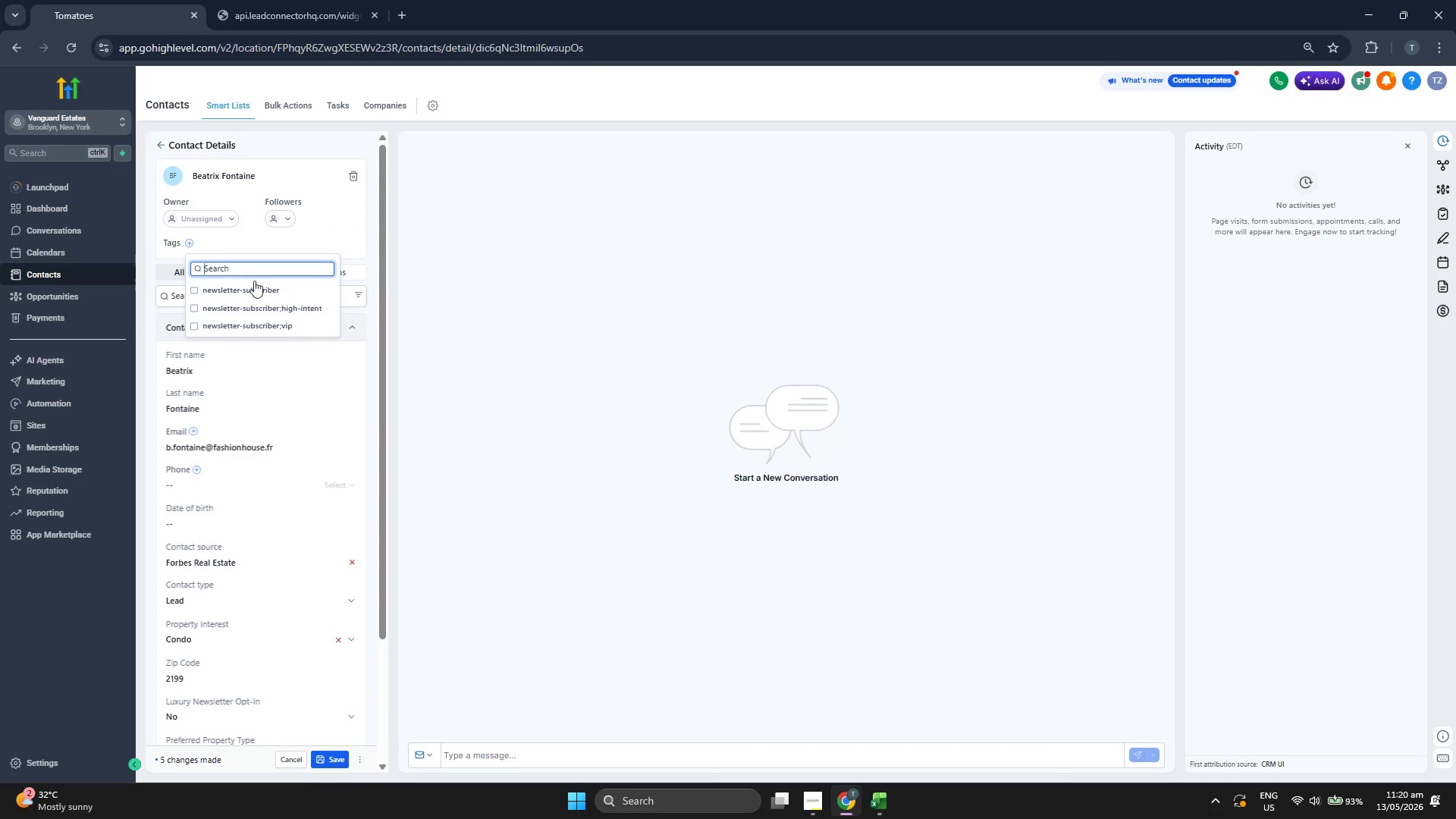 
left_click([263, 290])
 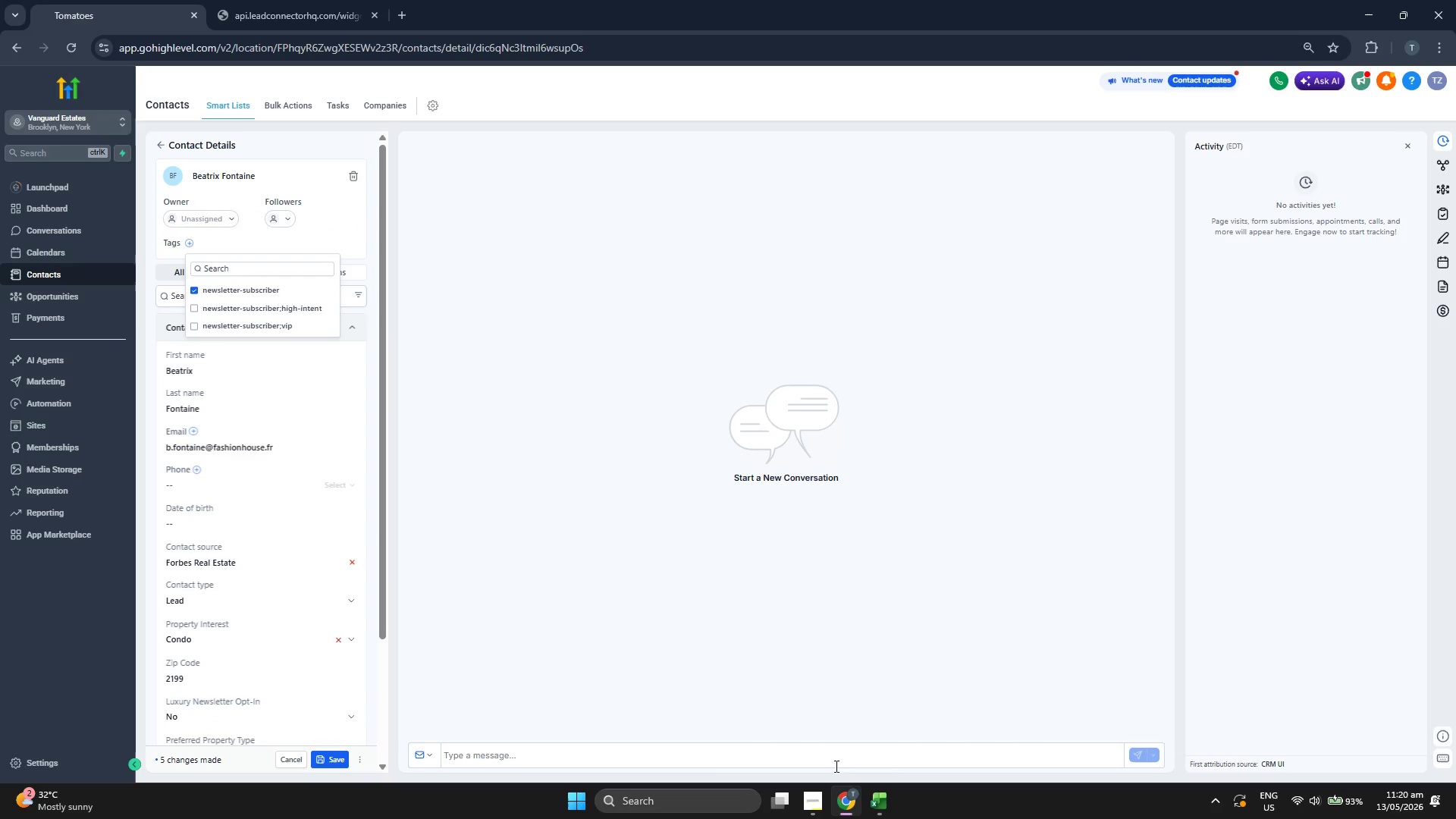 
left_click([871, 787])
 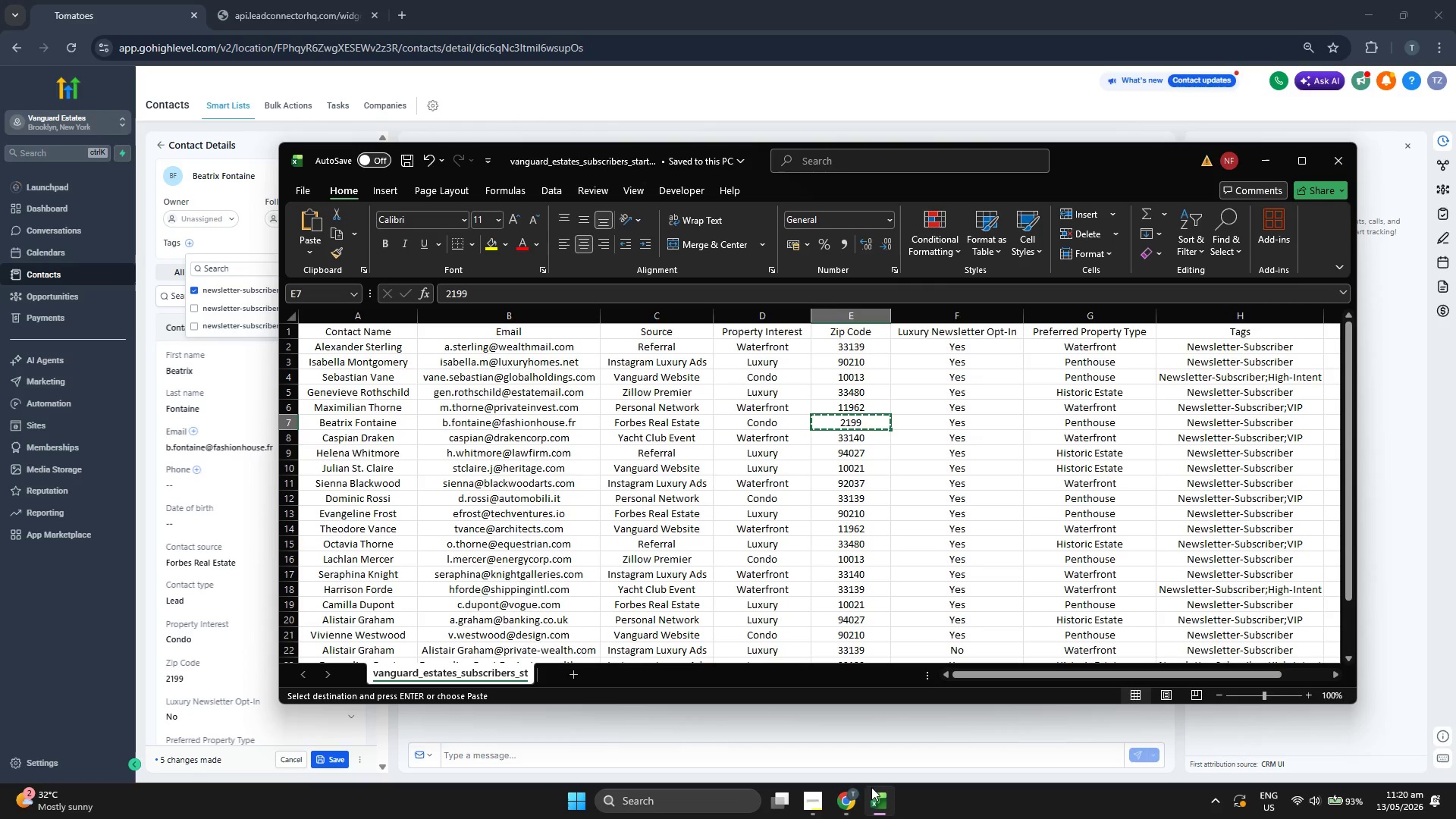 
left_click([871, 787])
 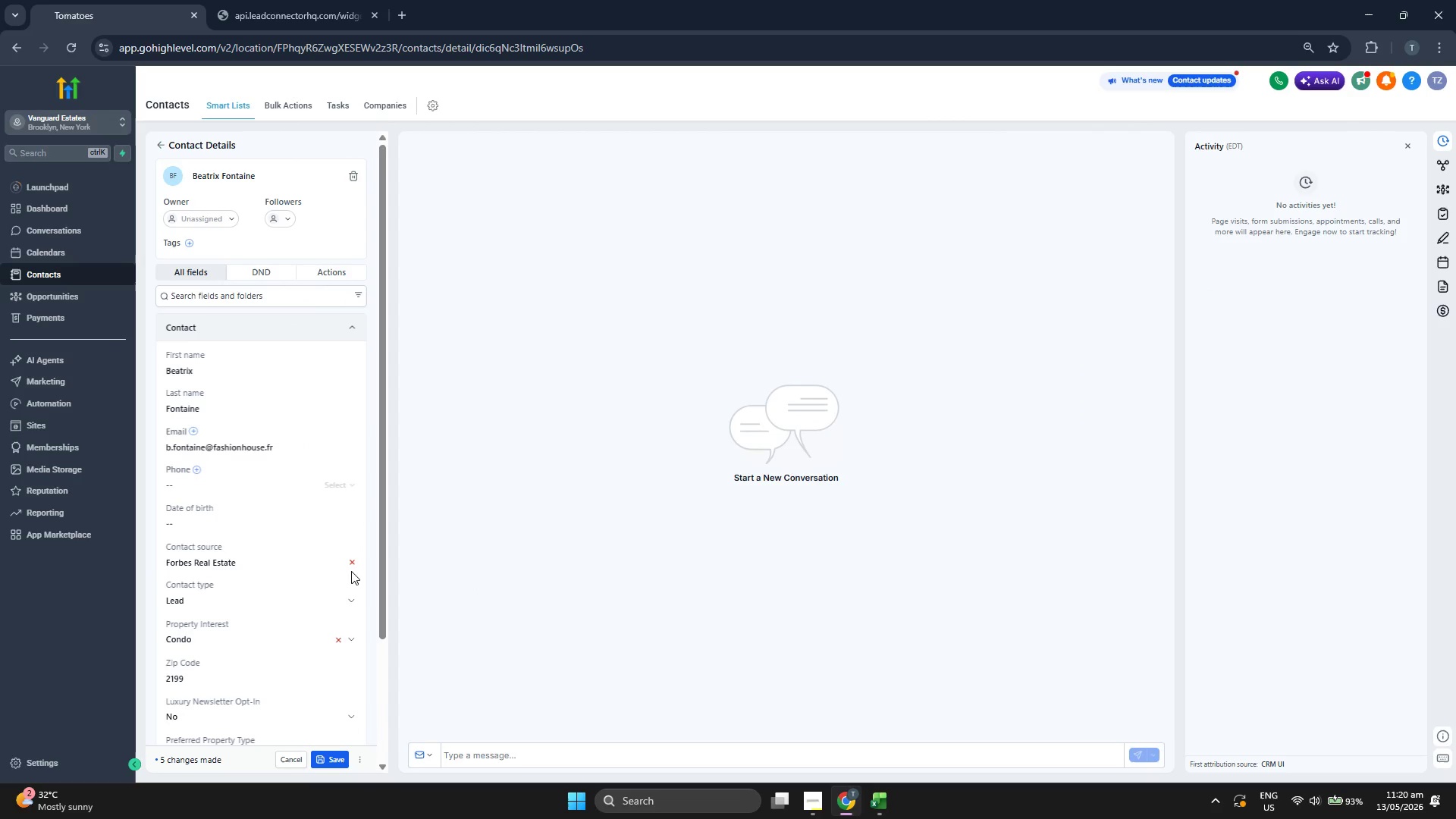 
scroll: coordinate [354, 570], scroll_direction: down, amount: 1.0
 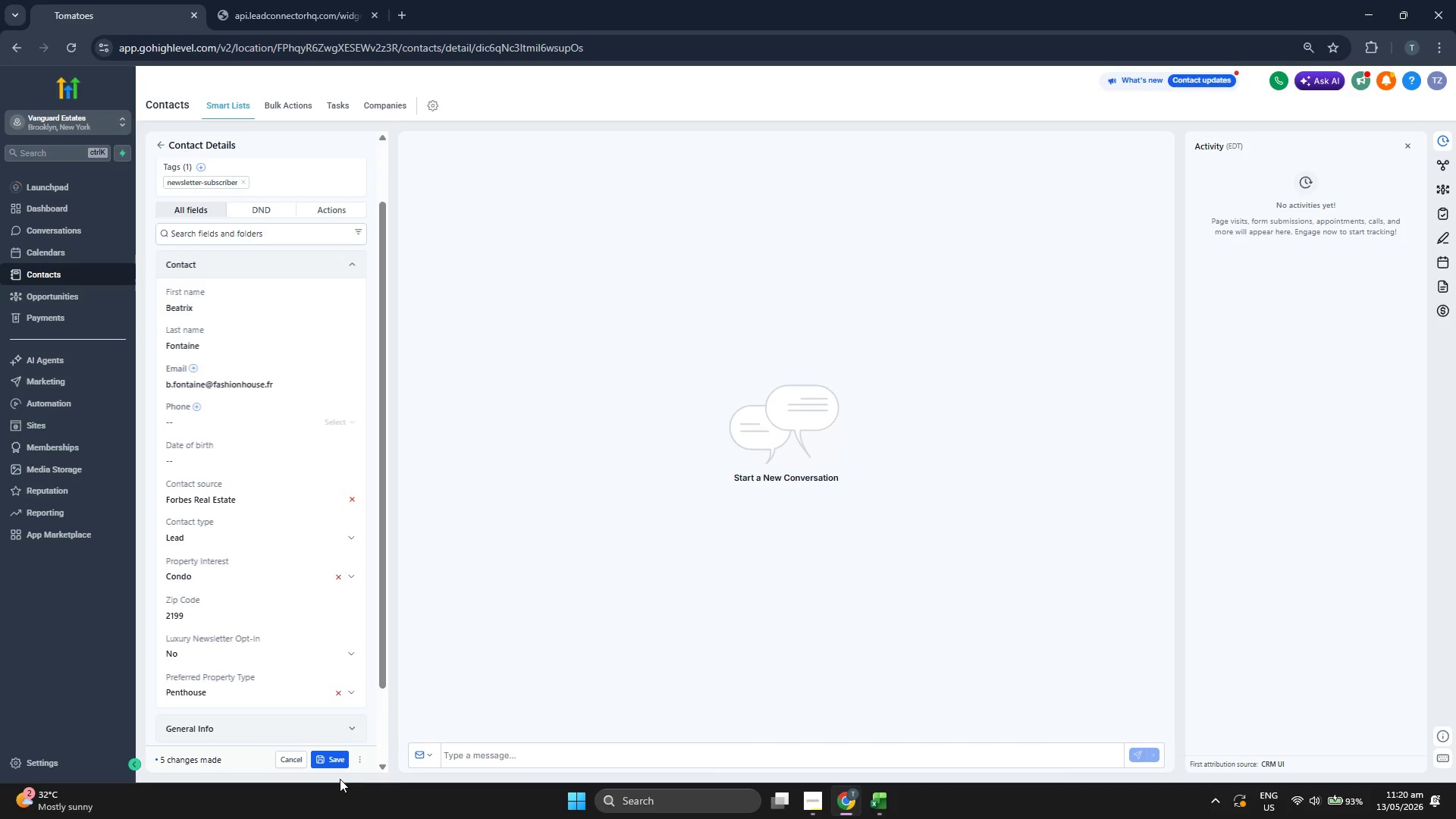 
left_click([335, 758])
 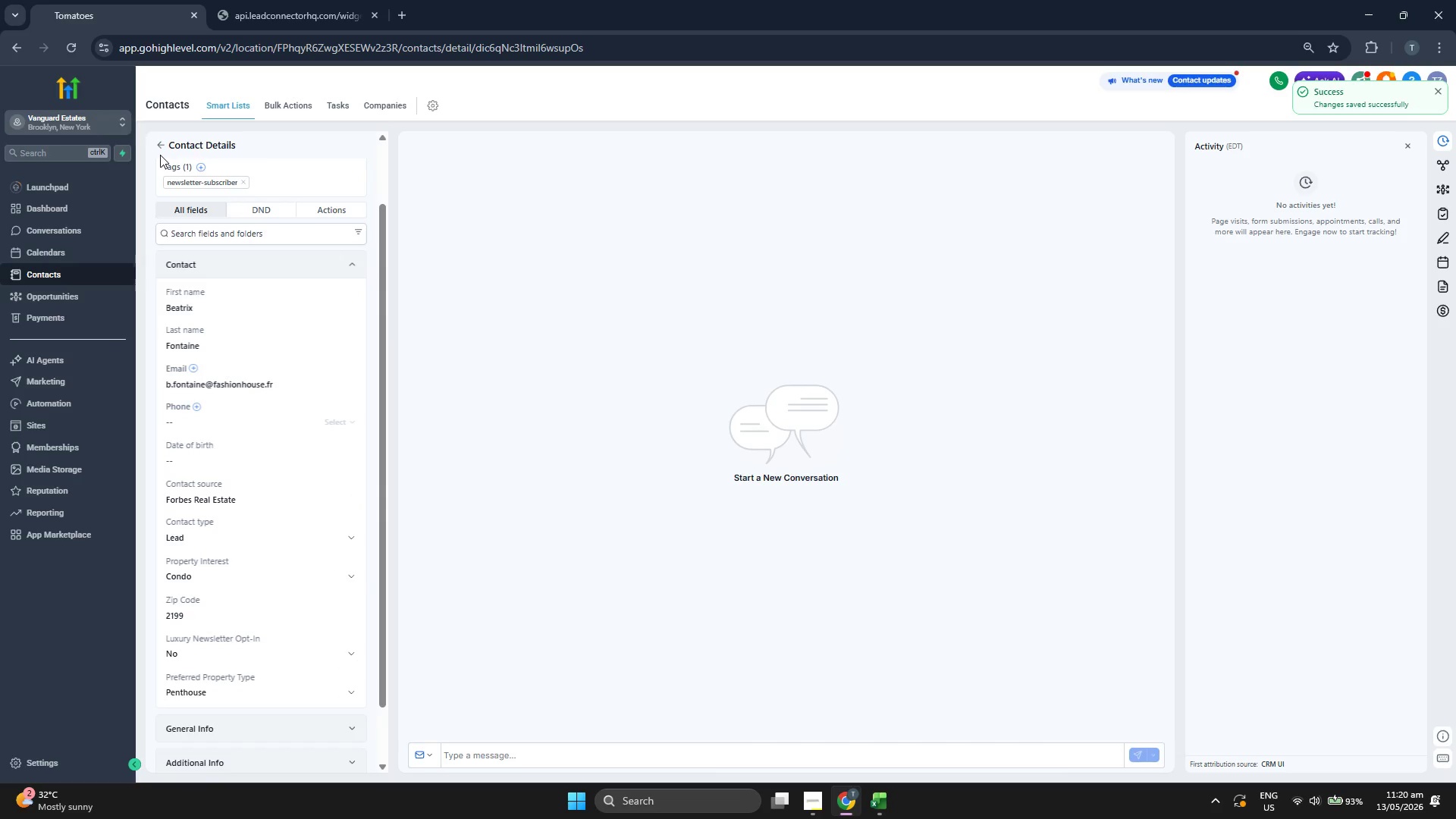 
left_click([165, 143])
 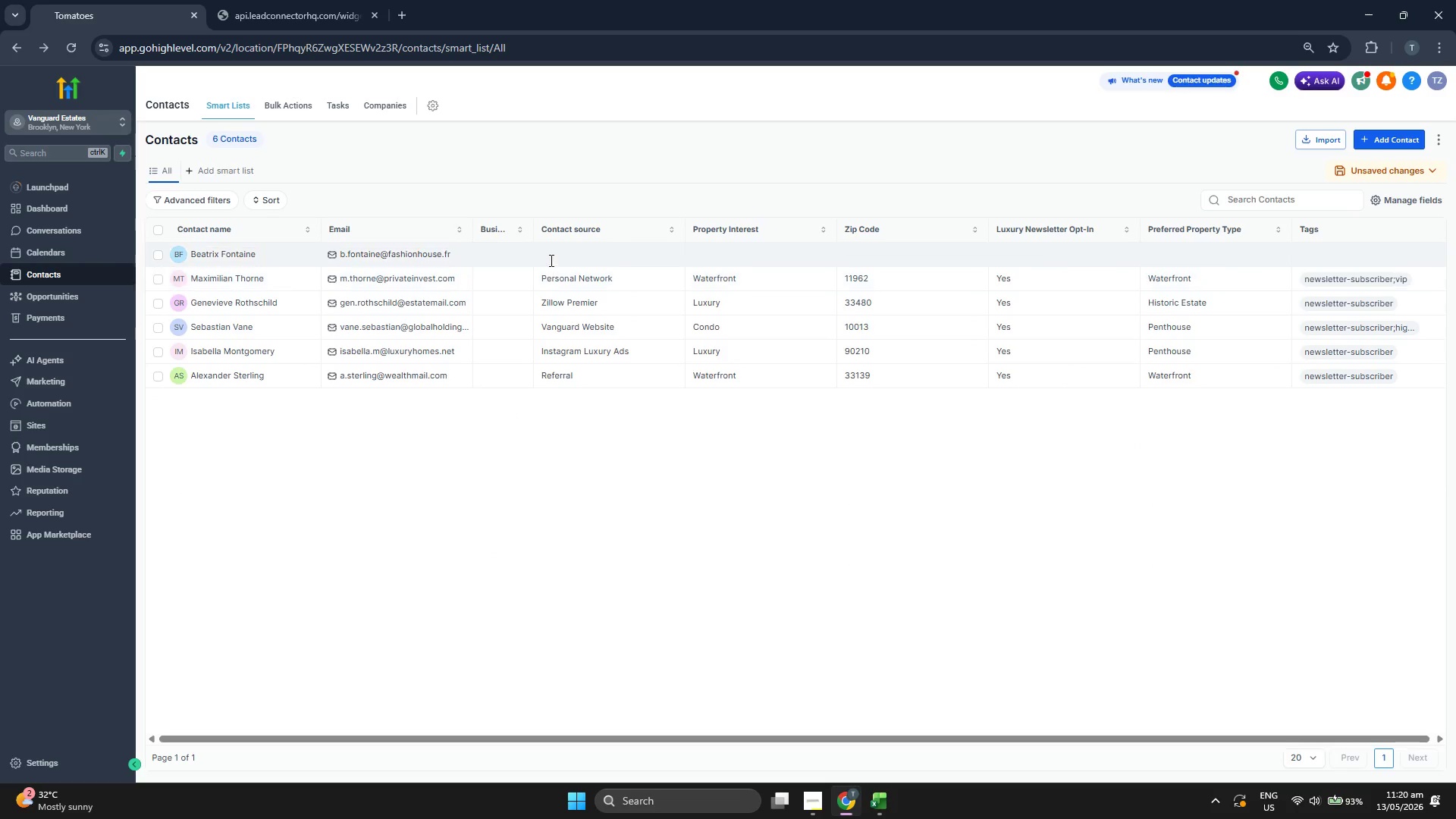 
wait(9.69)
 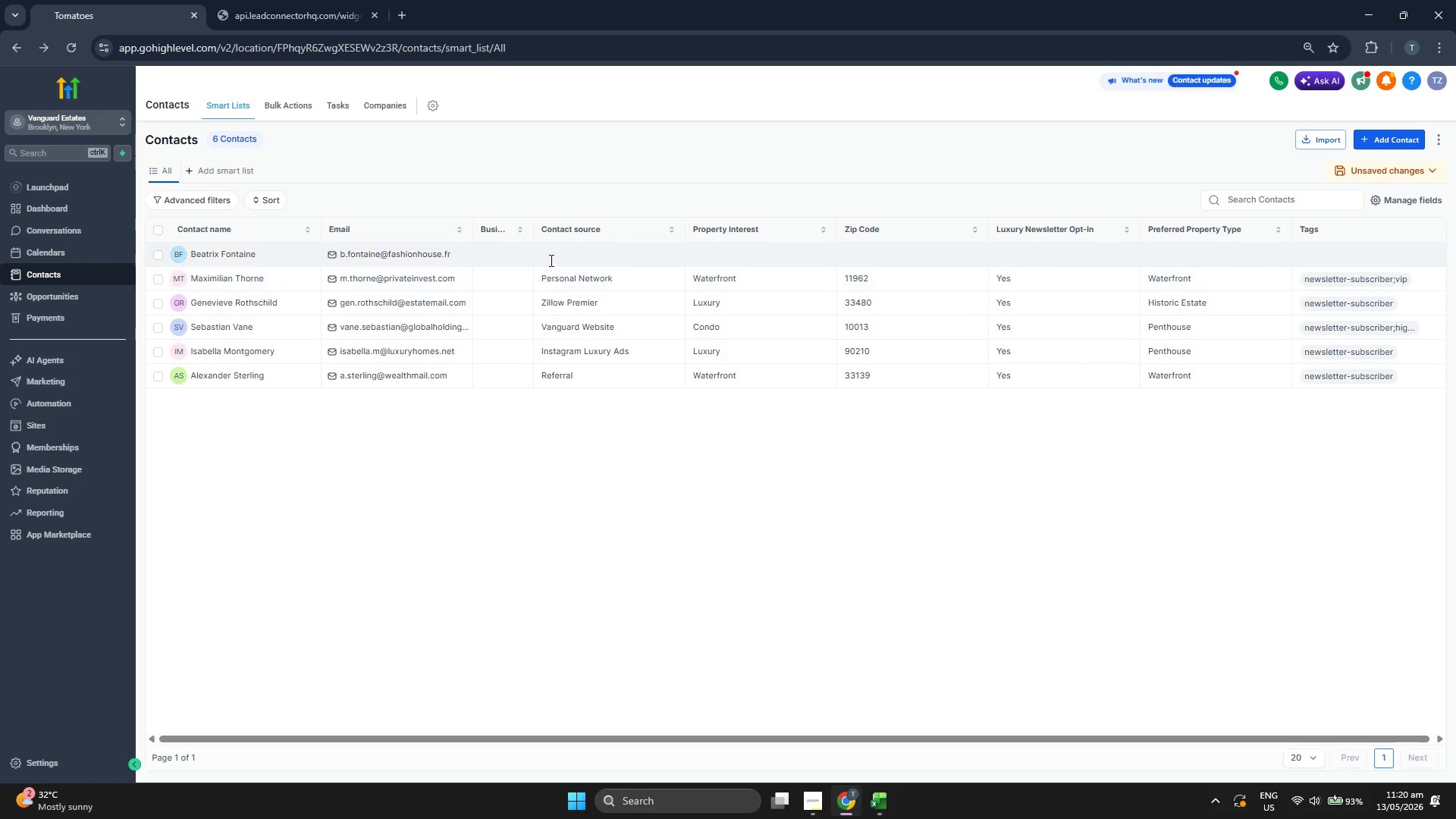 
left_click([880, 802])
 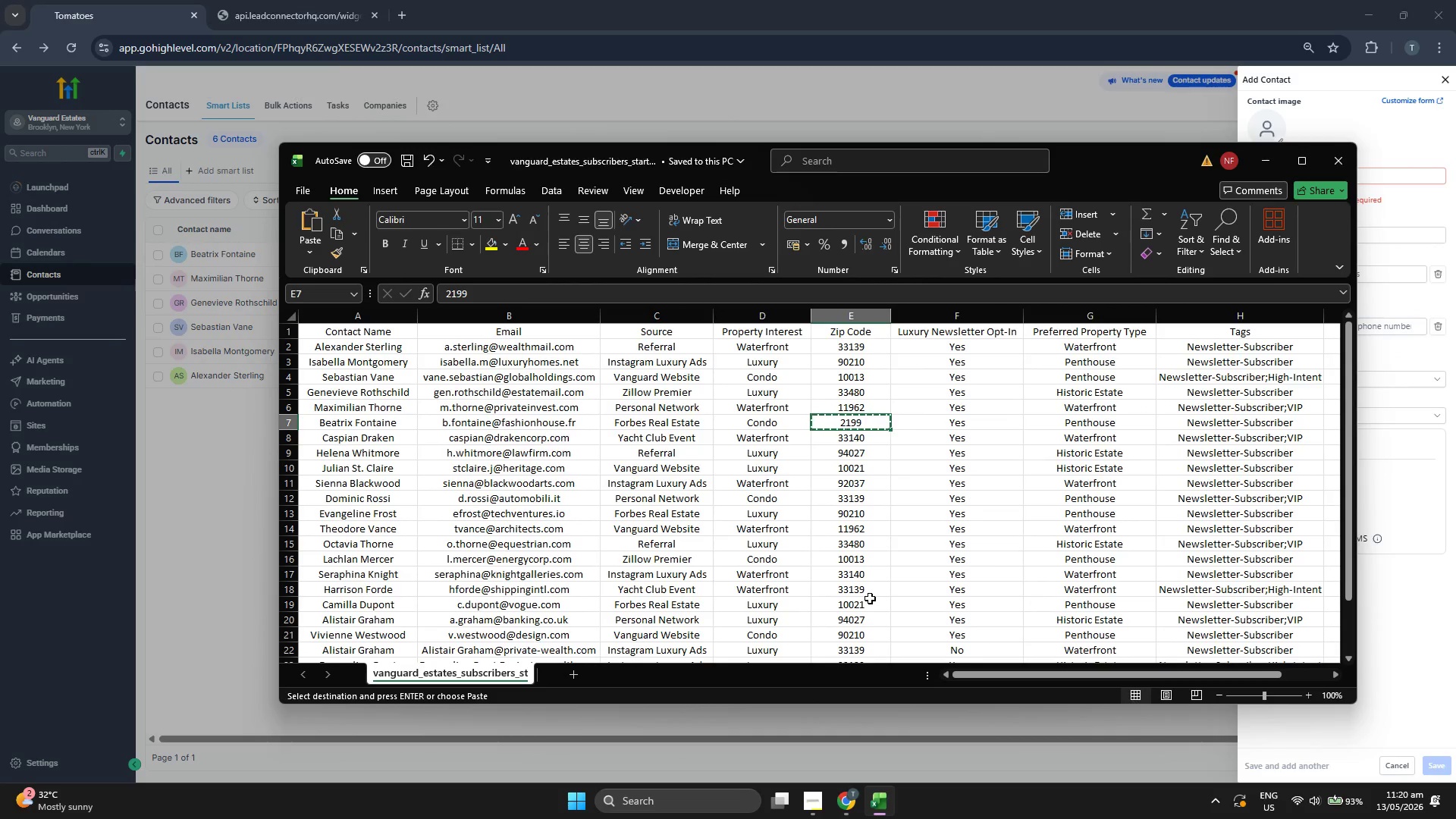 
key(ArrowDown)
 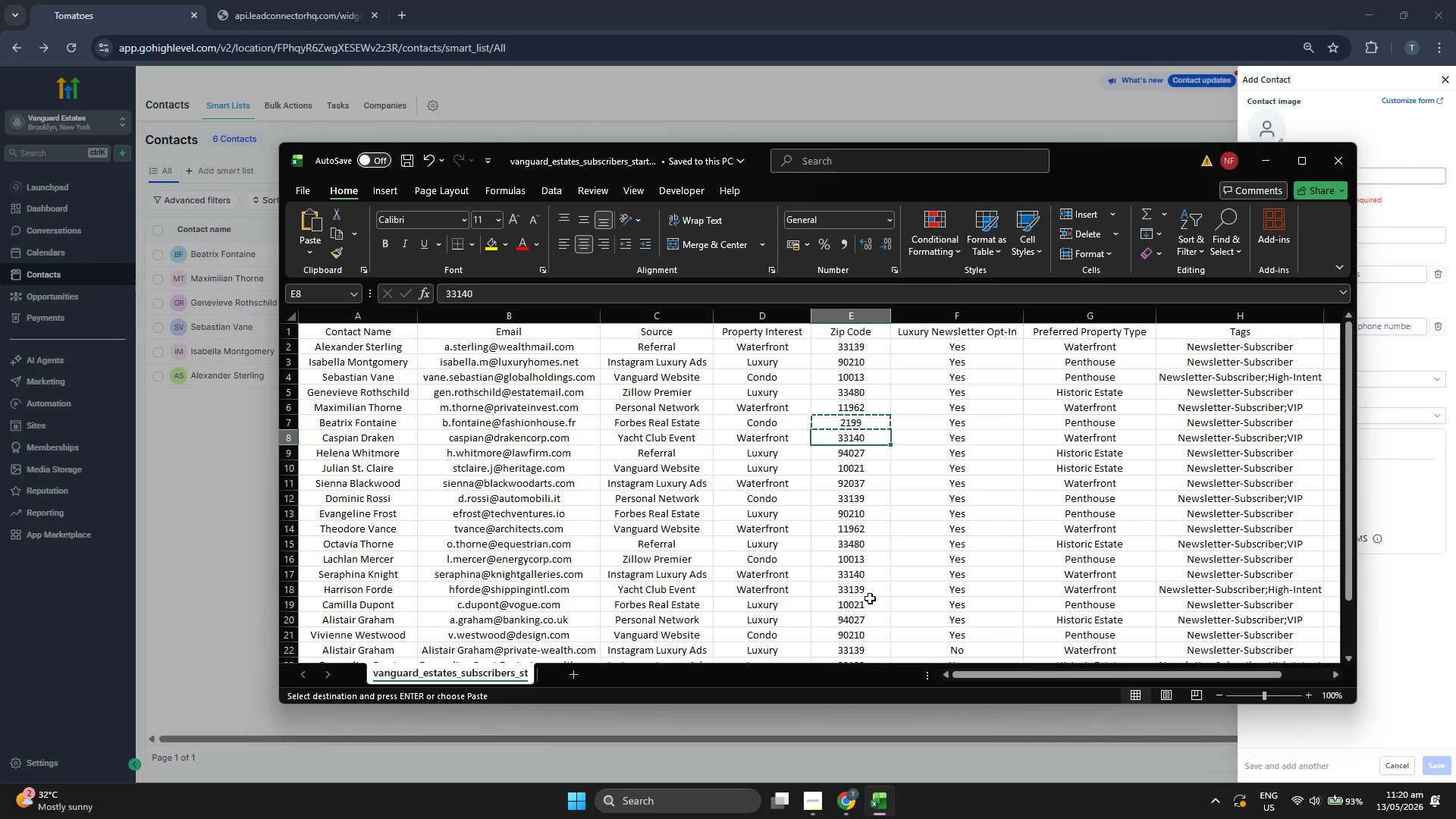 
key(ArrowLeft)
 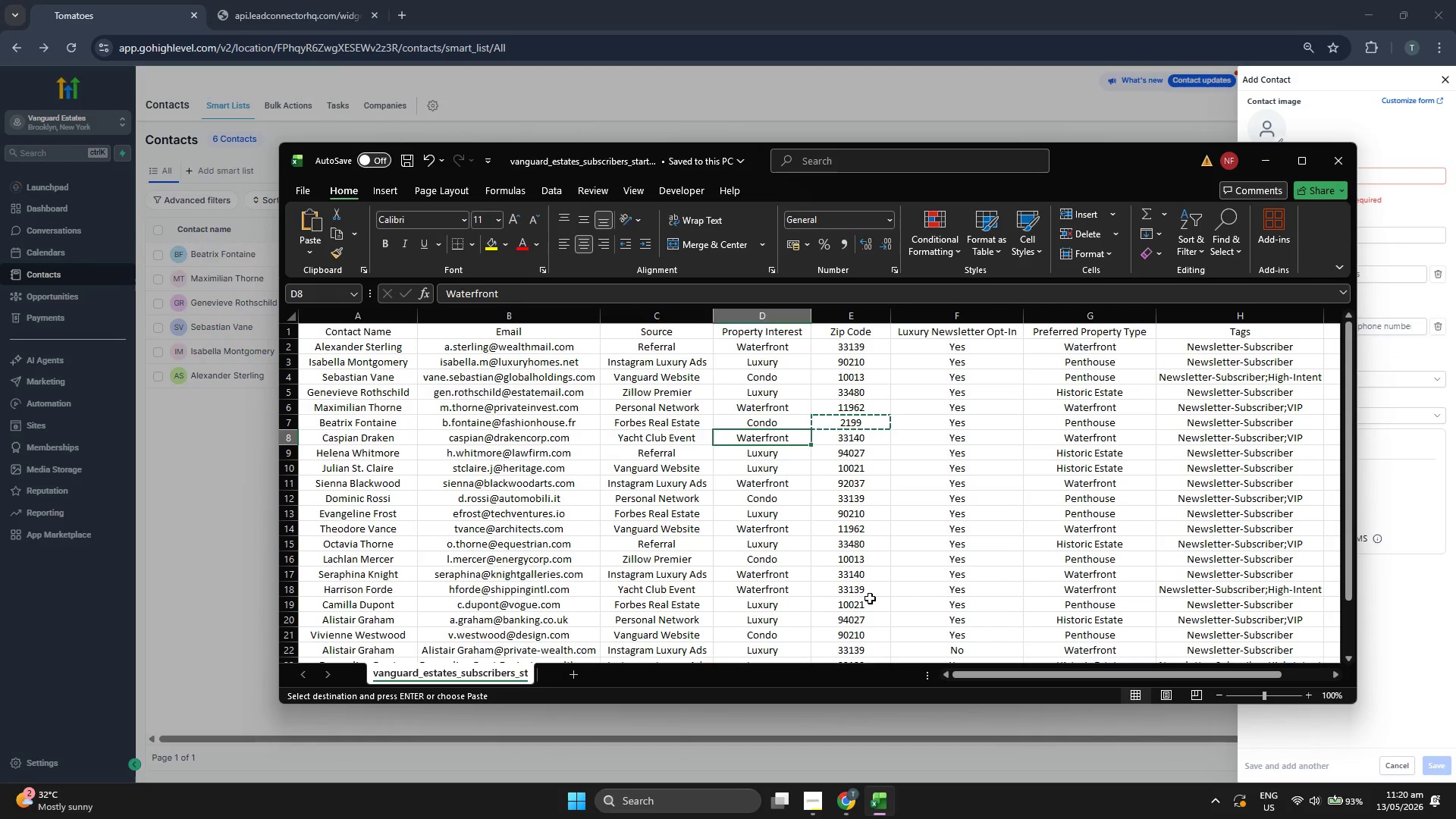 
key(ArrowLeft)
 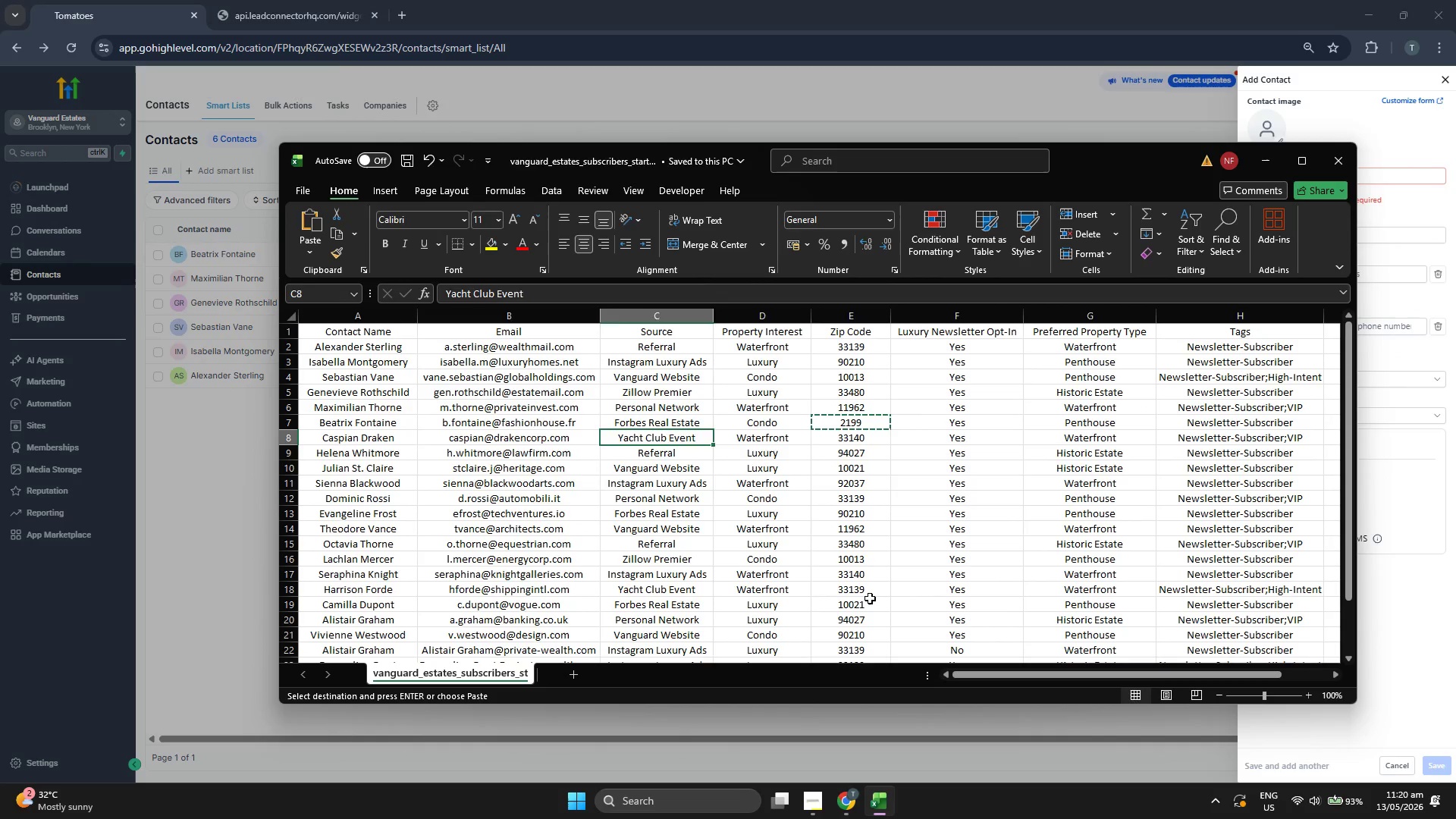 
key(ArrowLeft)
 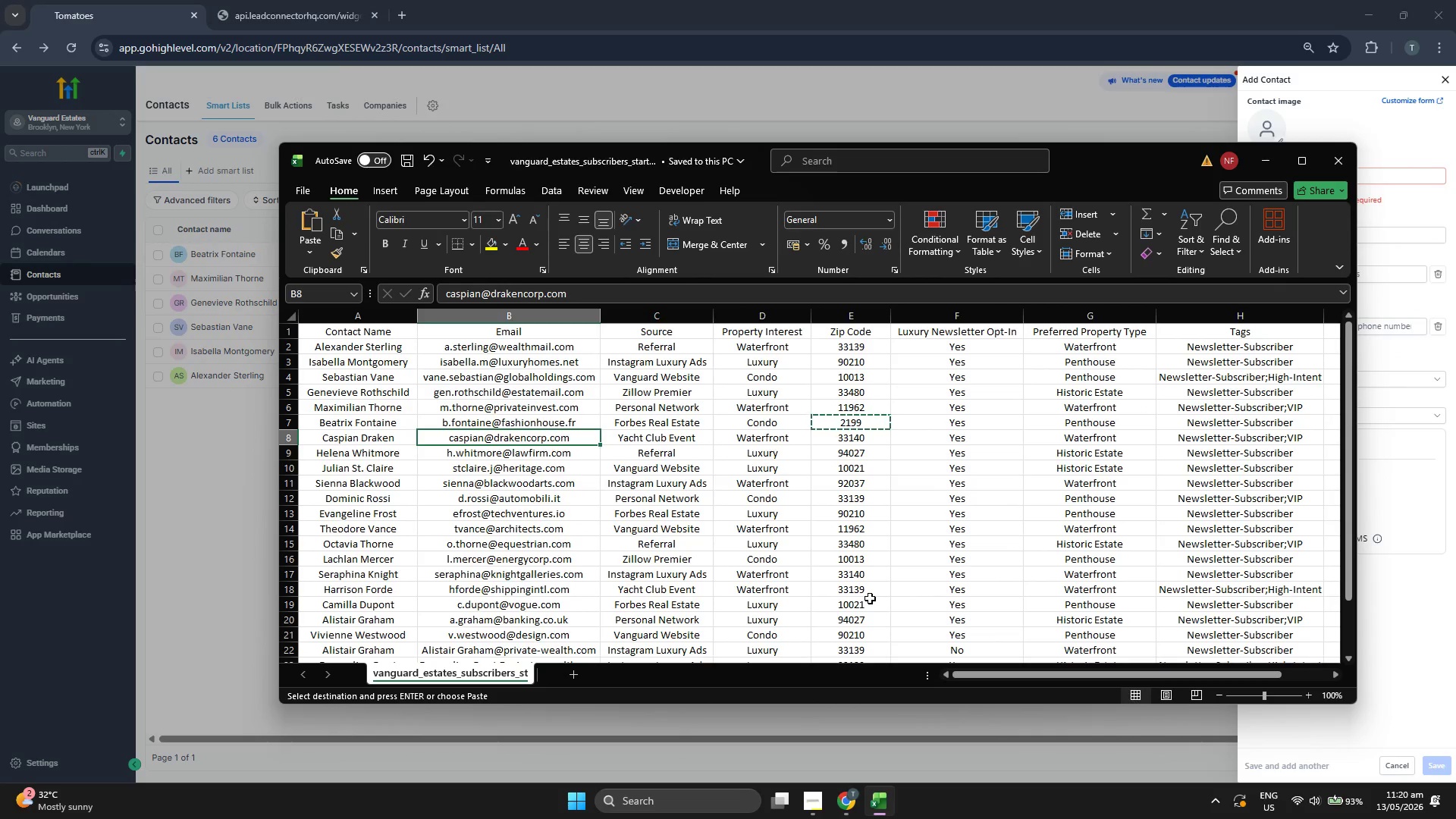 
key(Control+C)
 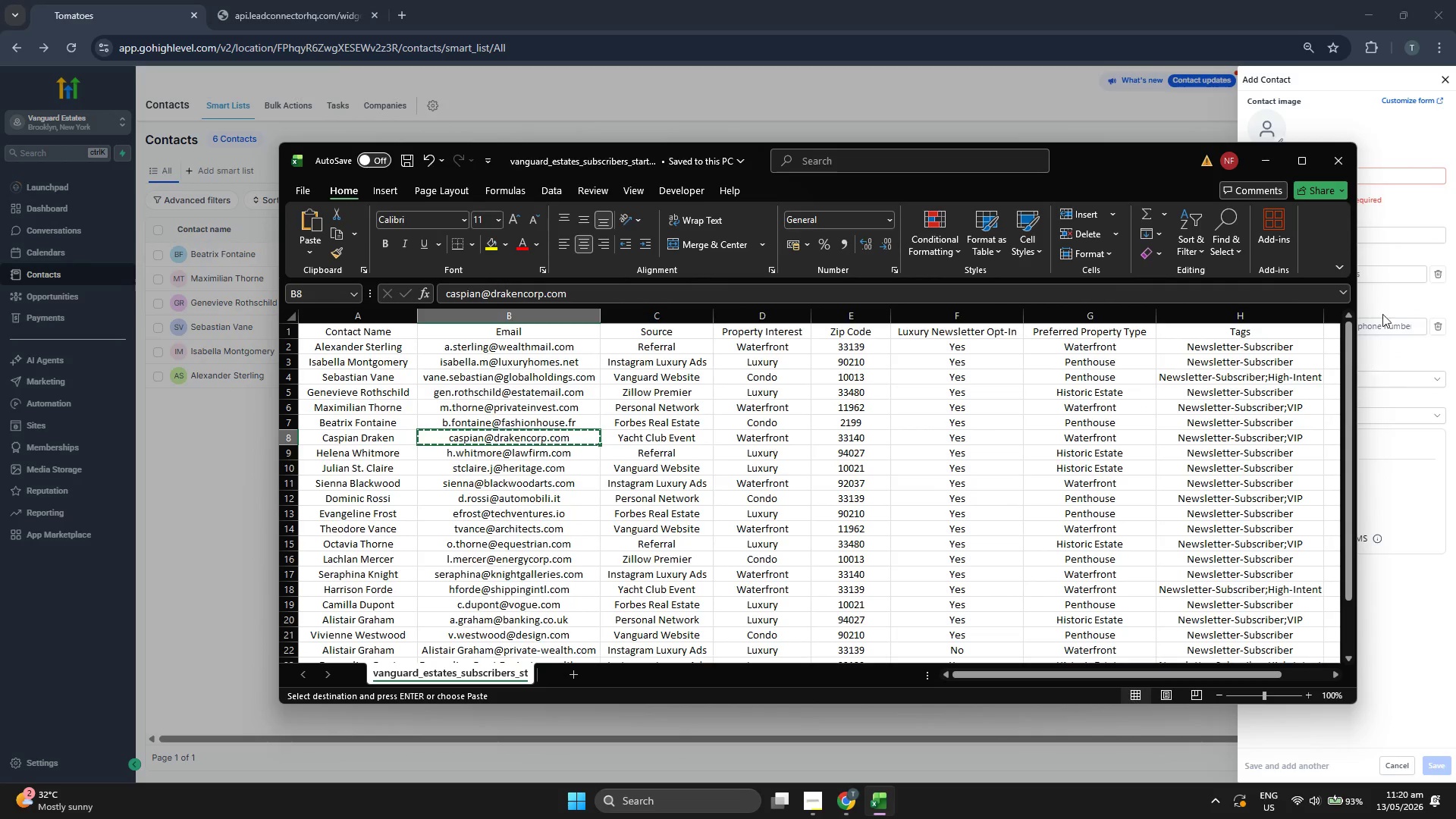 
double_click([1341, 266])
 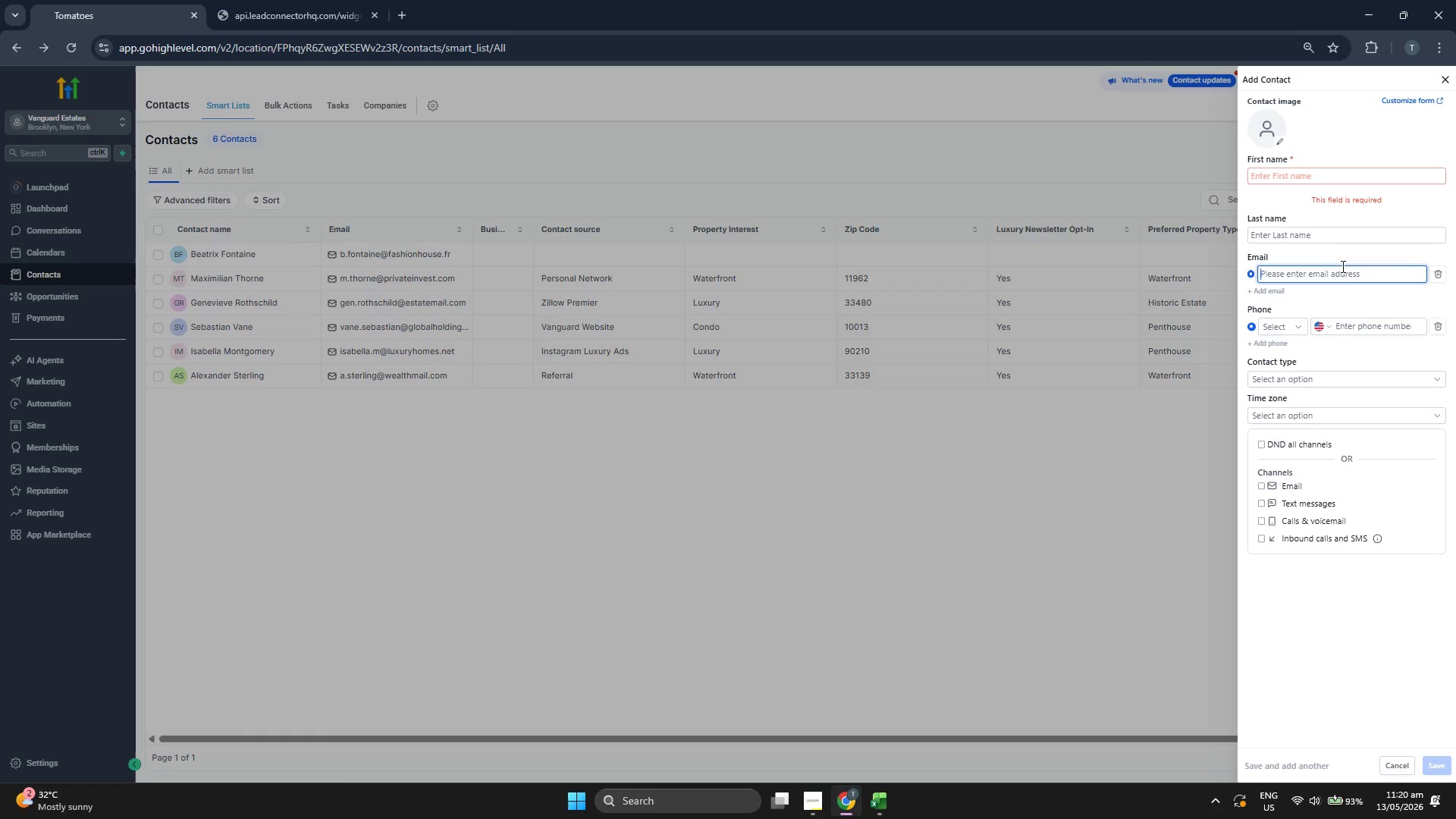 
key(Control+ControlLeft)
 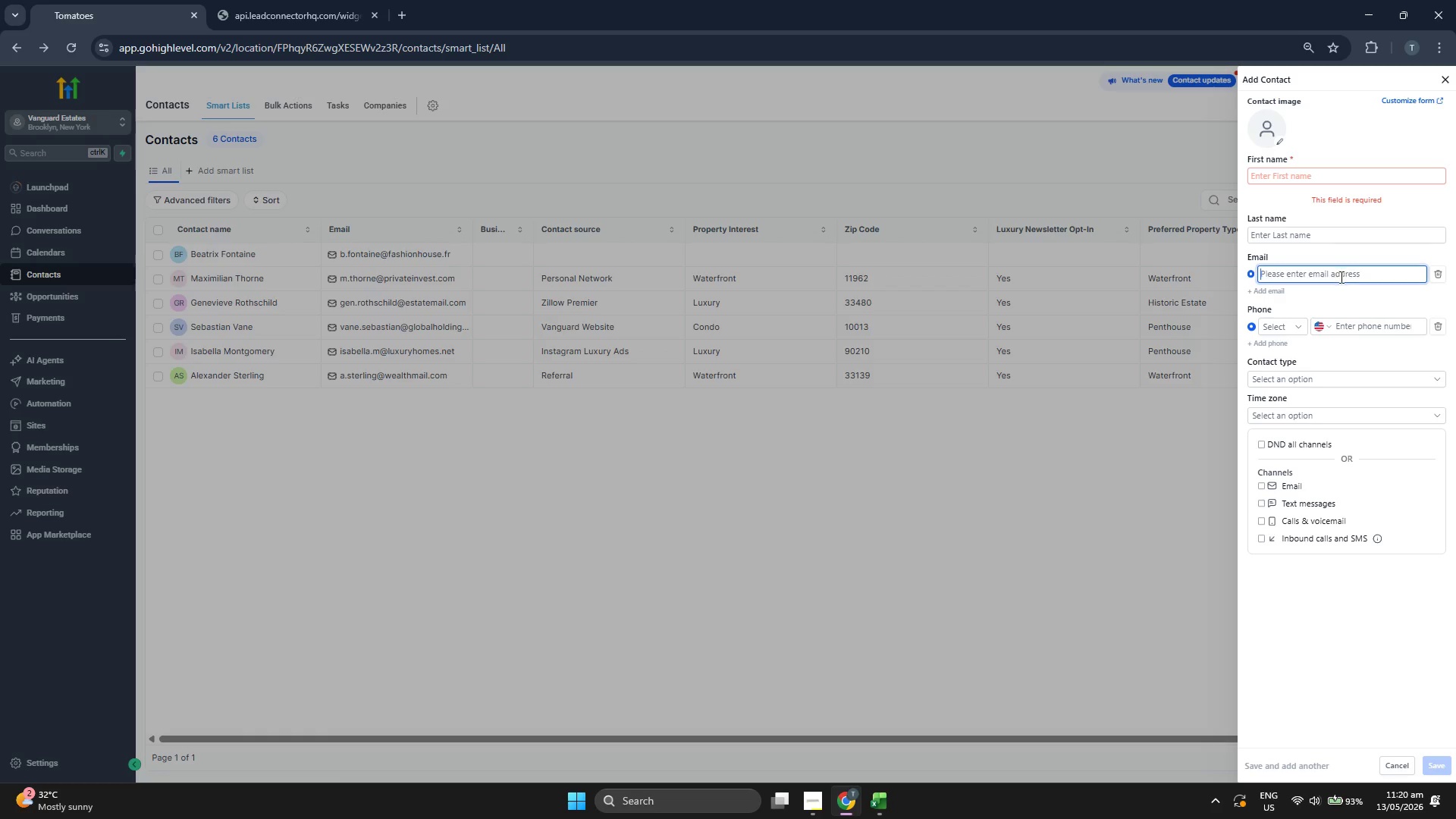 
key(Control+V)
 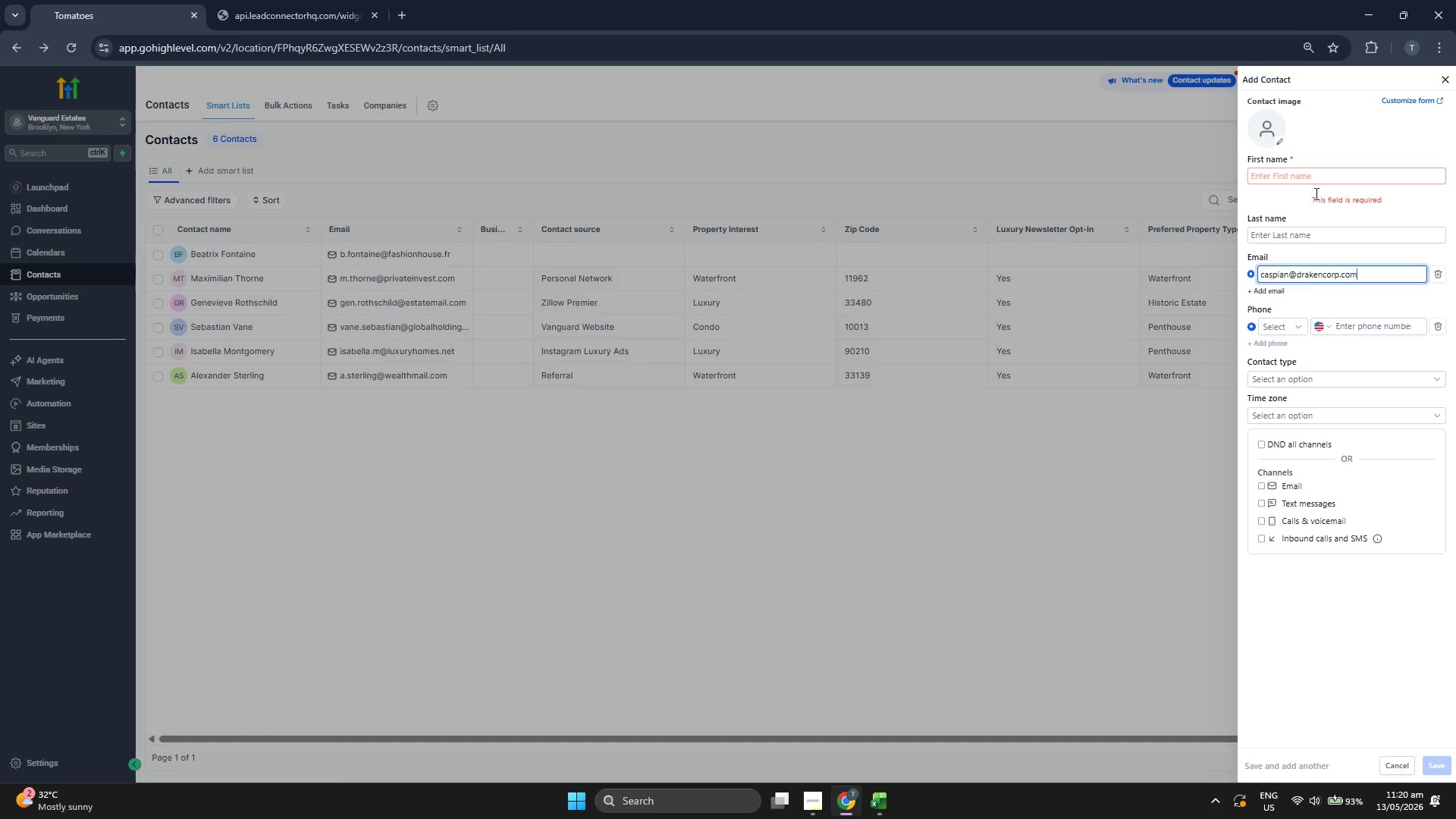 
left_click([1316, 182])
 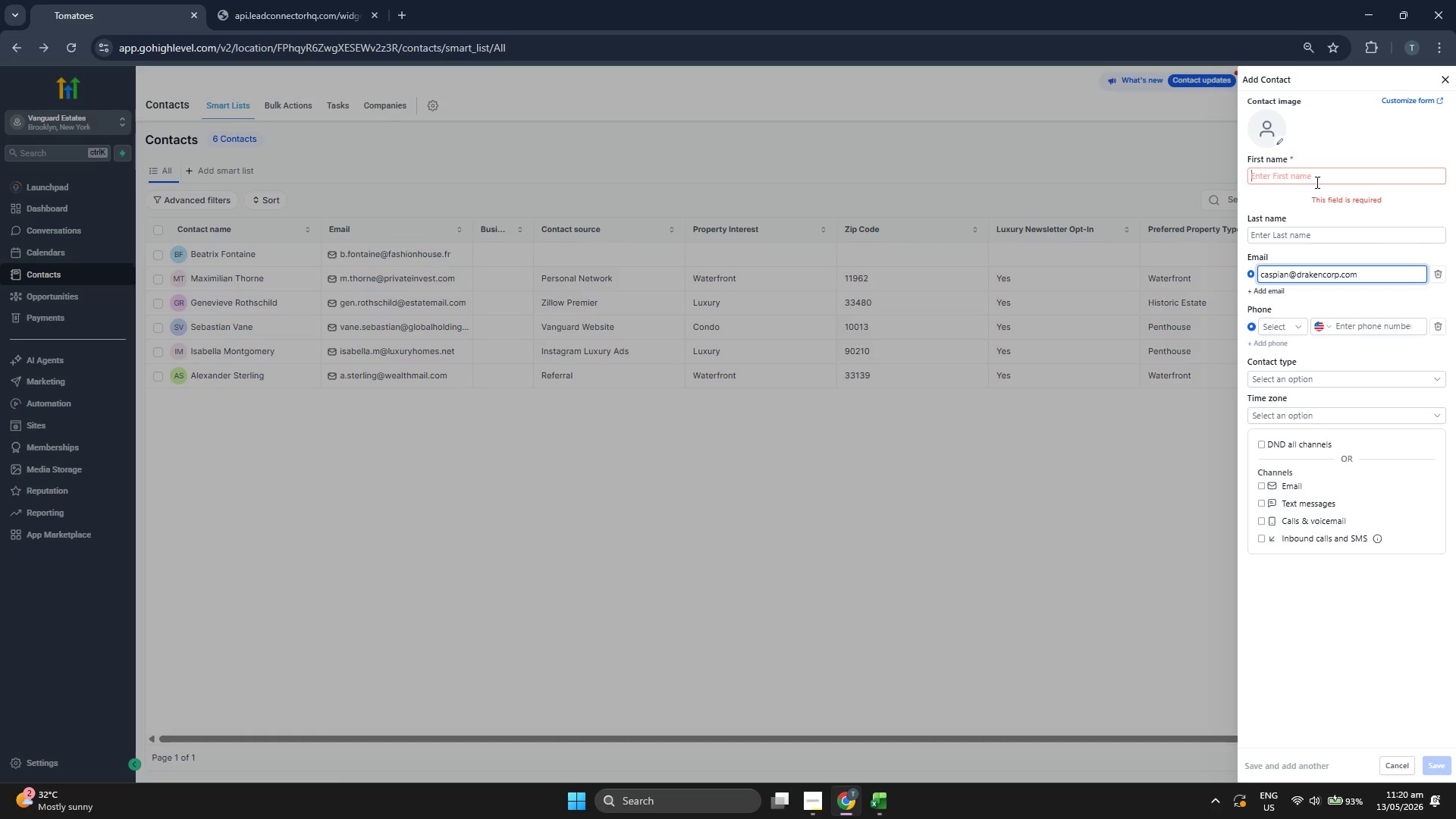 
hold_key(key=CapsLock, duration=0.39)
 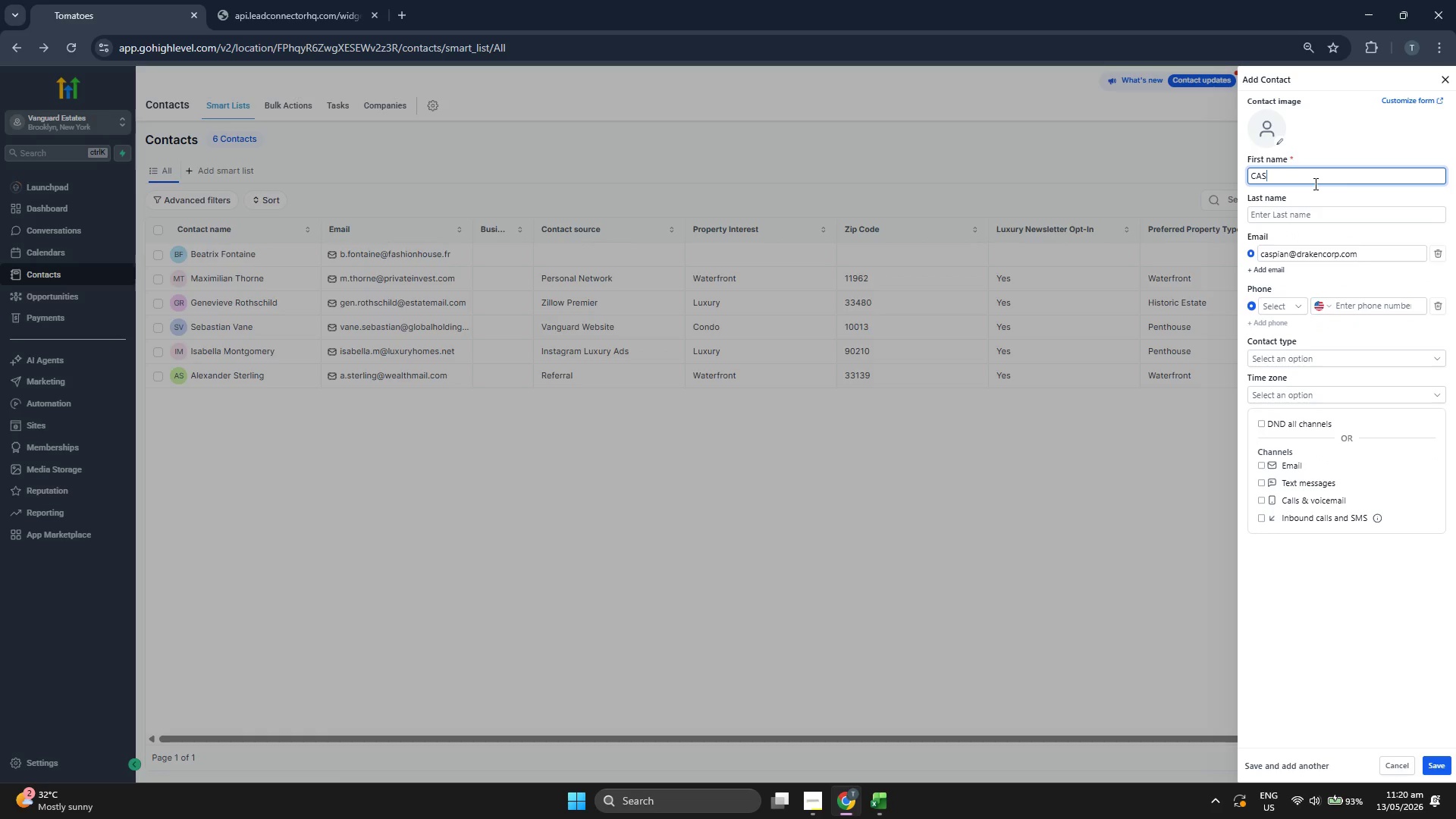 
type(CAS)
key(Backspace)
key(Backspace)
type(aspian)
key(Tab)
type(FD)
key(Backspace)
key(Backspace)
type(Drakem)
key(Backspace)
type(n)
 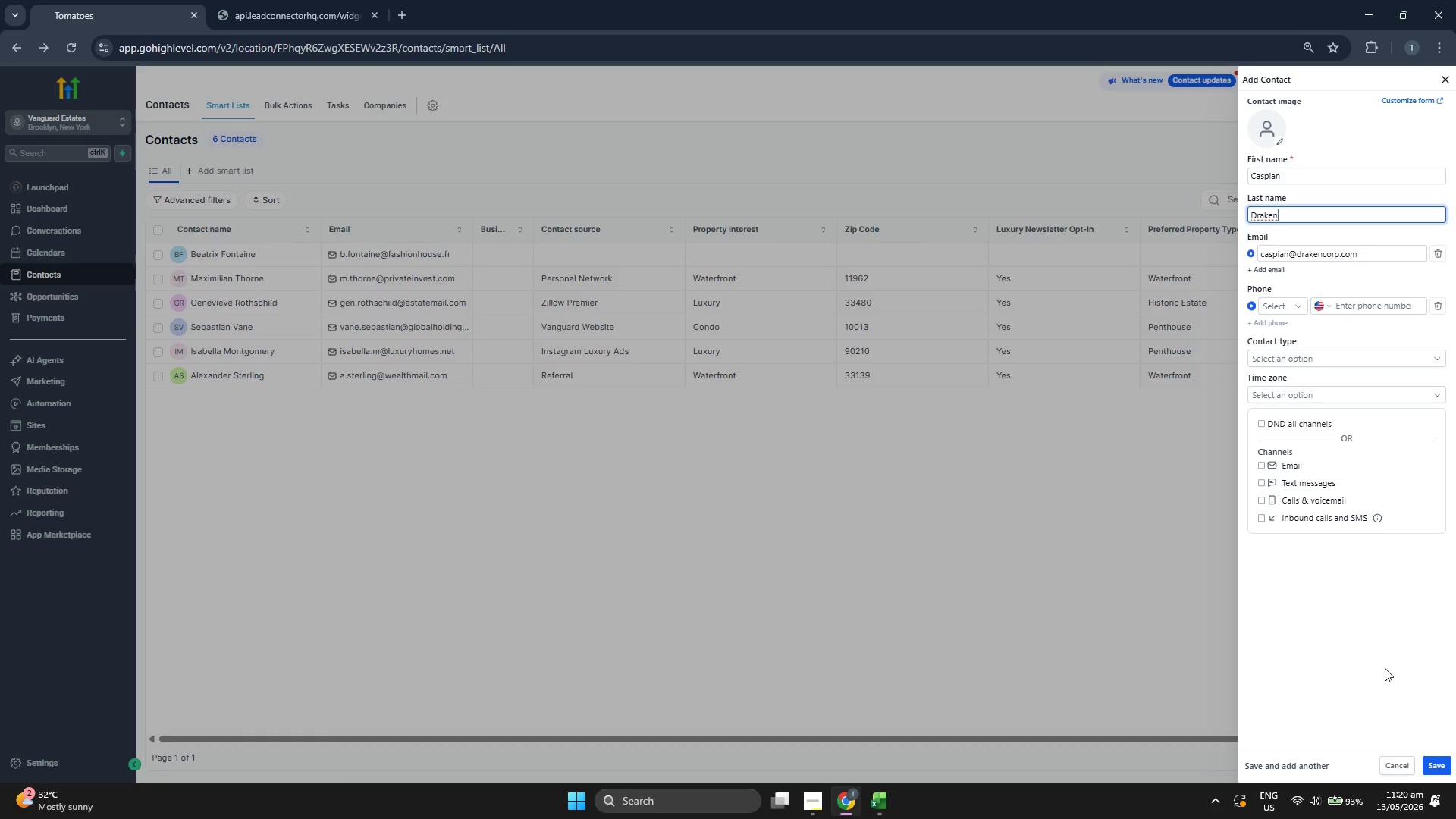 
left_click([1385, 668])
 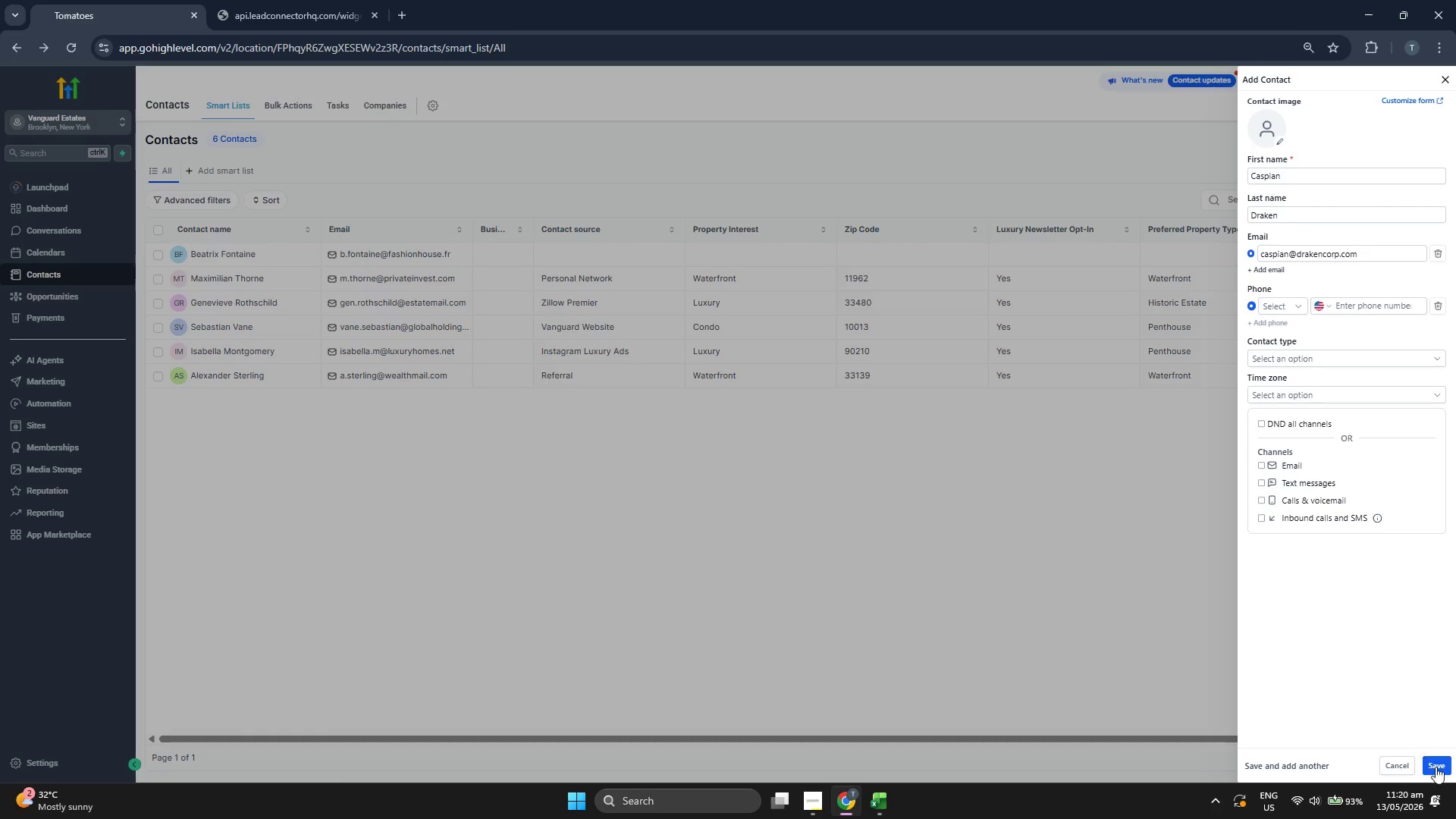 
left_click([1440, 767])
 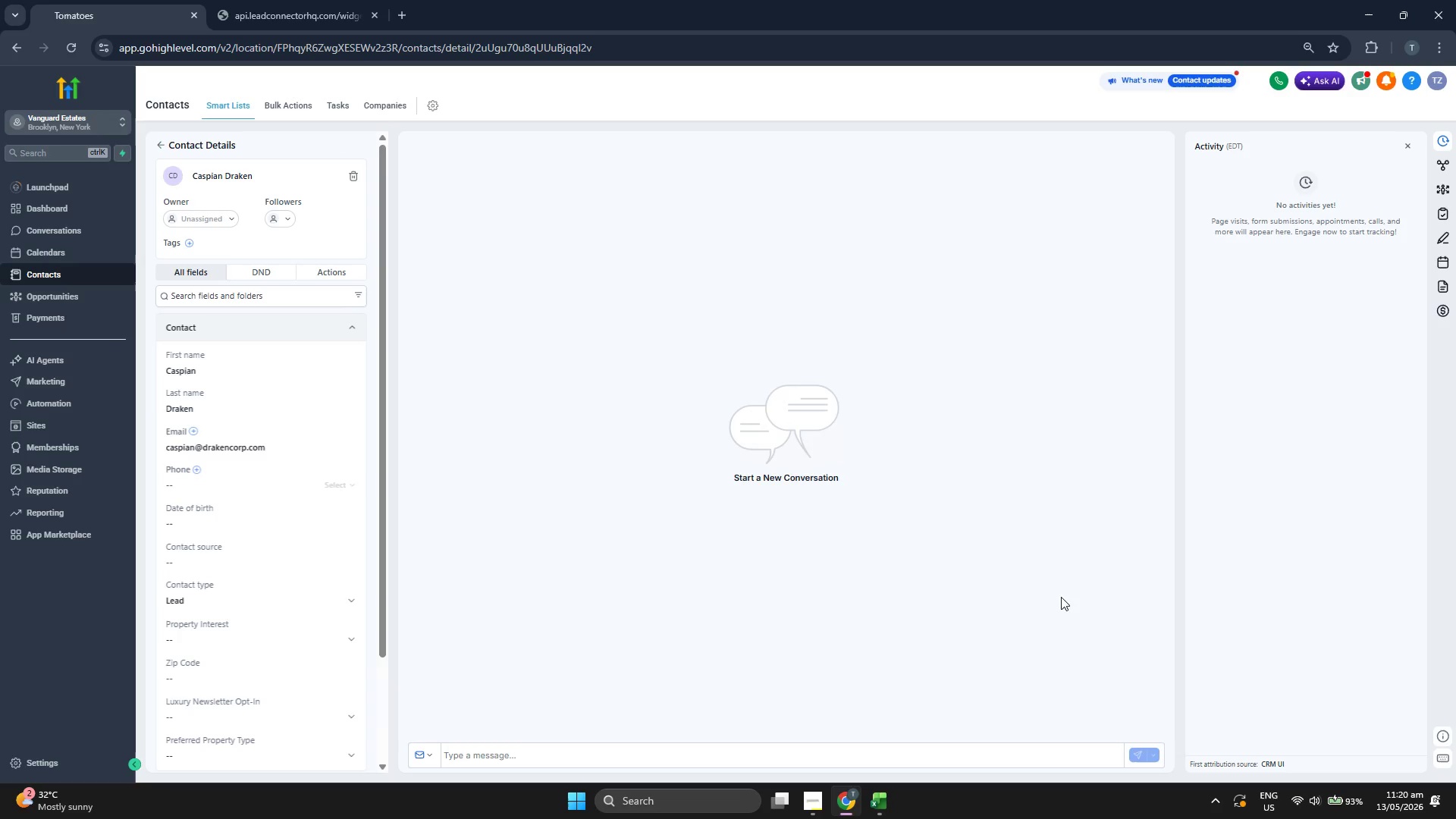 
scroll: coordinate [337, 425], scroll_direction: down, amount: 1.0
 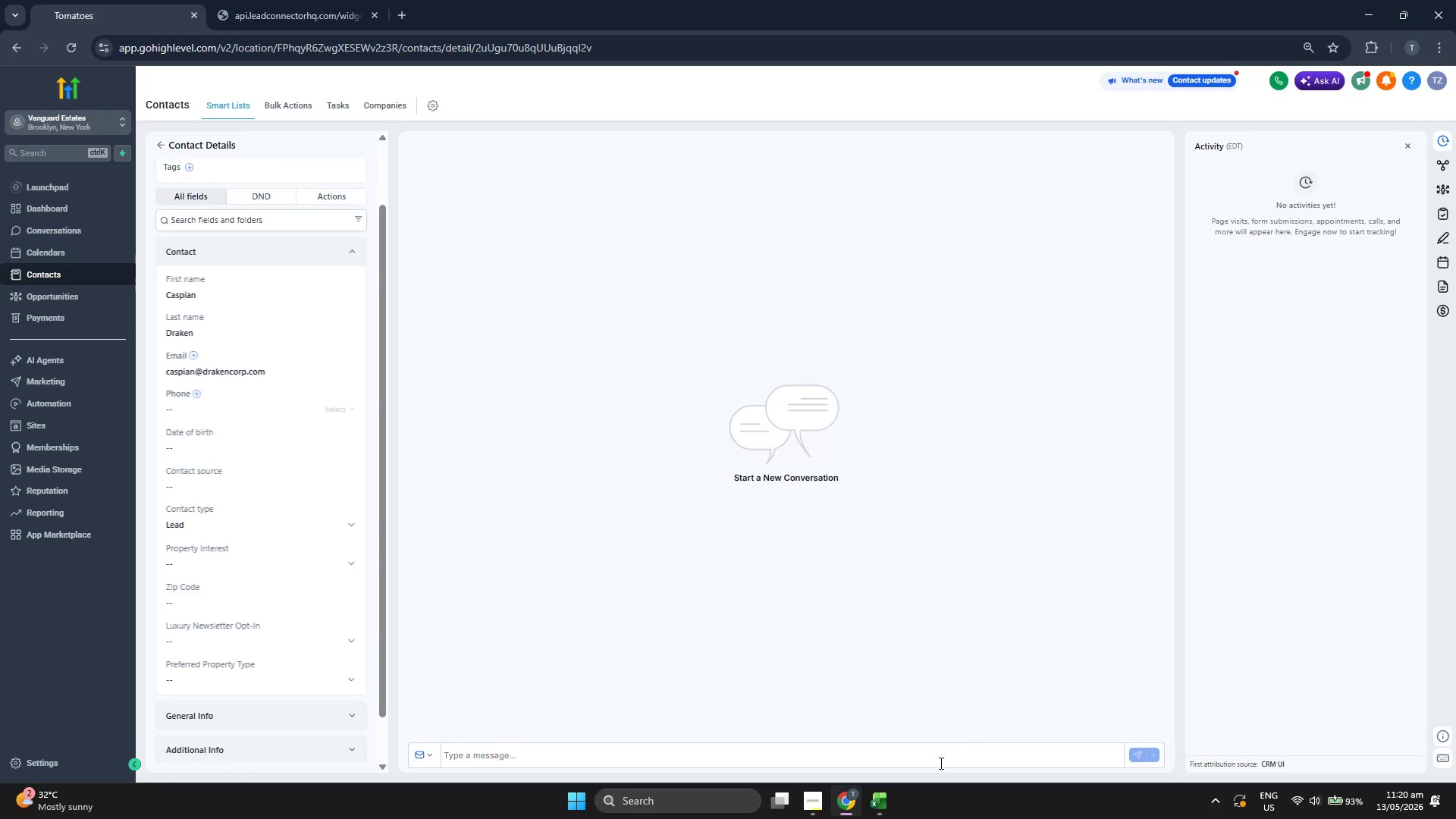 
left_click([879, 799])
 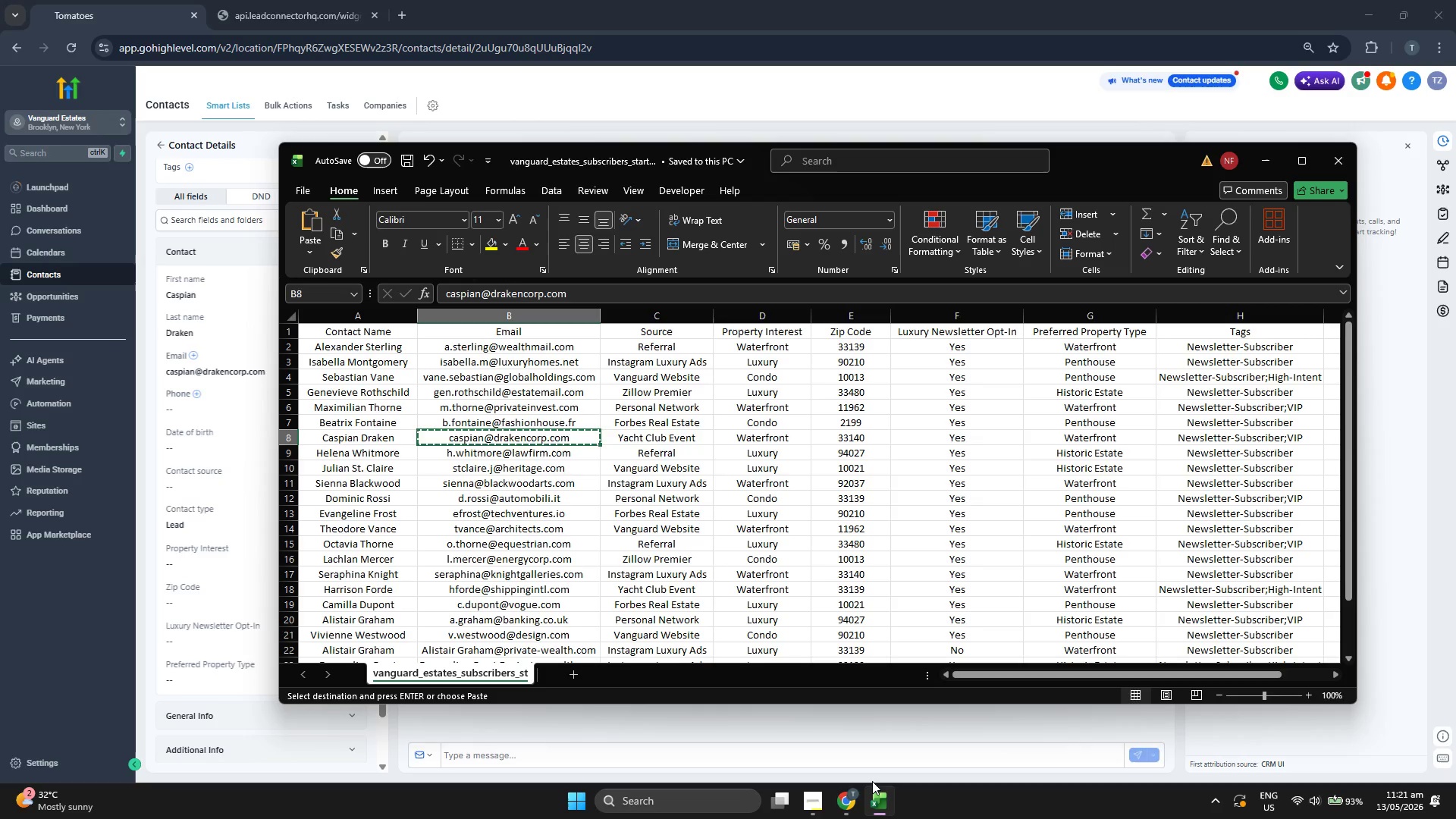 
key(ArrowRight)
 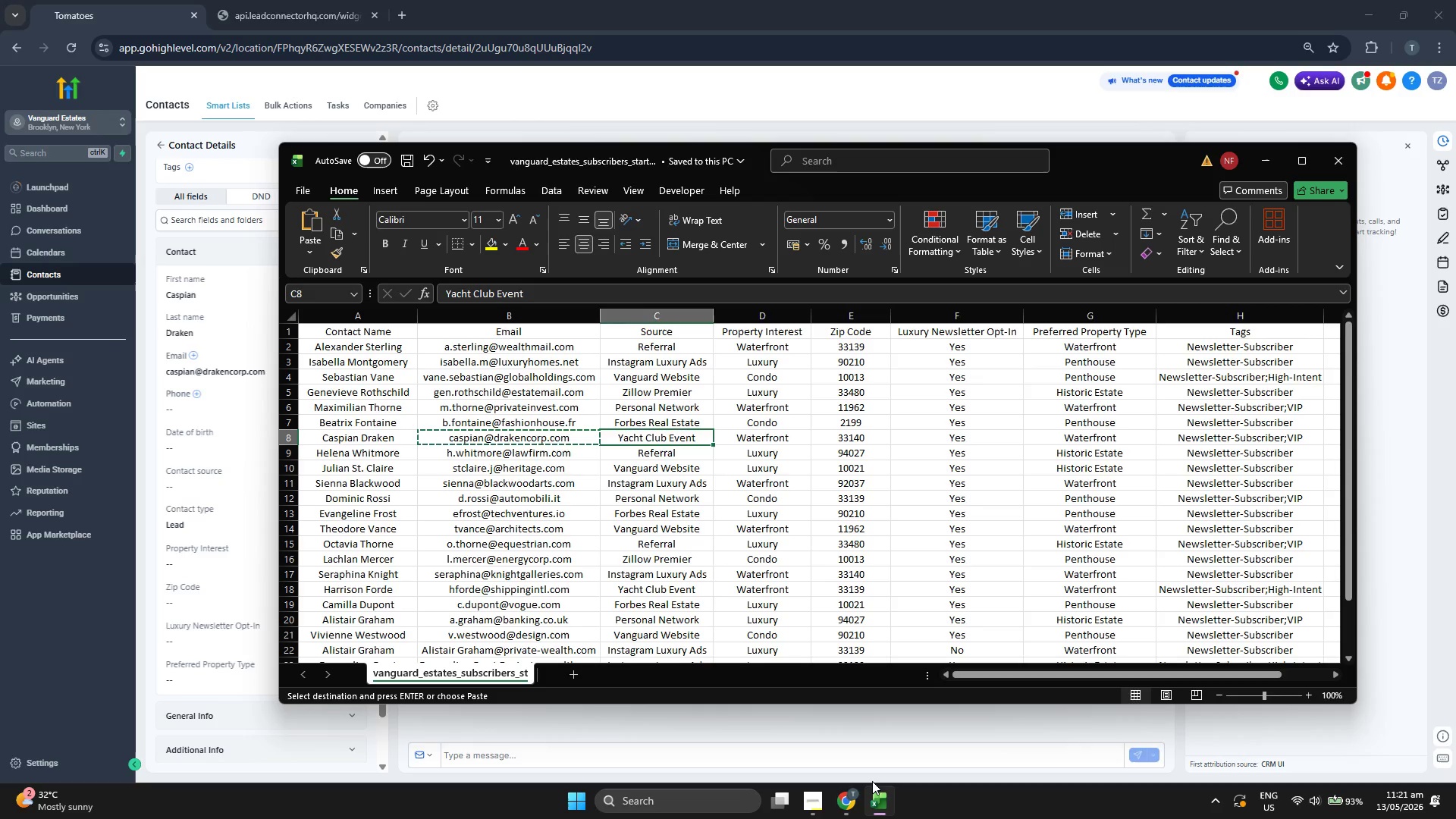 
key(Control+ControlLeft)
 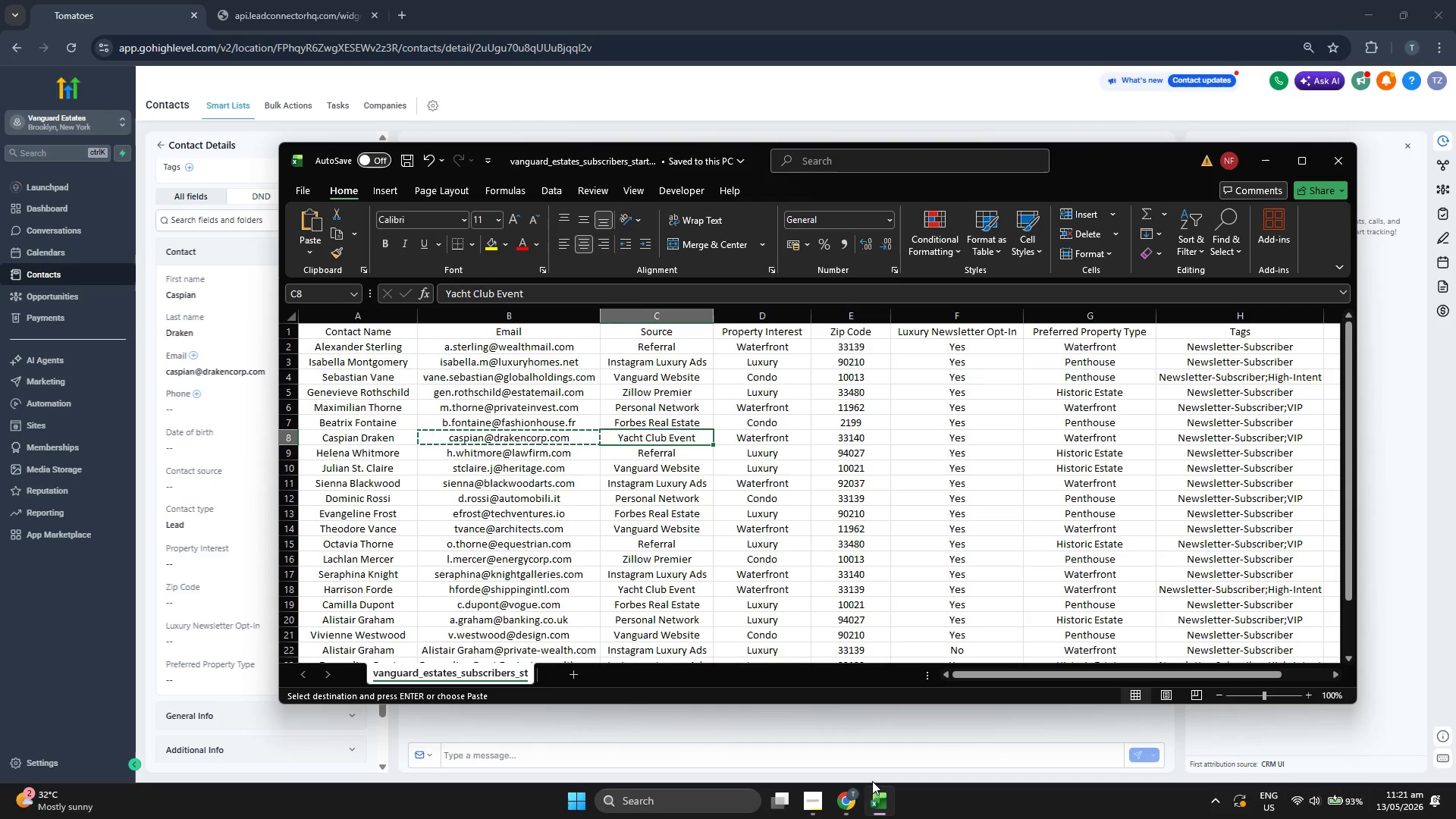 
key(Control+C)
 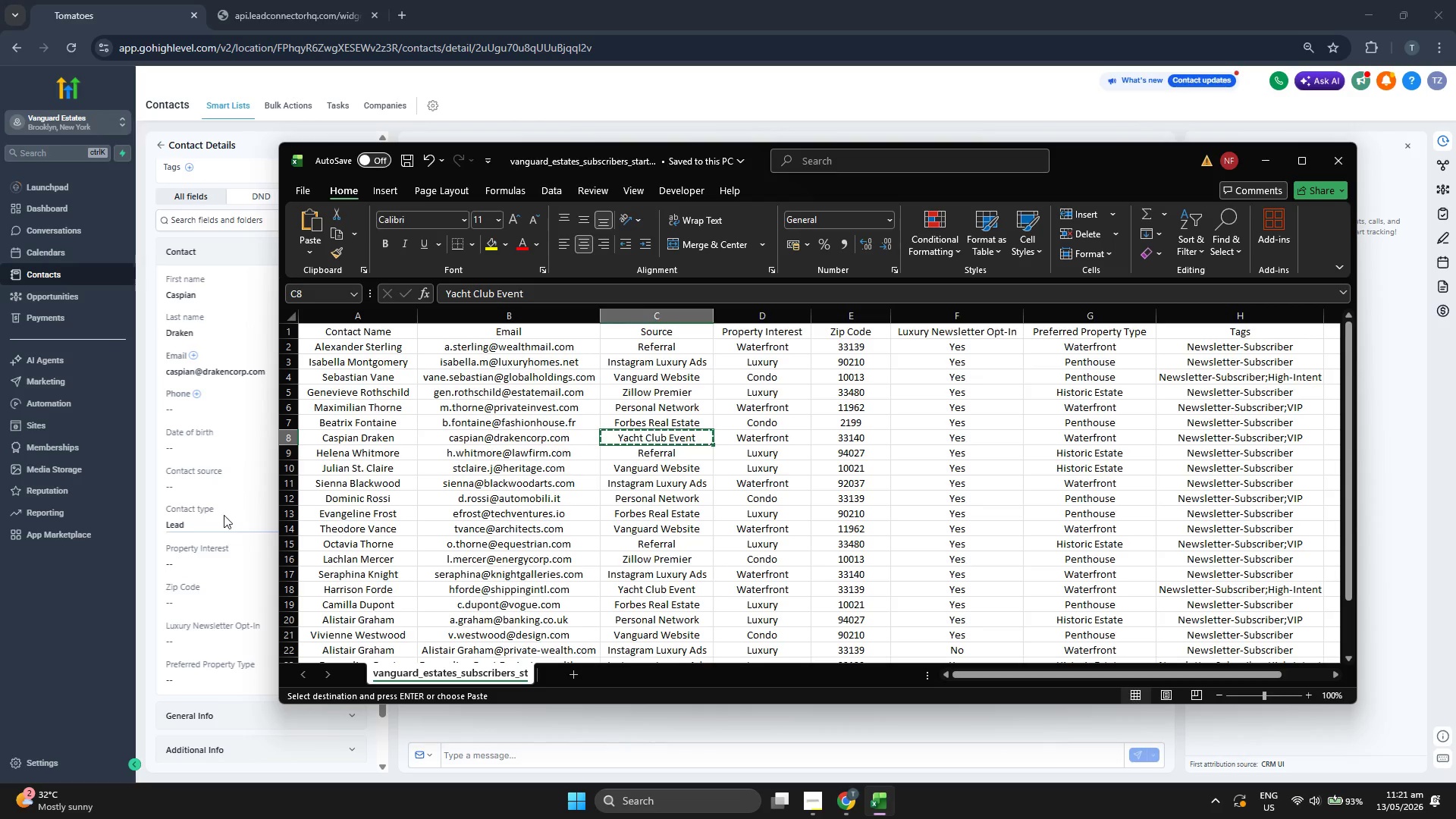 
key(Control+ControlLeft)
 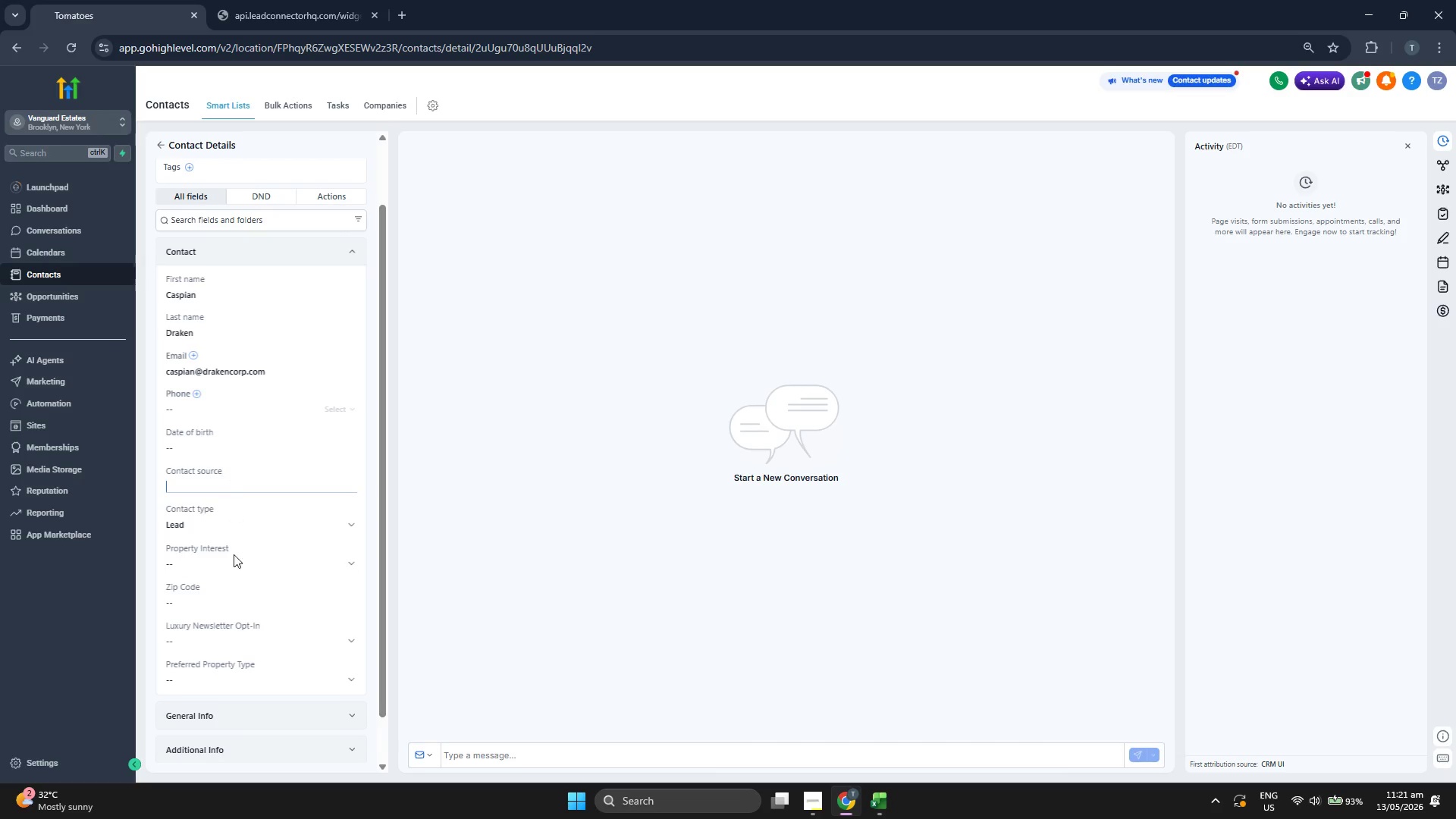 
key(Control+V)
 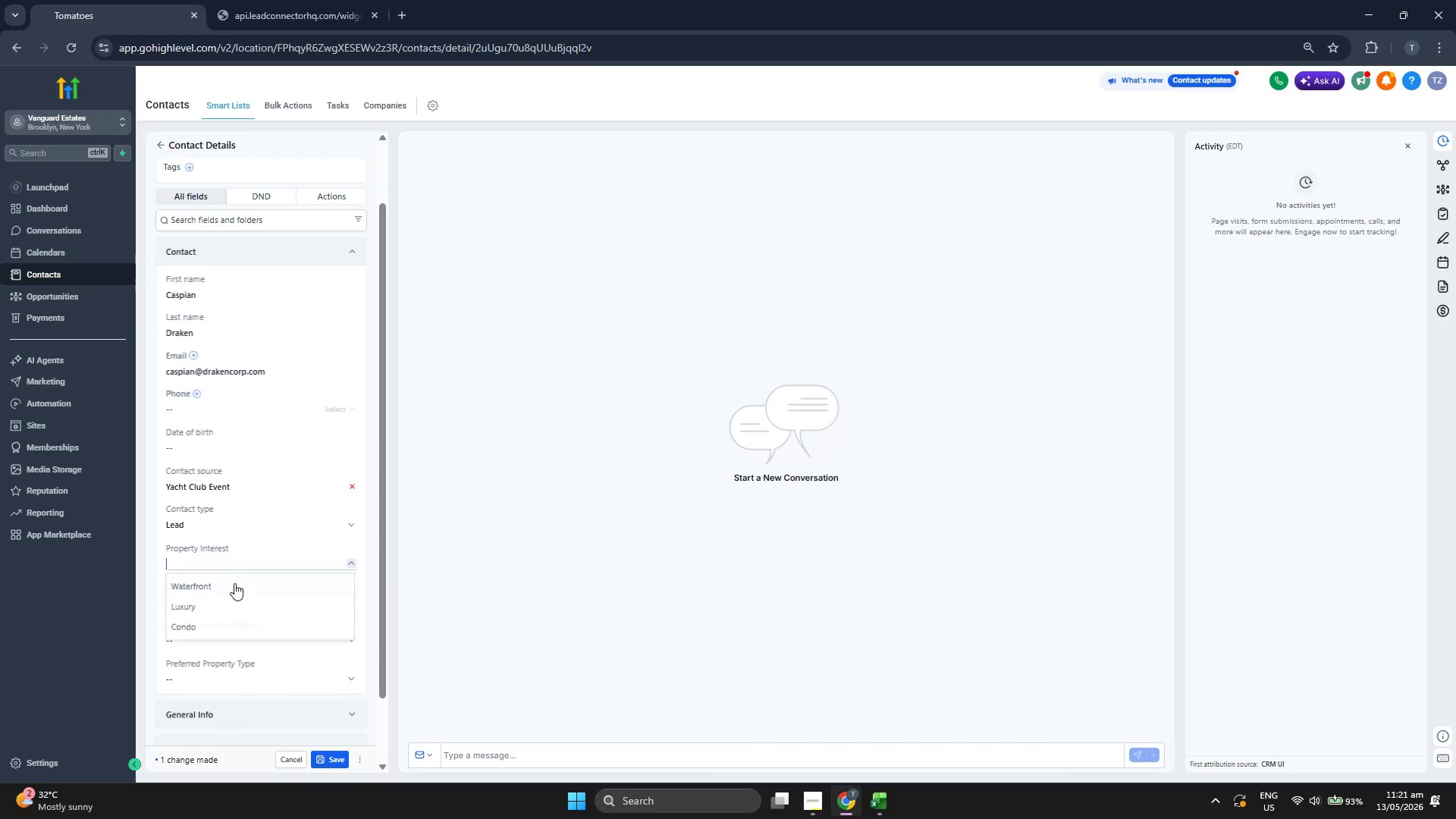 
double_click([234, 585])
 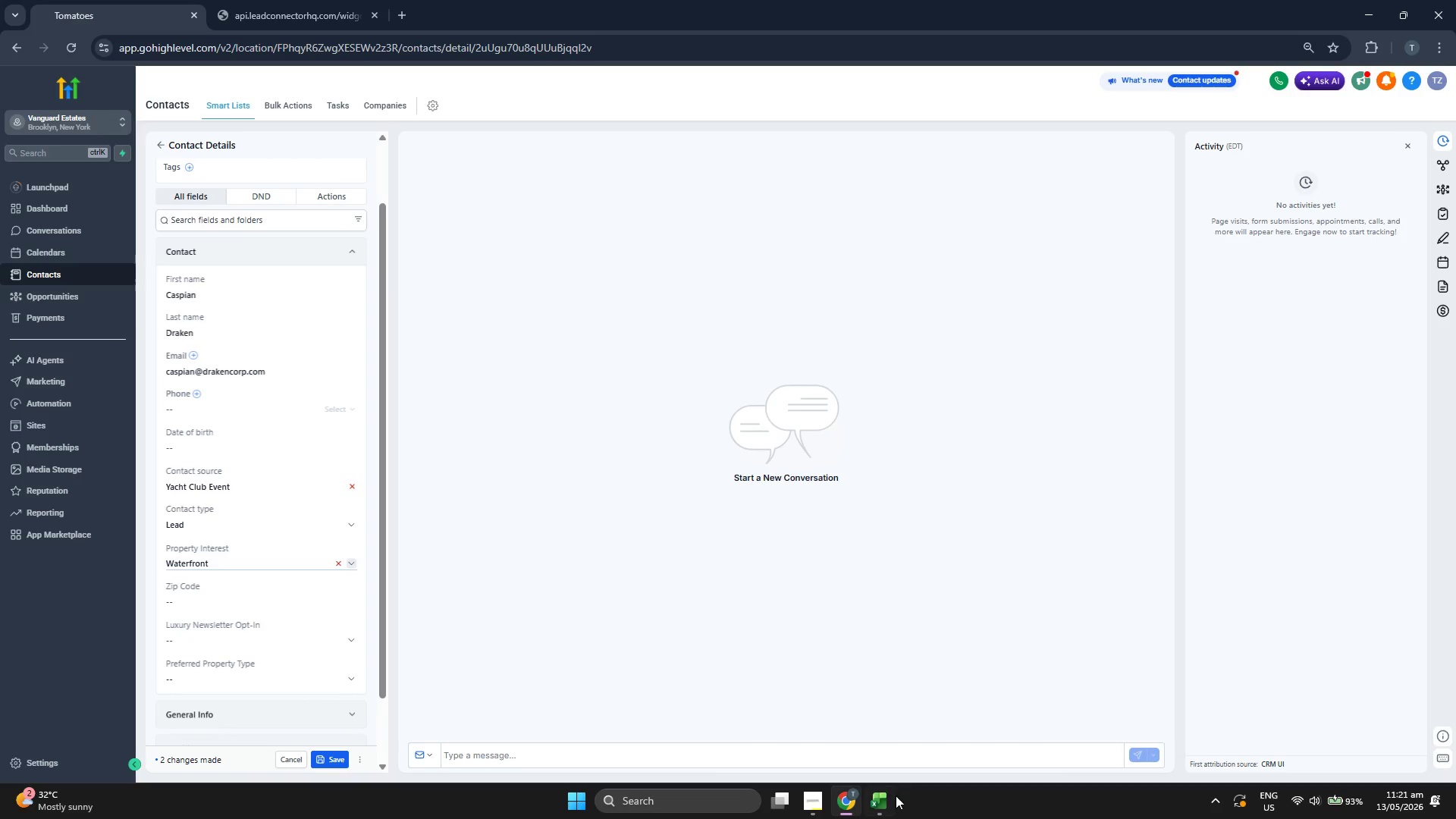 
left_click([889, 802])
 